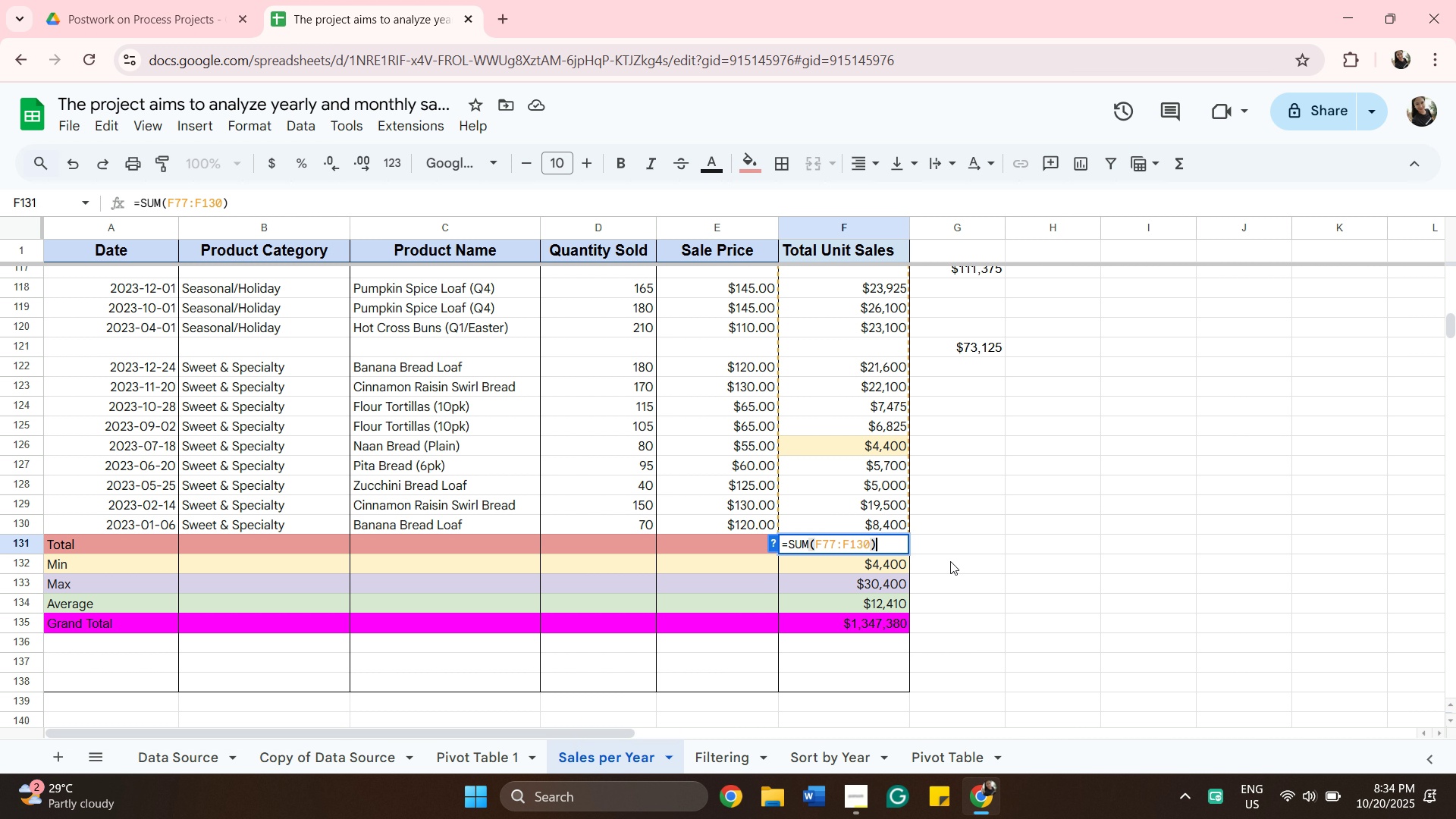 
scroll: coordinate [950, 561], scroll_direction: up, amount: 10.0
 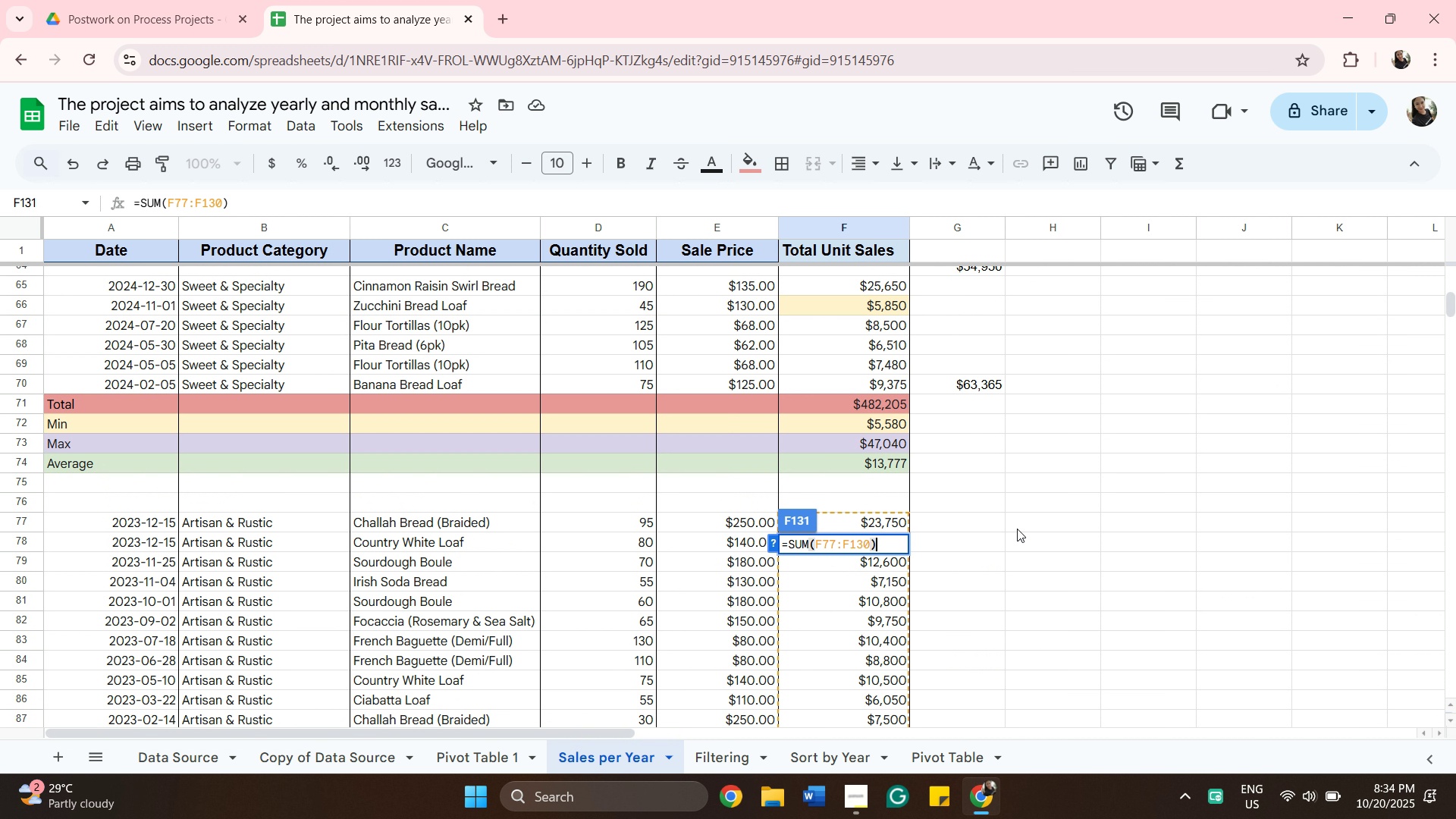 
left_click([1022, 525])
 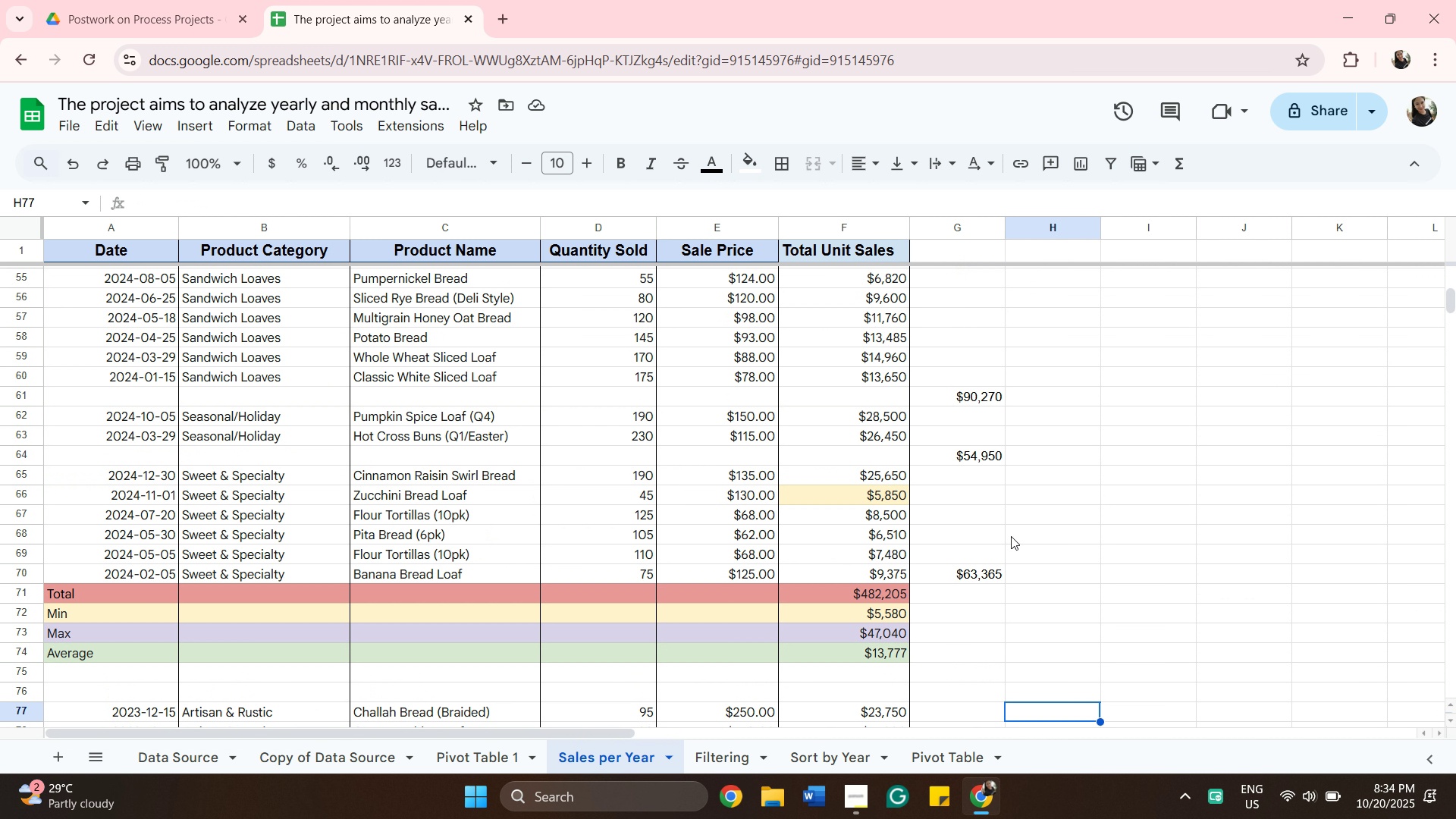 
scroll: coordinate [1011, 536], scroll_direction: up, amount: 4.0
 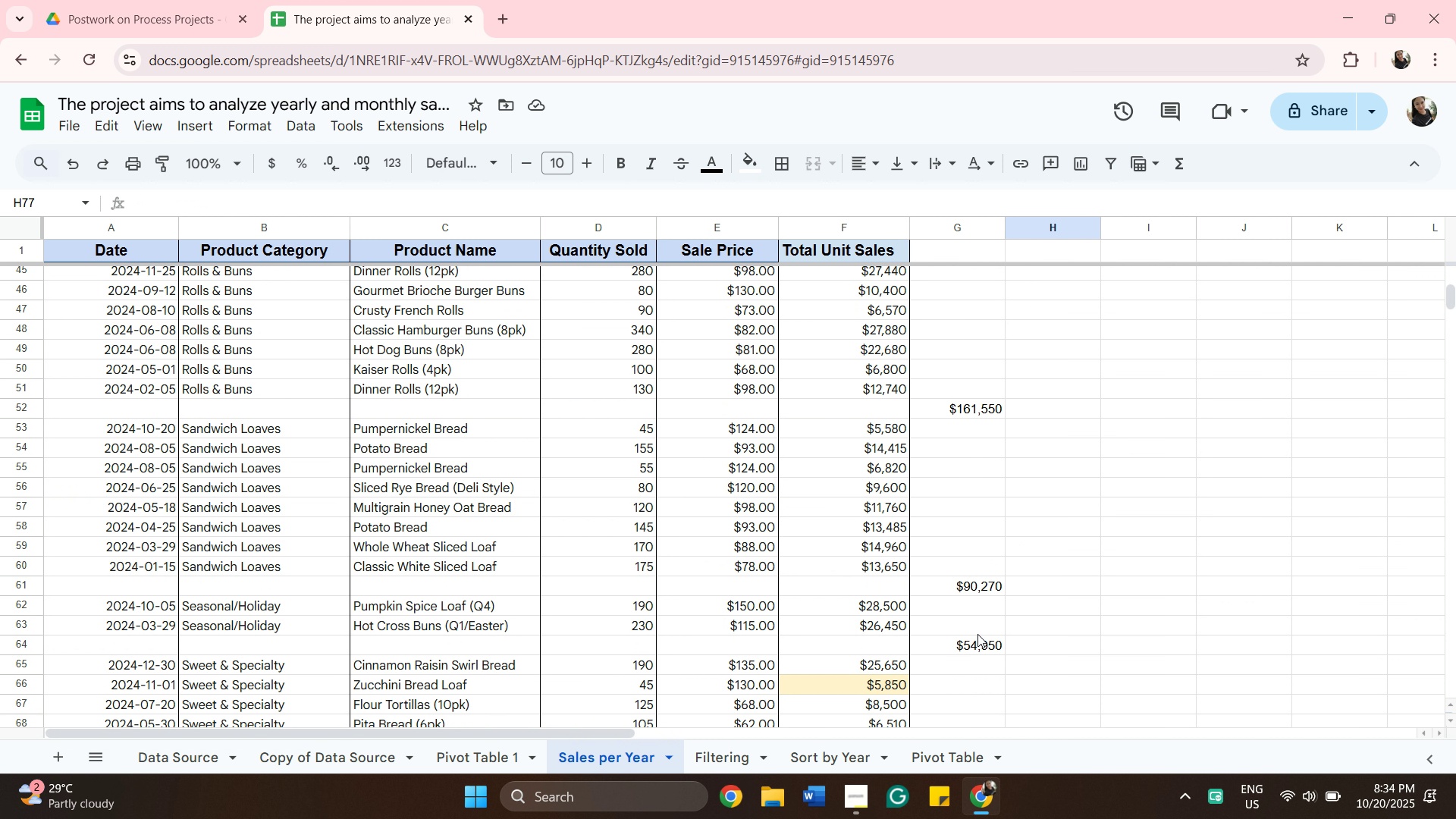 
scroll: coordinate [977, 634], scroll_direction: down, amount: 2.0
 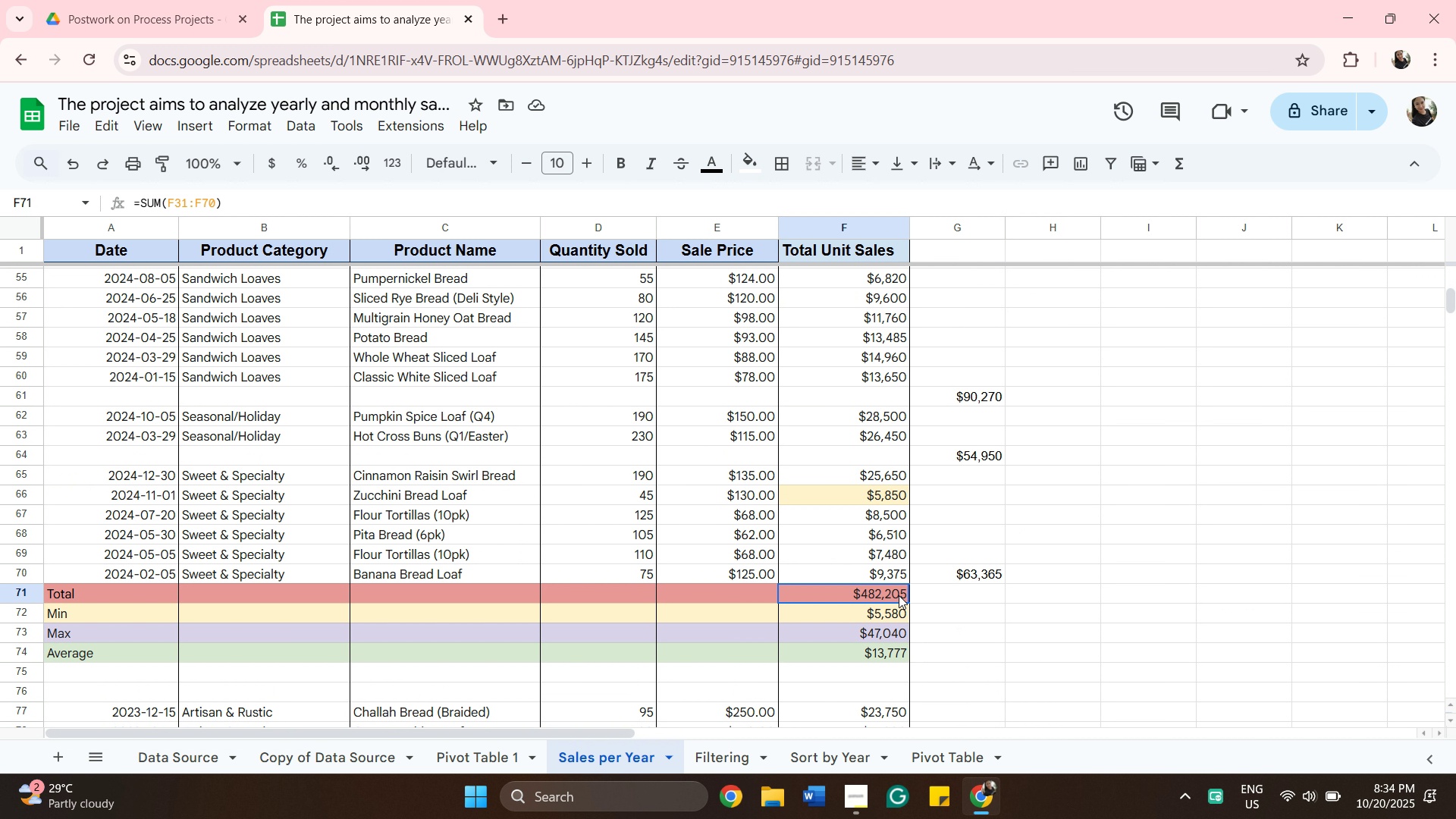 
double_click([899, 595])
 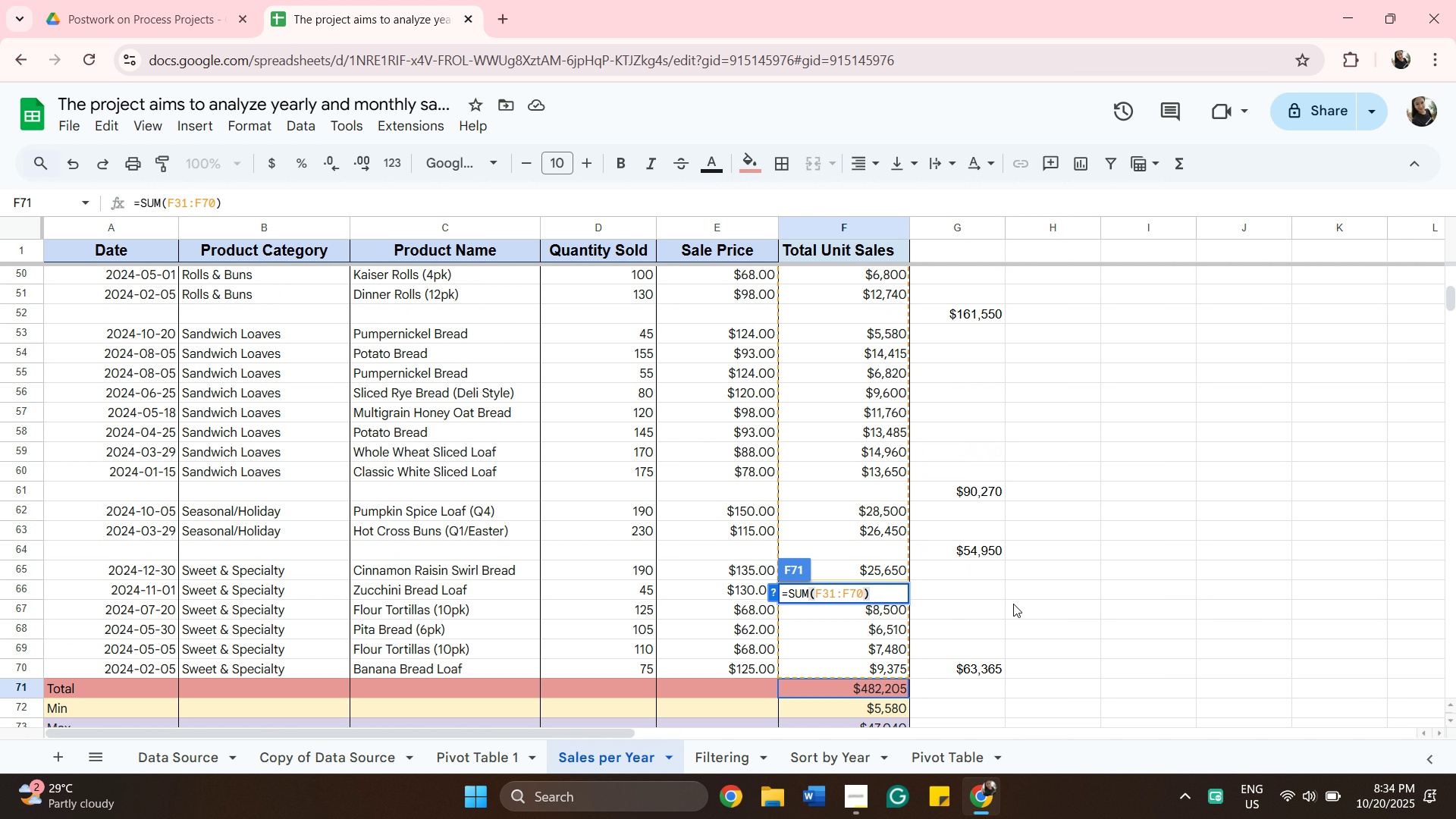 
scroll: coordinate [1013, 604], scroll_direction: up, amount: 7.0
 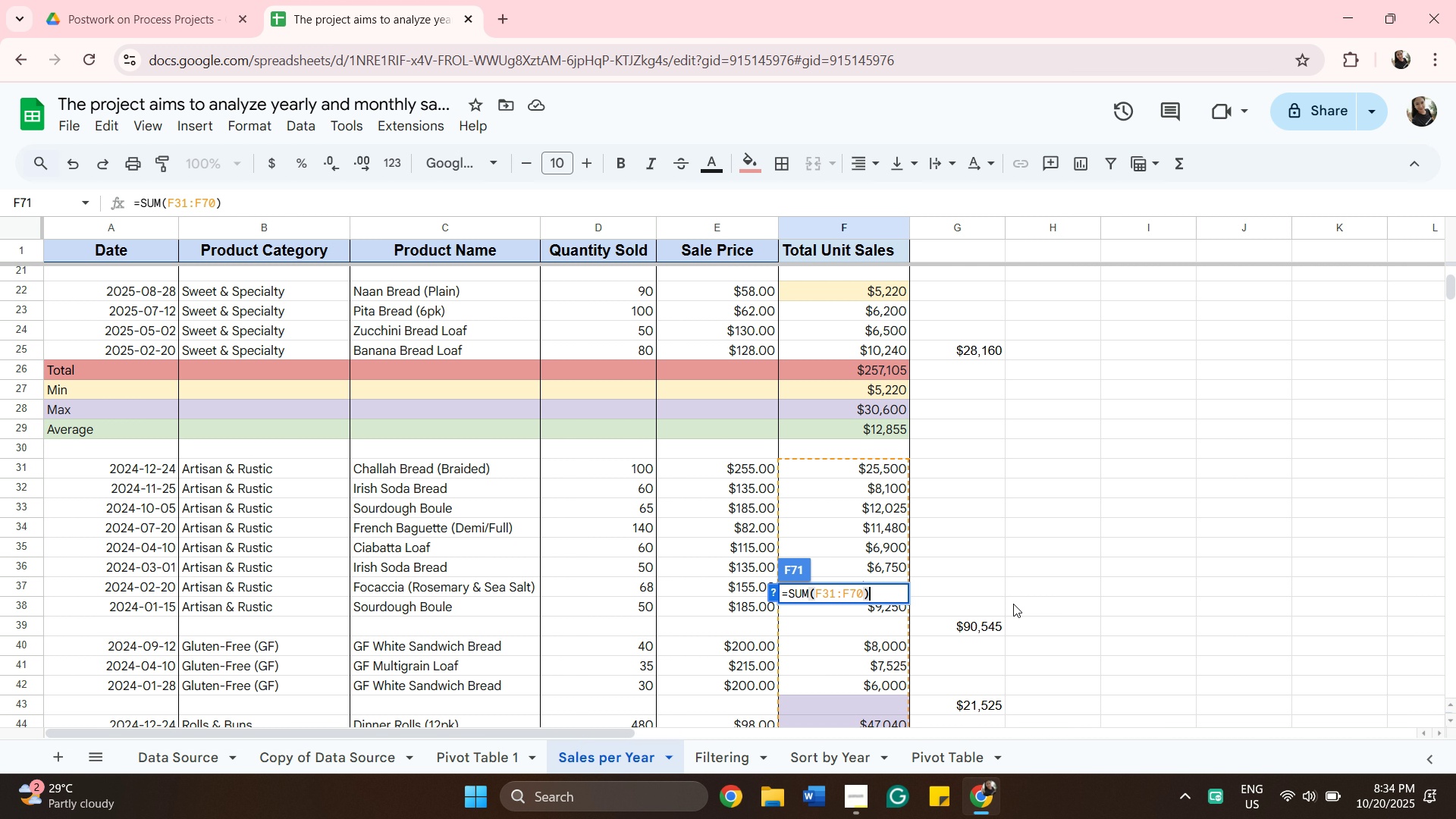 
scroll: coordinate [1013, 604], scroll_direction: down, amount: 1.0
 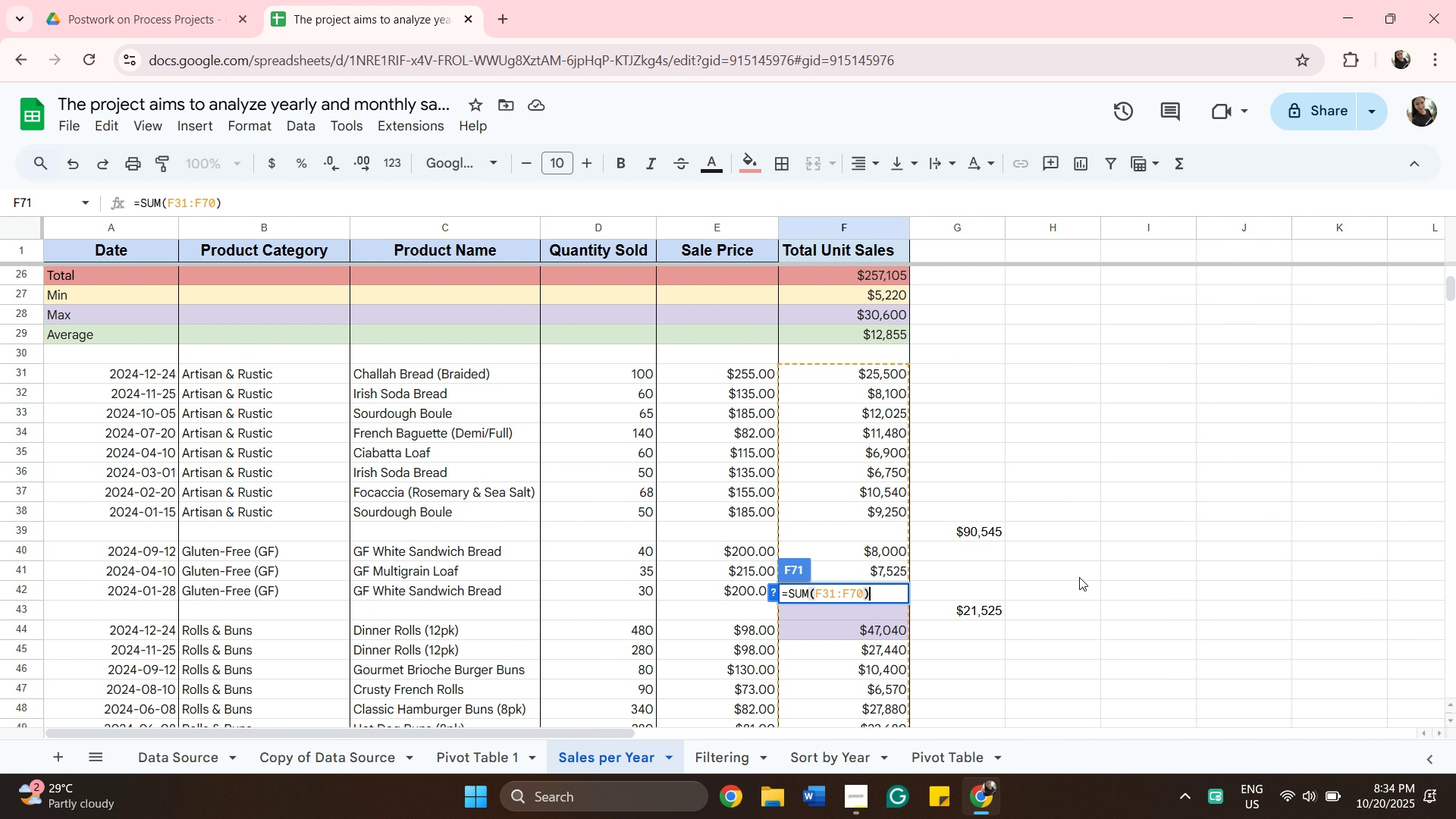 
scroll: coordinate [1079, 577], scroll_direction: up, amount: 2.0
 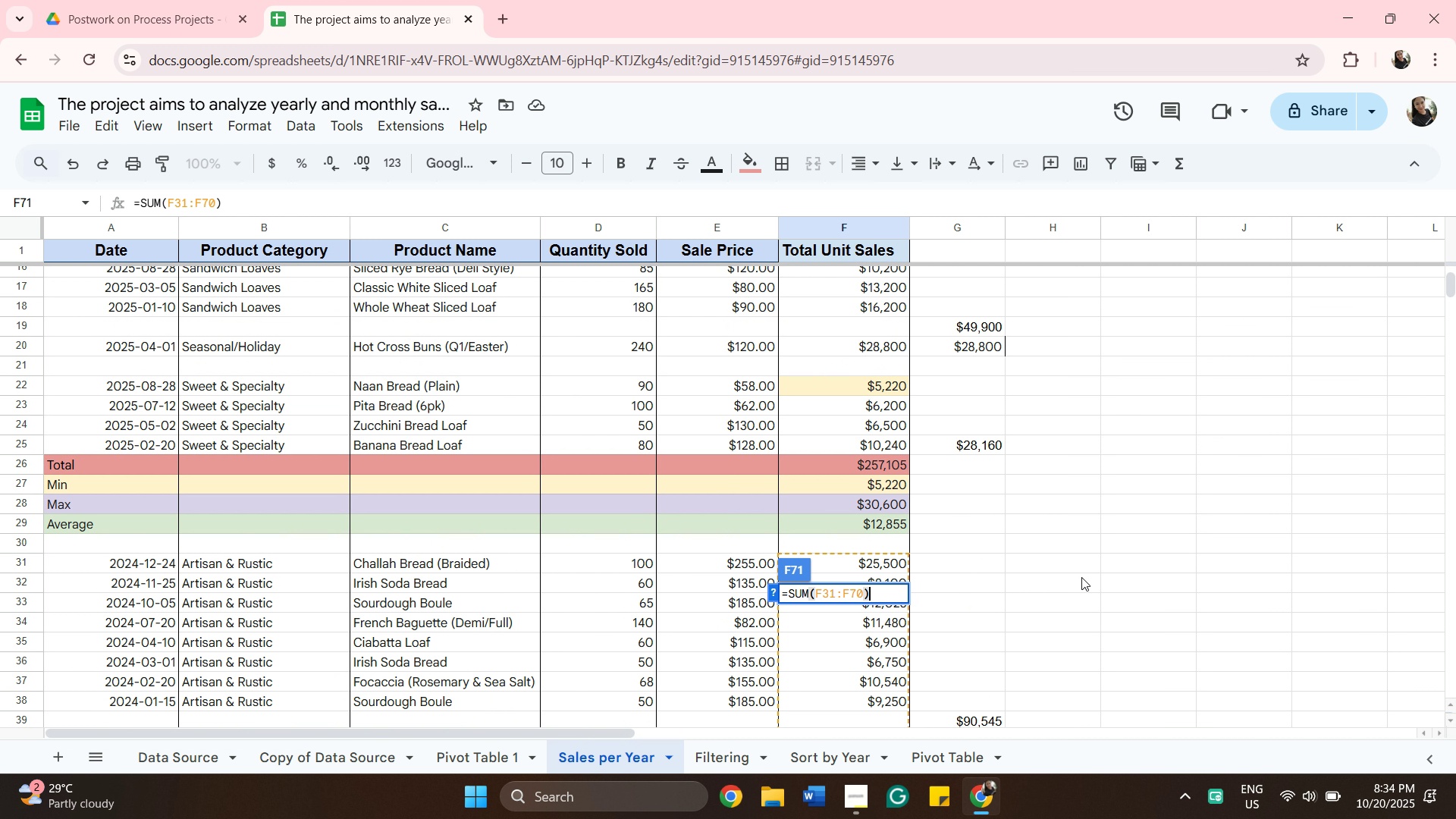 
left_click_drag(start_coordinate=[1079, 577], to_coordinate=[1084, 578])
 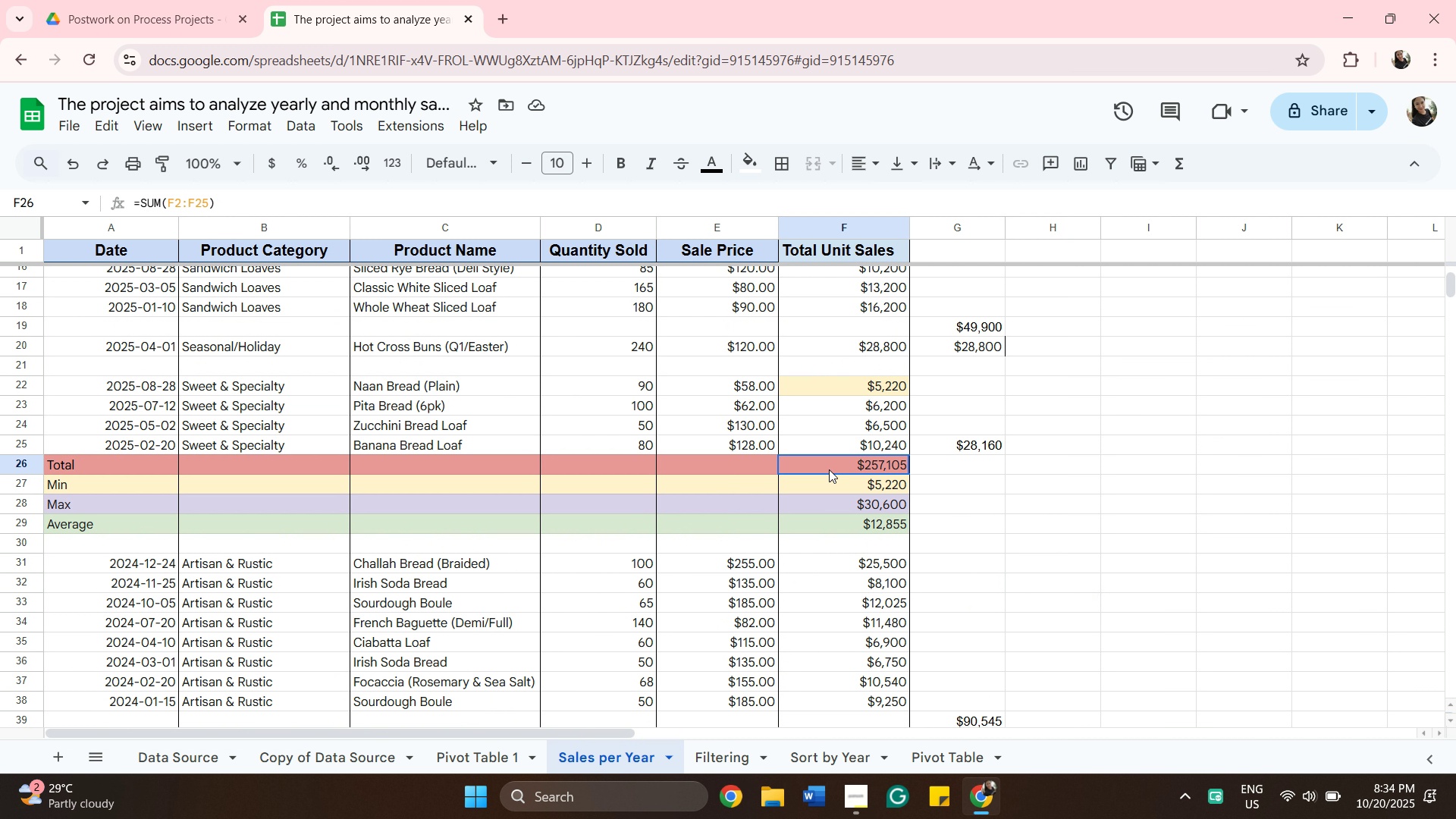 
double_click([829, 469])
 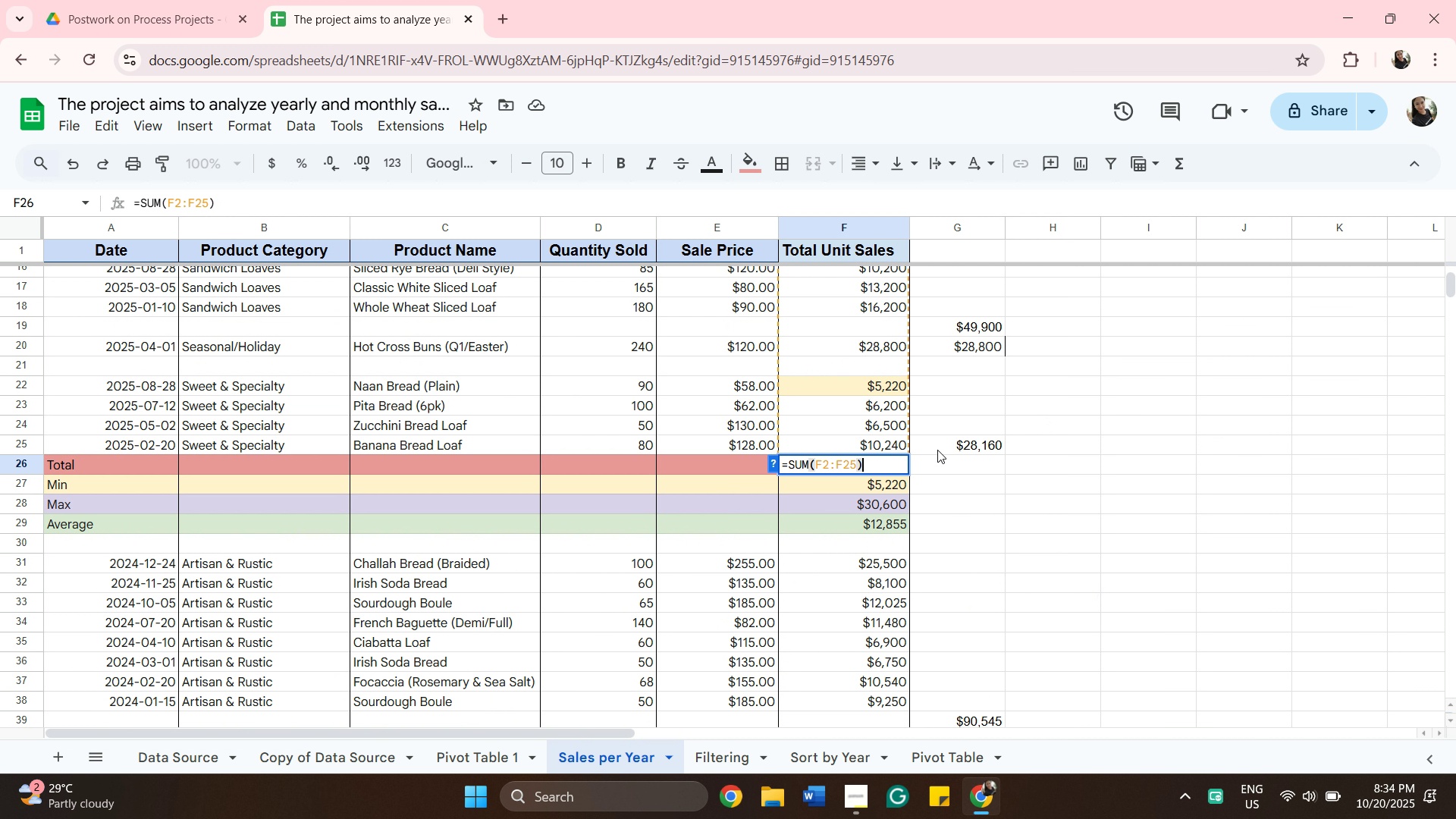 
scroll: coordinate [971, 417], scroll_direction: up, amount: 13.0
 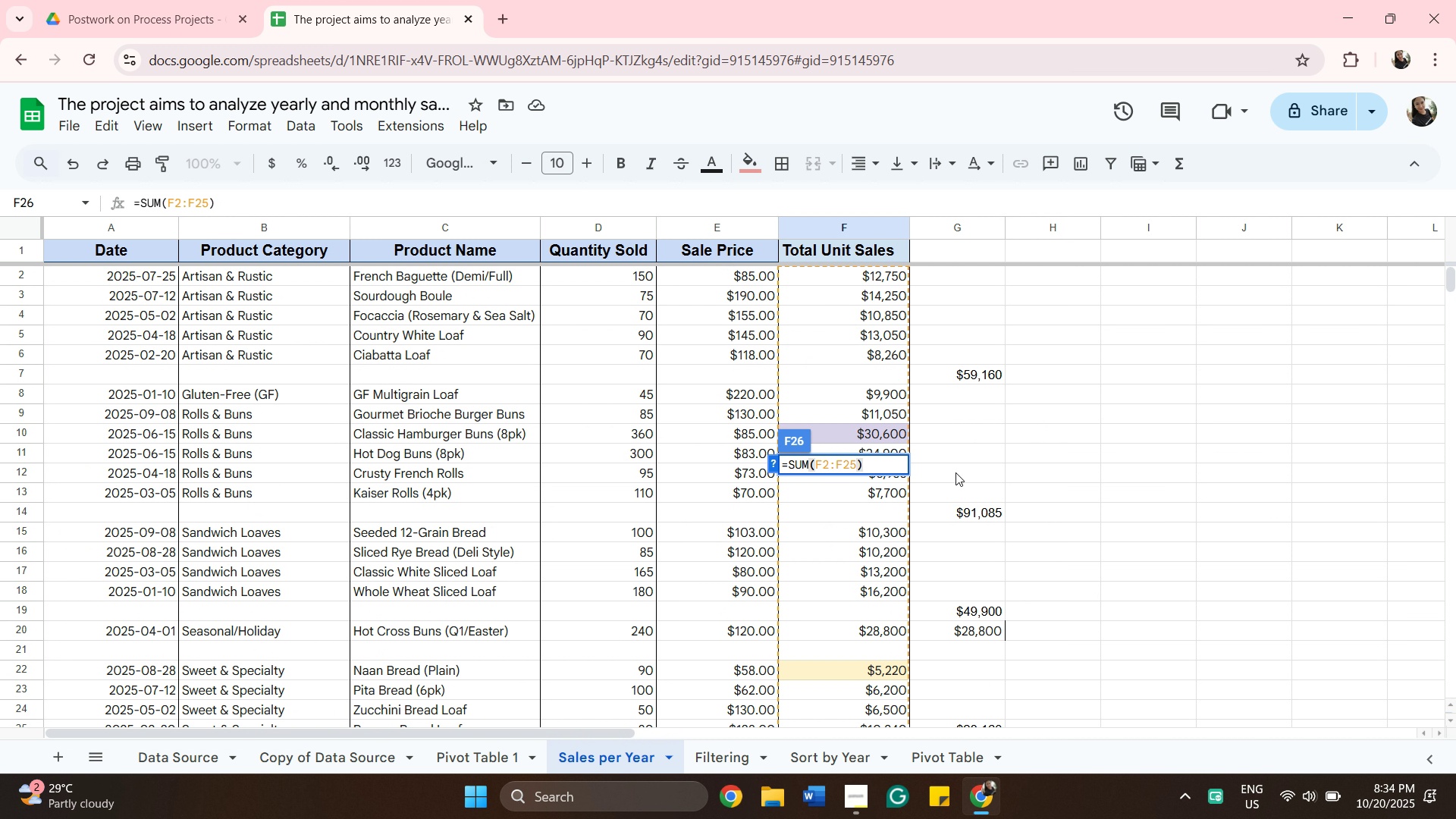 
scroll: coordinate [956, 479], scroll_direction: down, amount: 2.0
 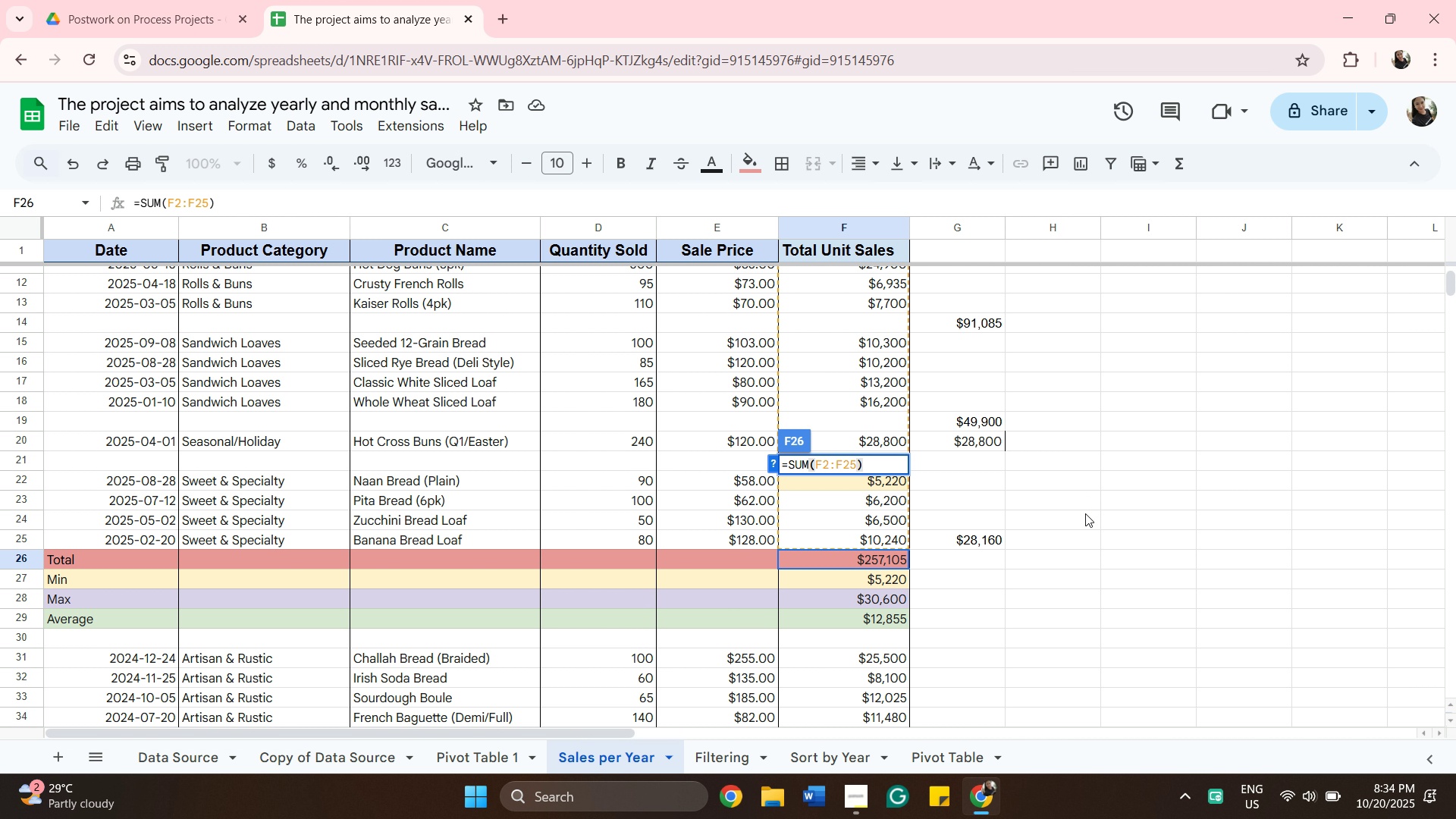 
scroll: coordinate [1091, 475], scroll_direction: up, amount: 9.0
 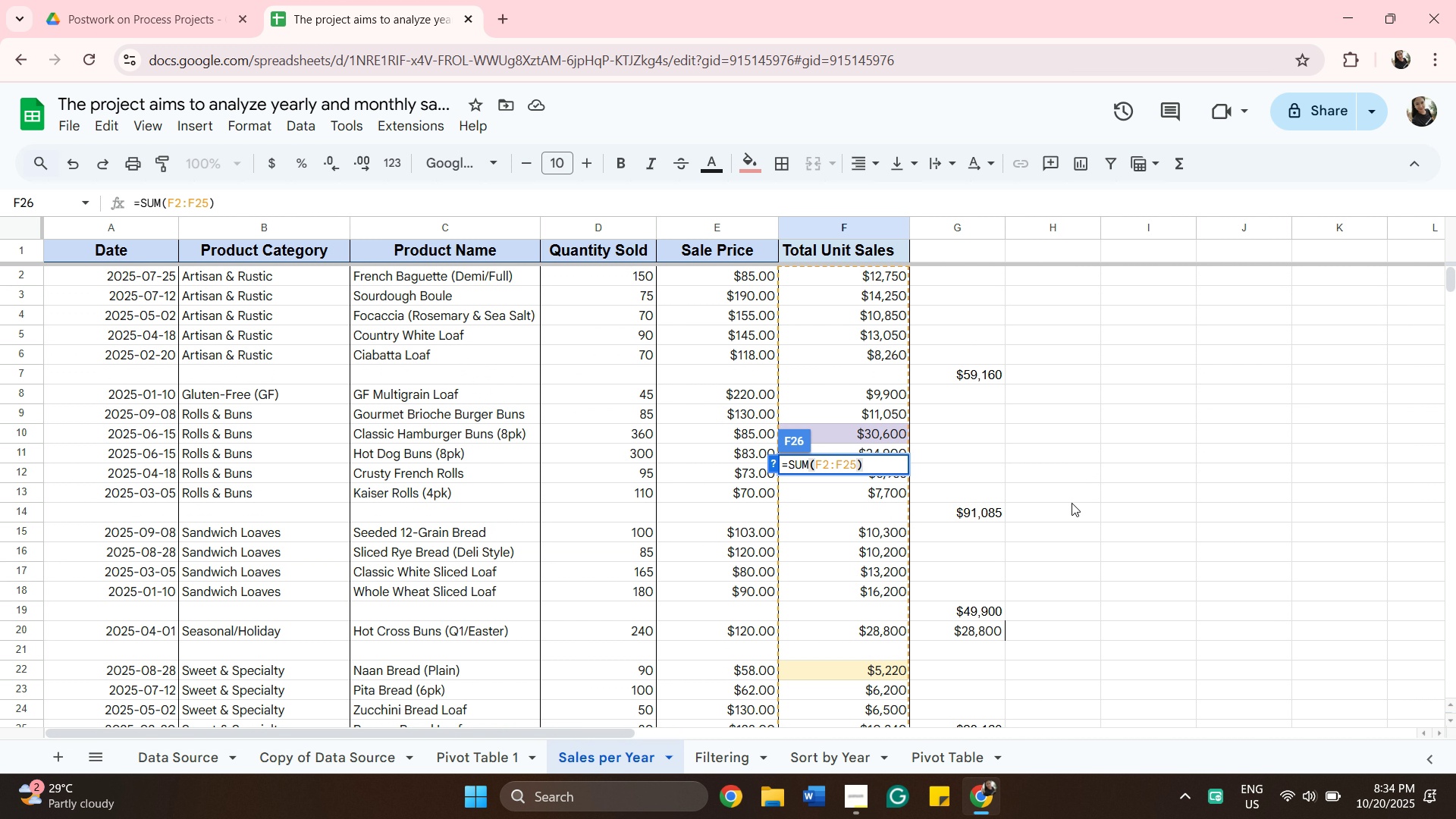 
left_click([1072, 503])
 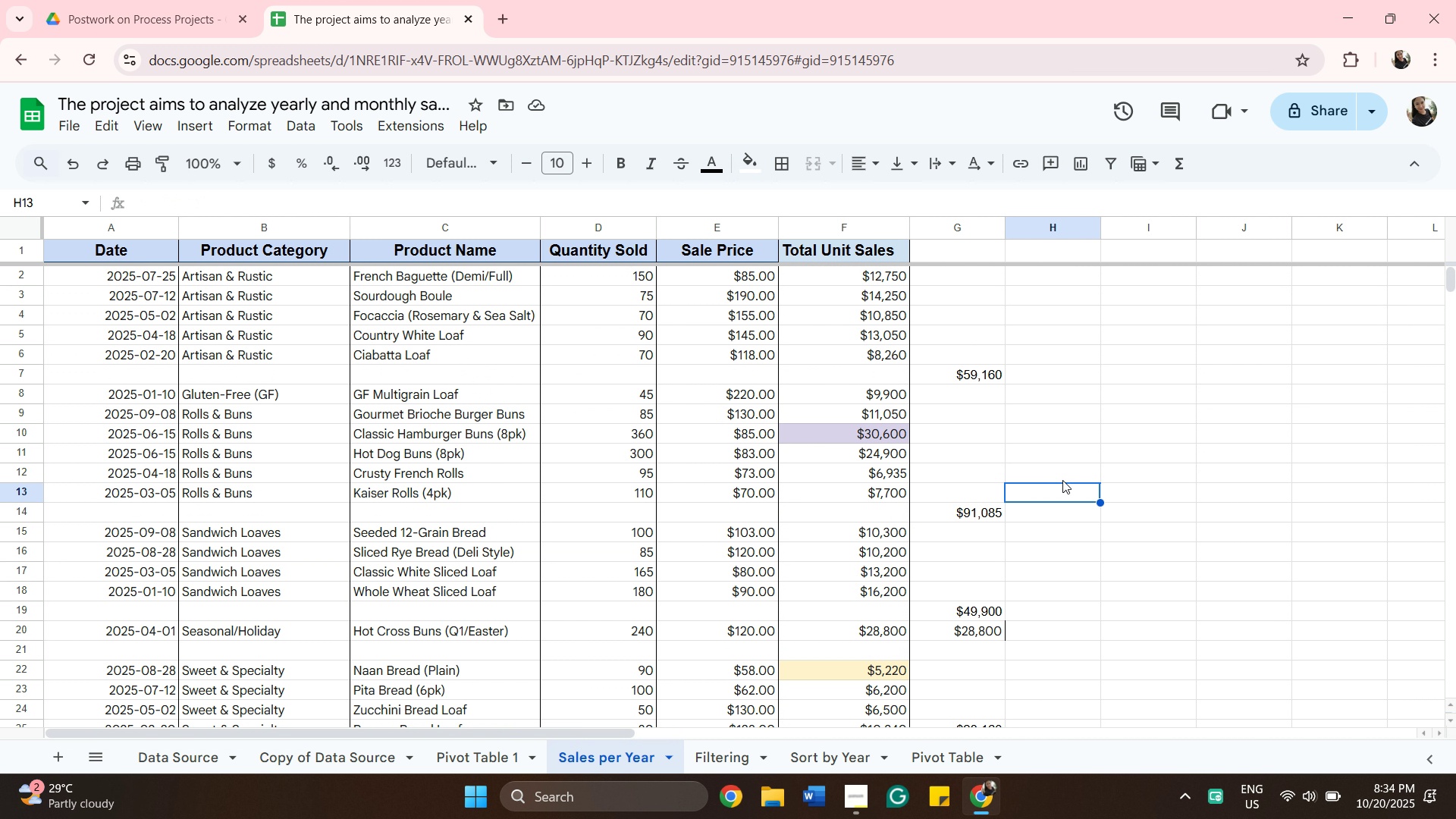 
wait(5.93)
 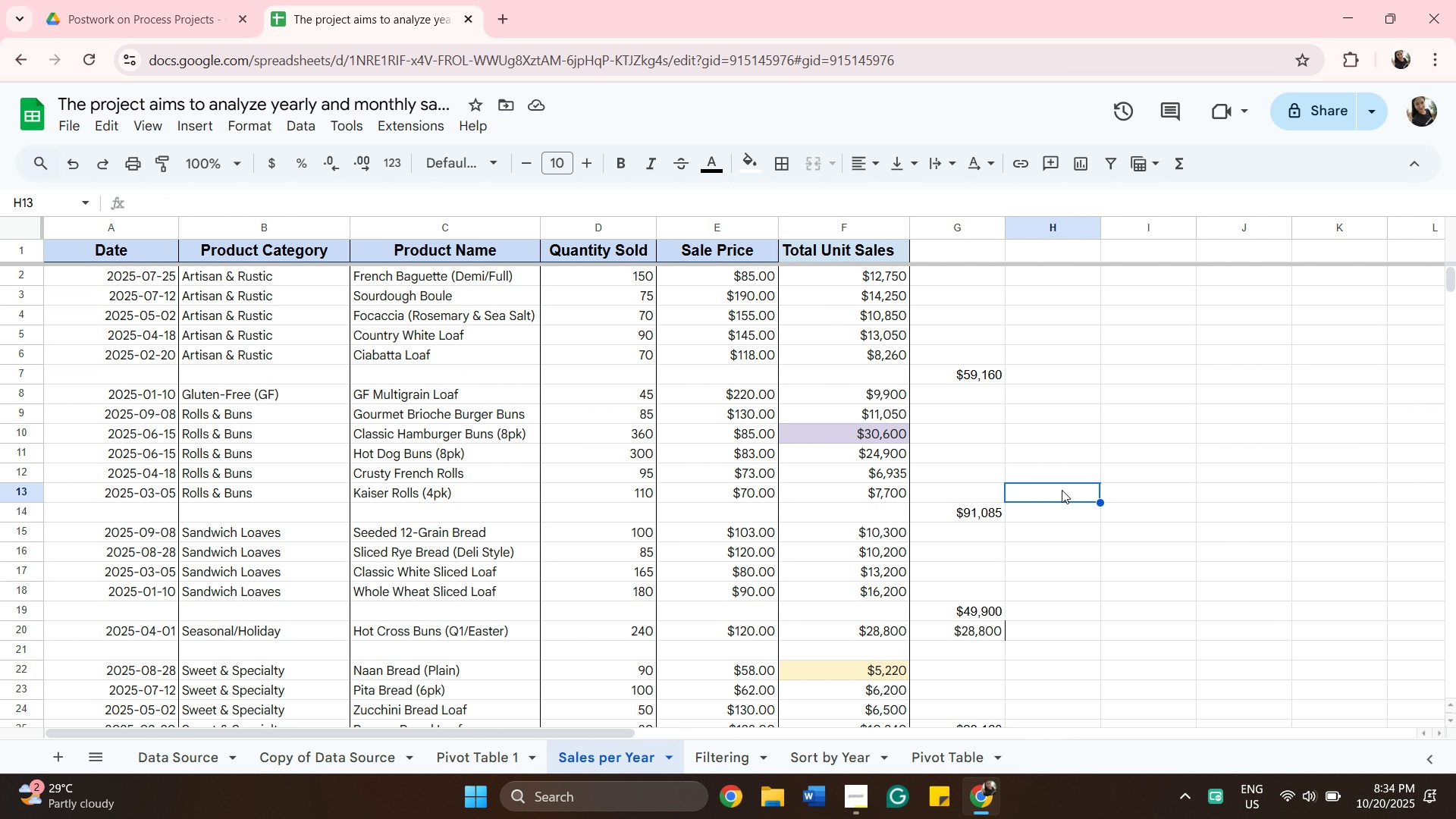 
scroll: coordinate [888, 575], scroll_direction: down, amount: 3.0
 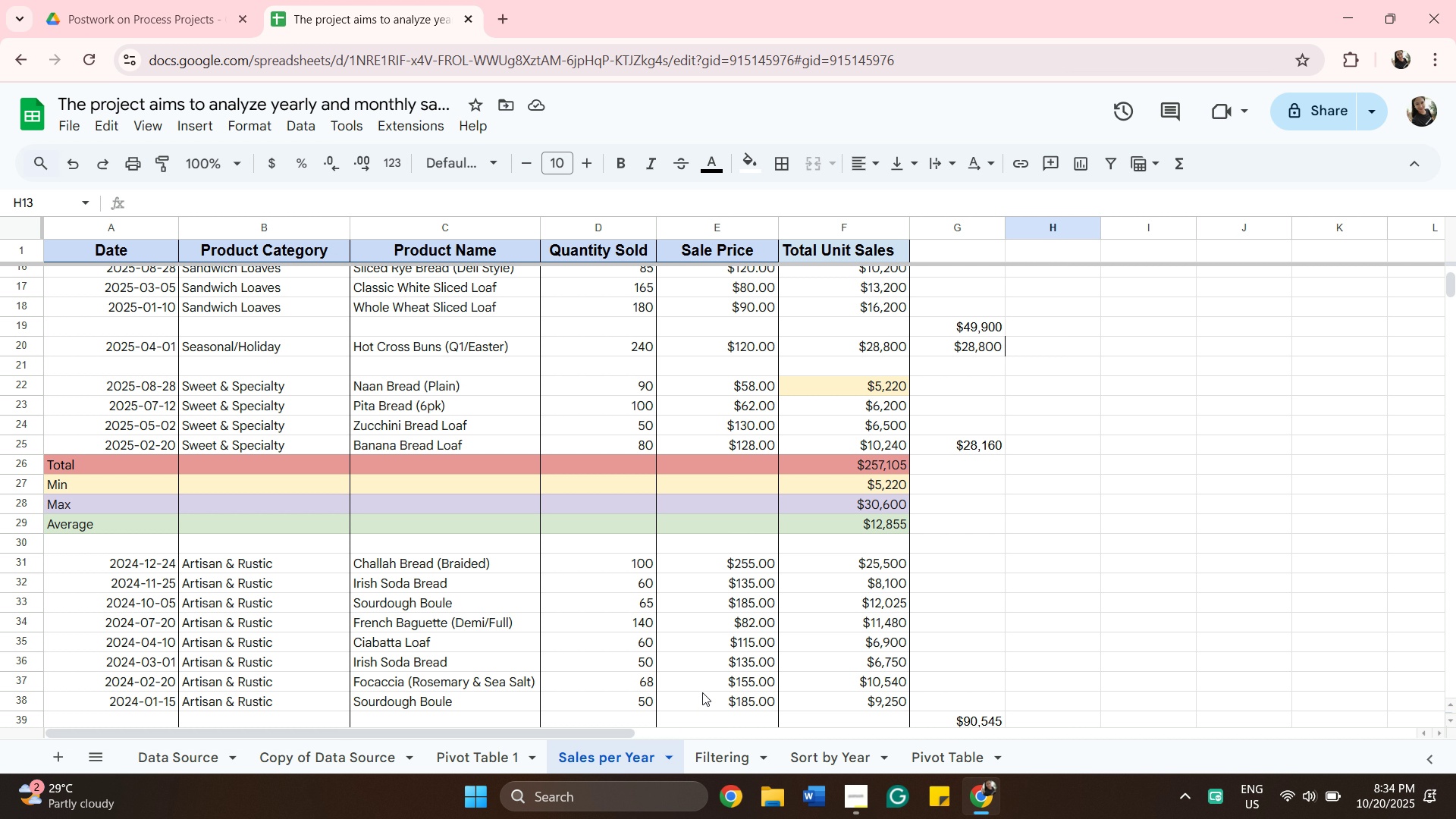 
mouse_move([720, 708])
 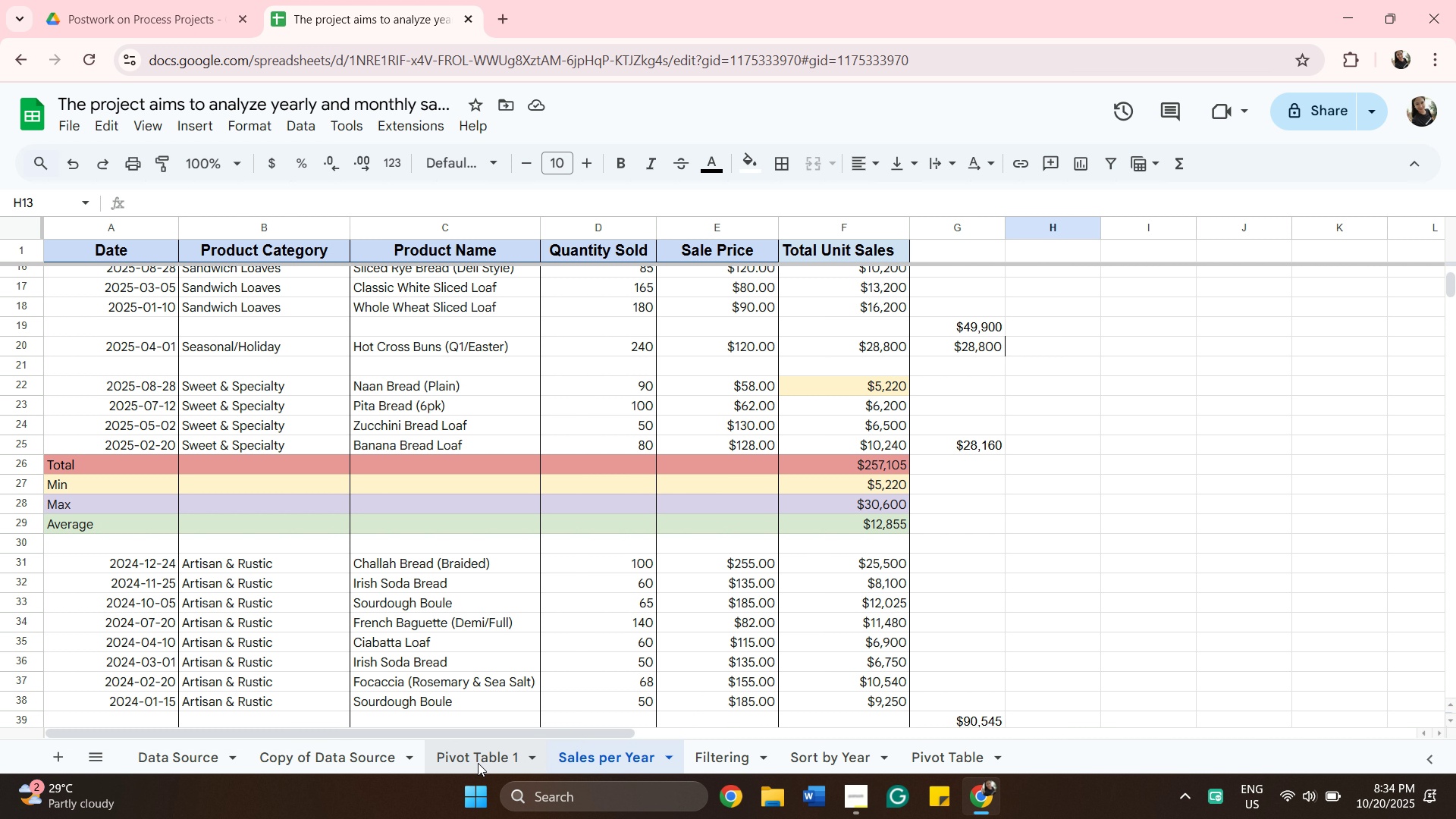 
left_click([478, 763])
 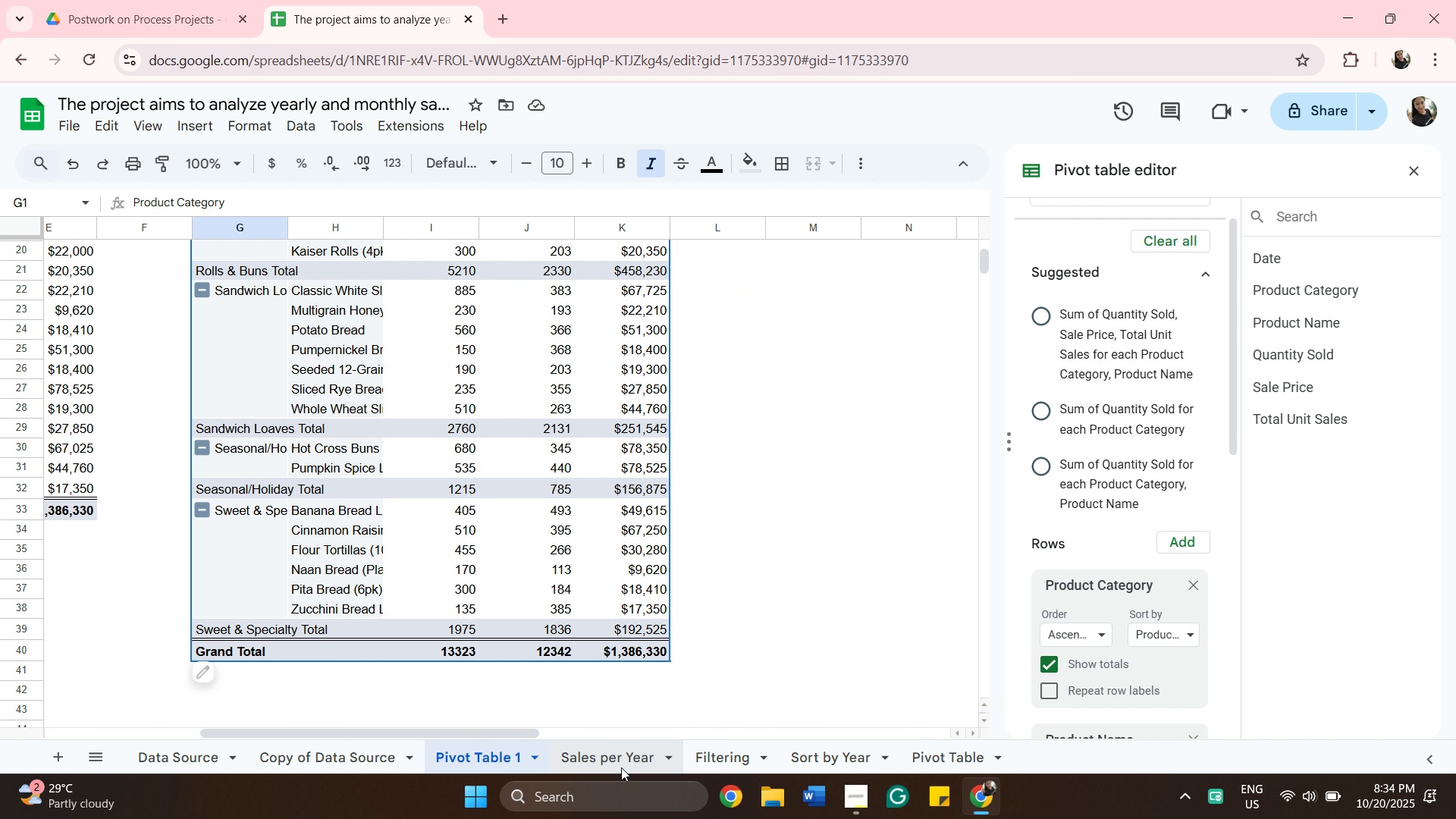 
wait(5.31)
 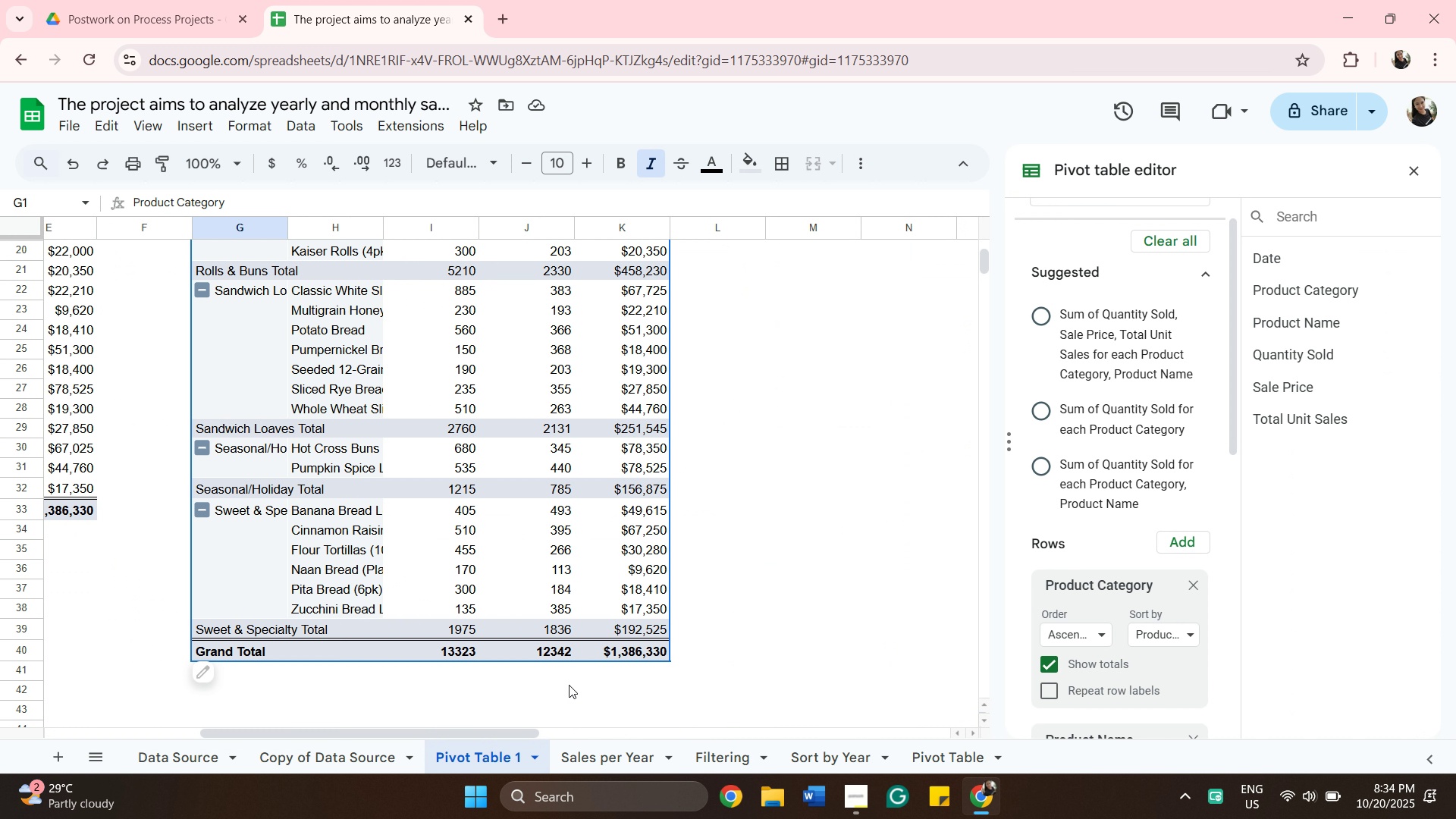 
left_click([727, 755])
 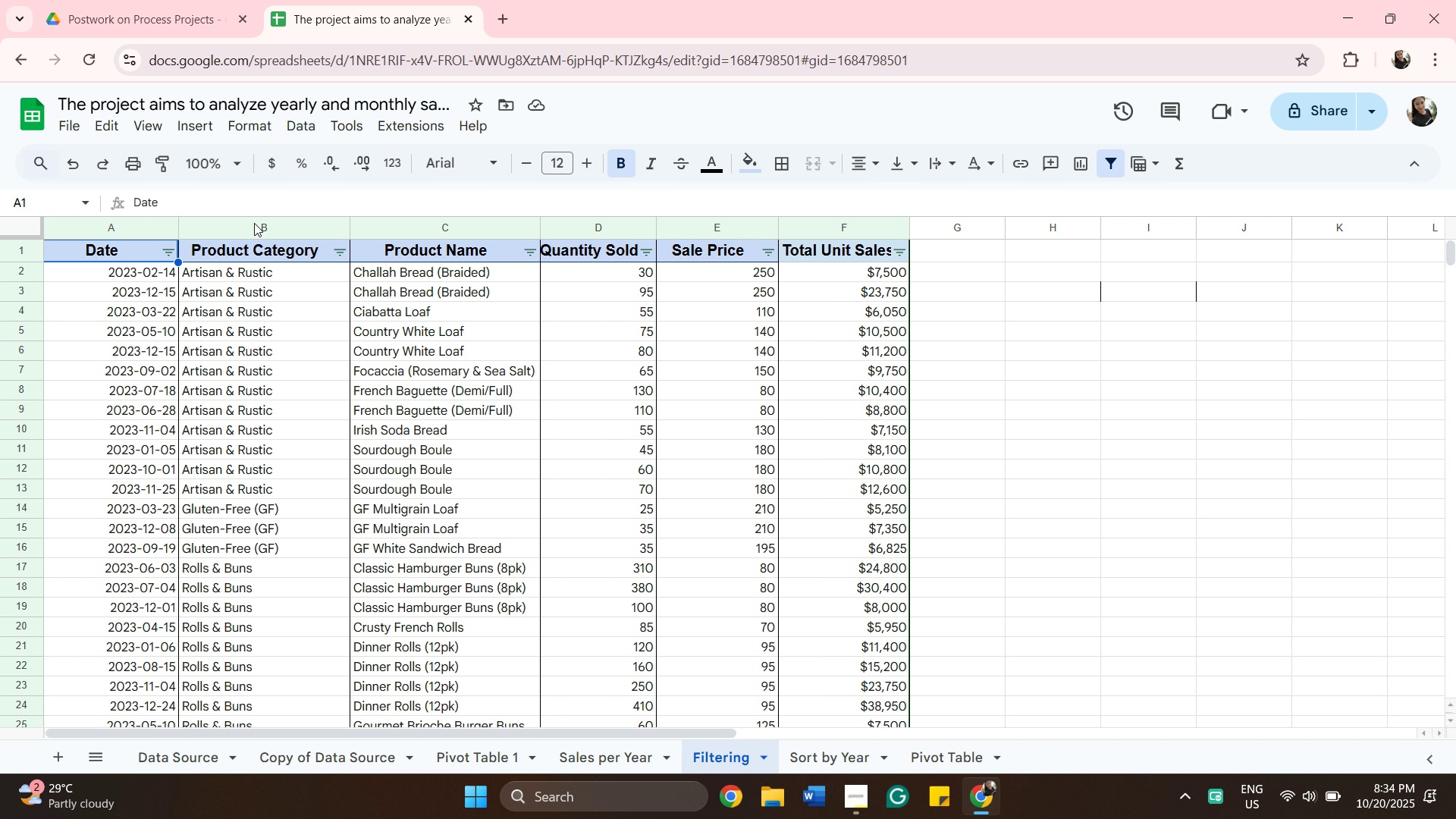 
scroll: coordinate [715, 301], scroll_direction: down, amount: 22.0
 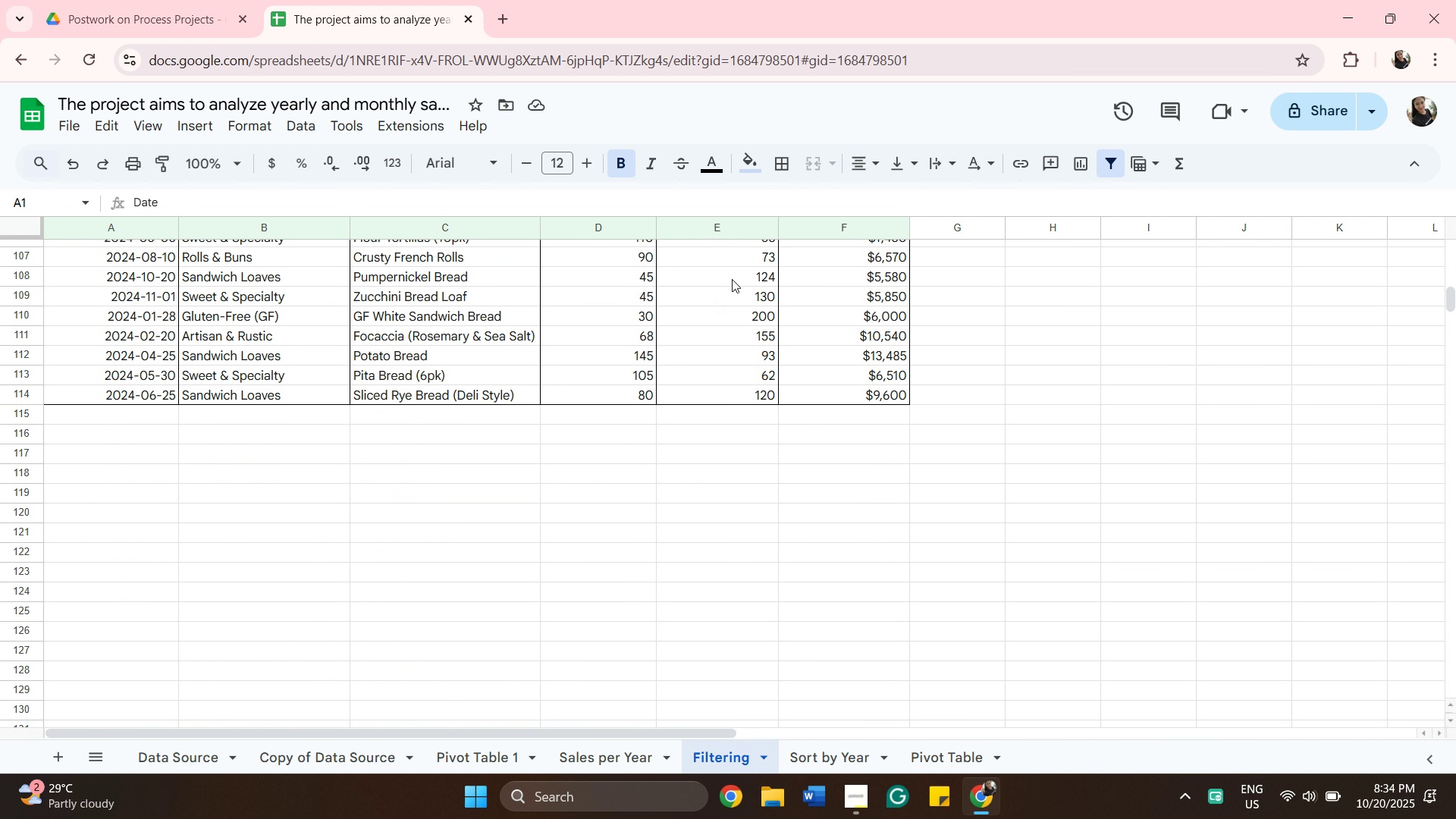 
scroll: coordinate [733, 262], scroll_direction: up, amount: 25.0
 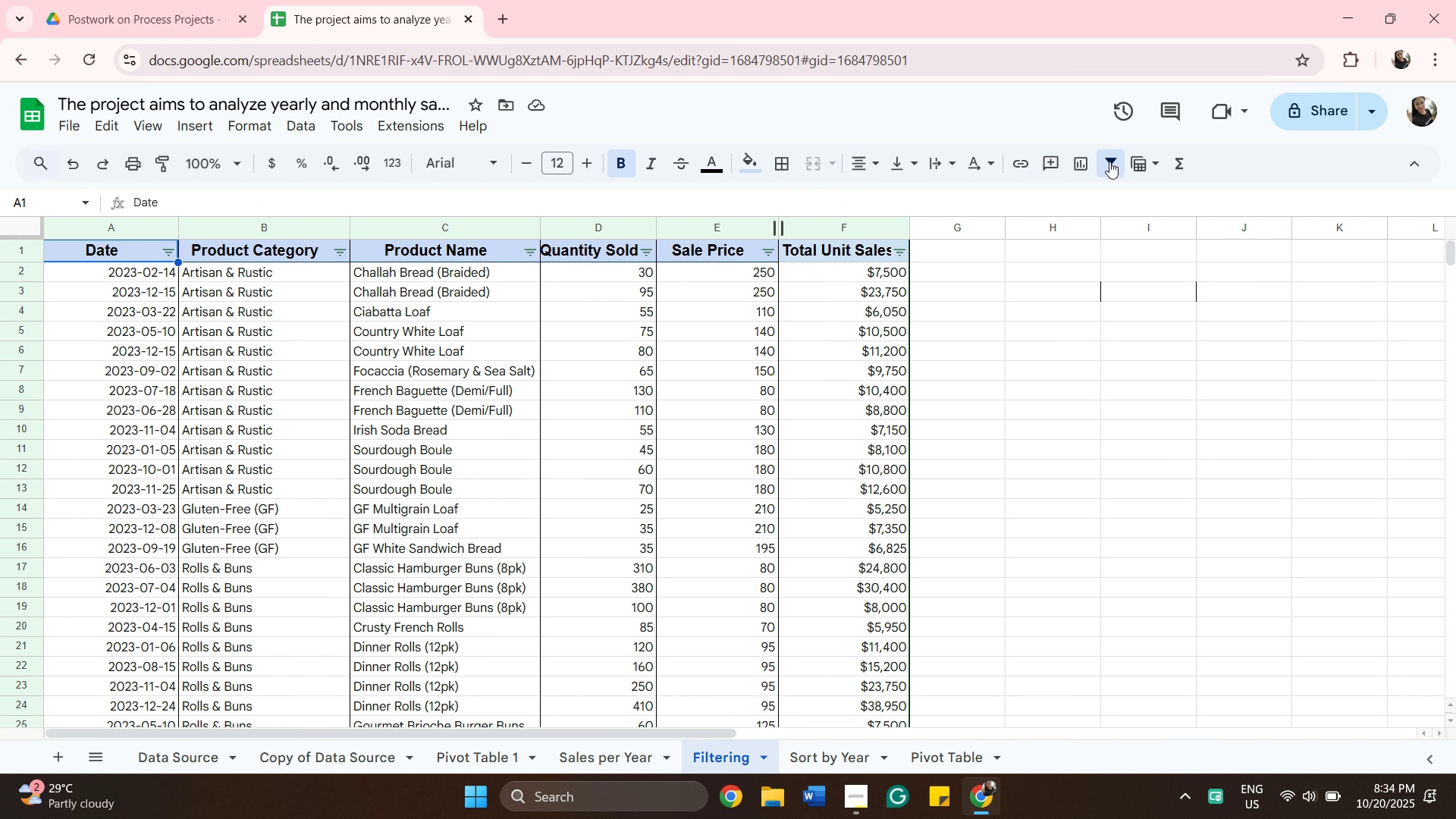 
left_click([1110, 161])
 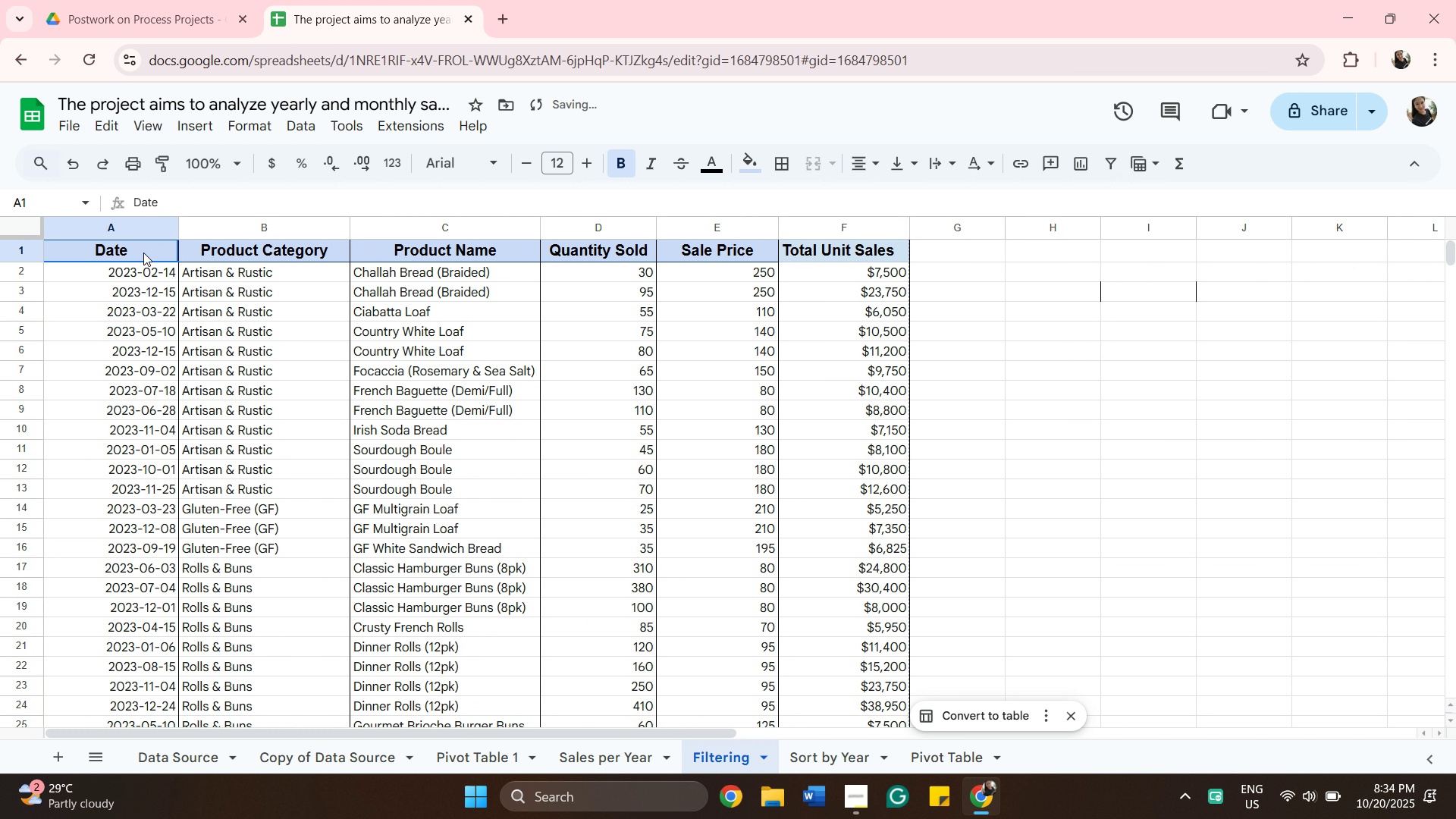 
left_click([143, 253])
 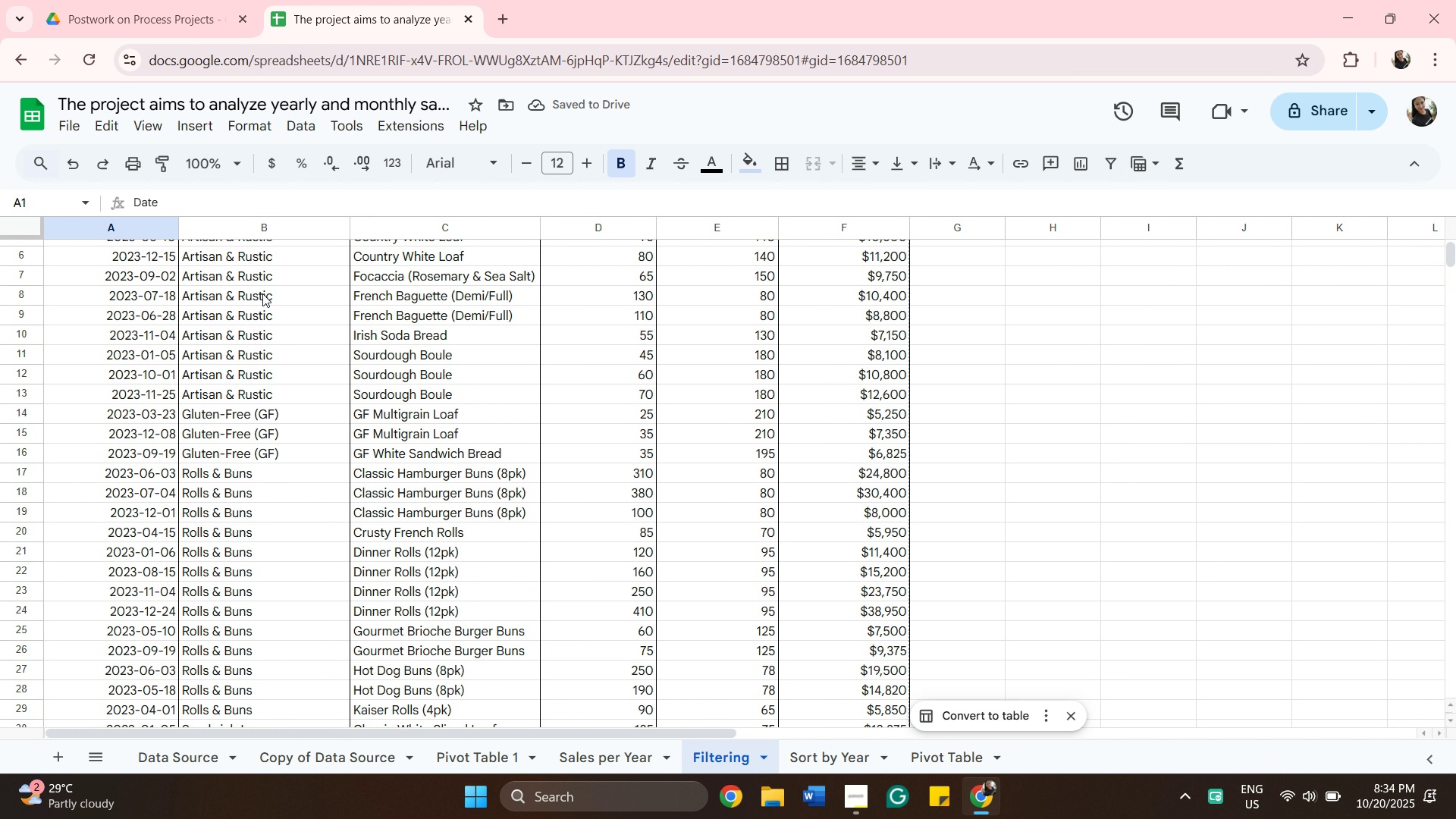 
scroll: coordinate [603, 347], scroll_direction: down, amount: 24.0
 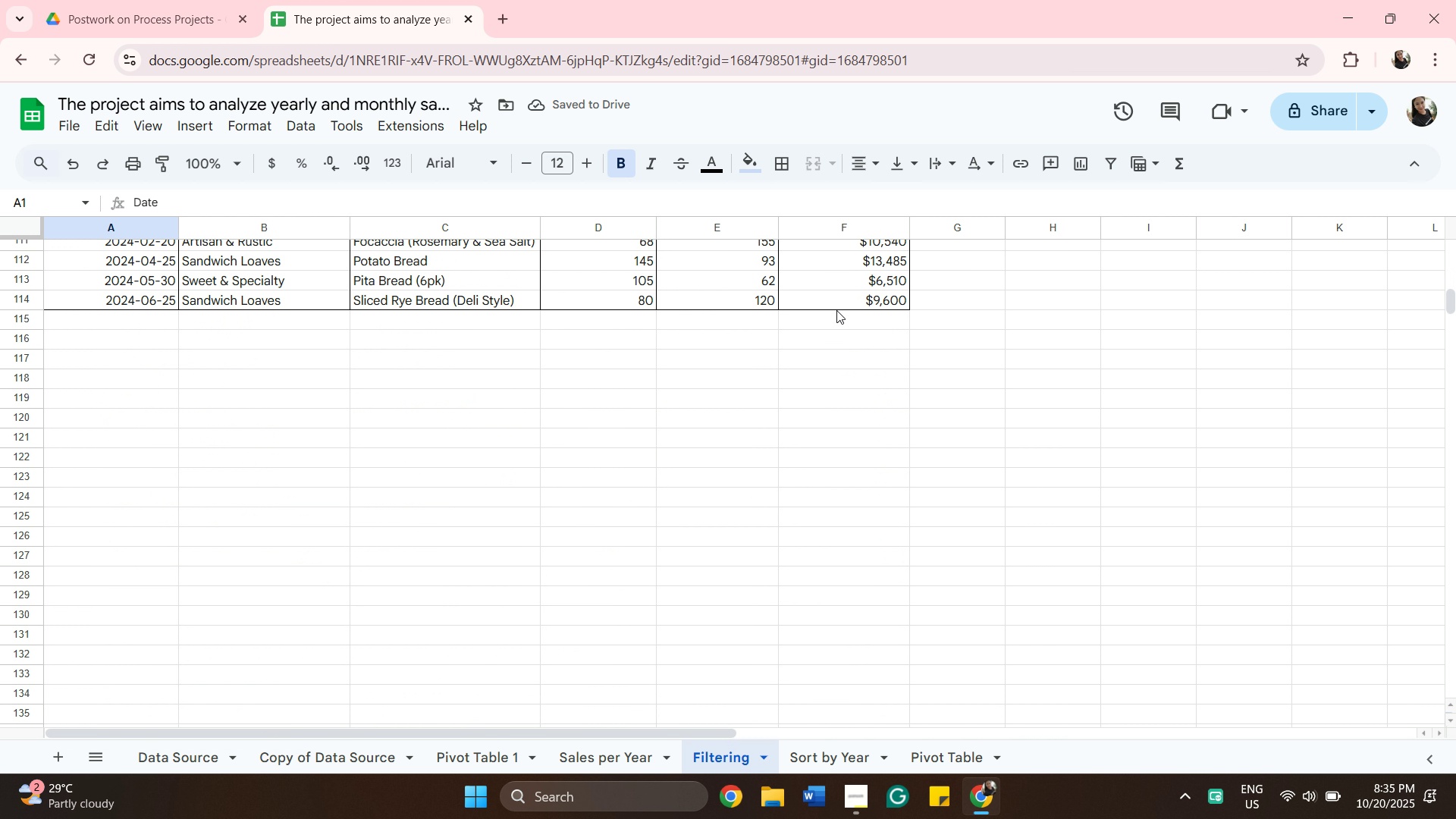 
scroll: coordinate [836, 310], scroll_direction: up, amount: 1.0
 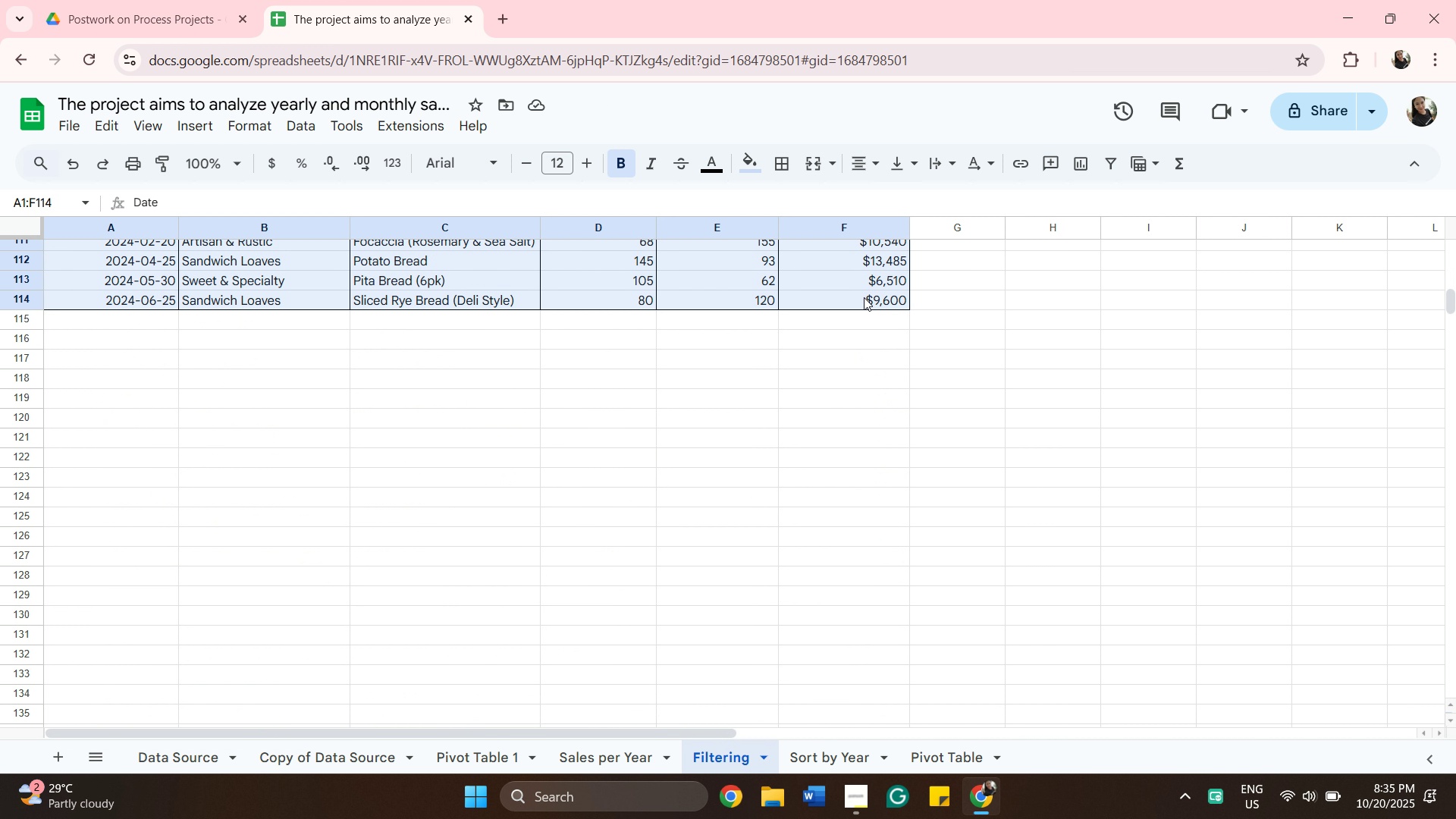 
hold_key(key=ShiftLeft, duration=0.53)
left_click([864, 297])
 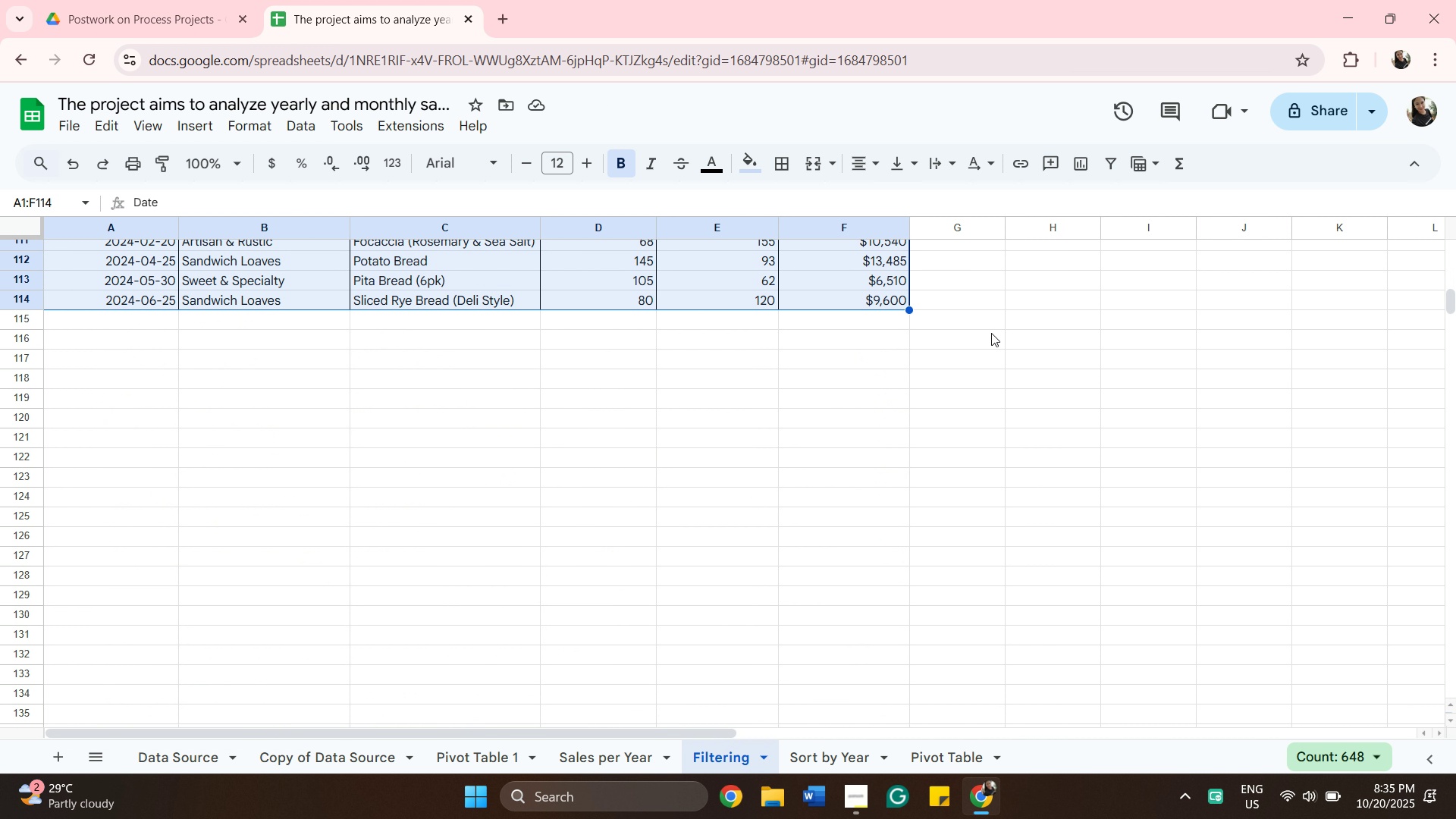 
mouse_move([999, 352])
 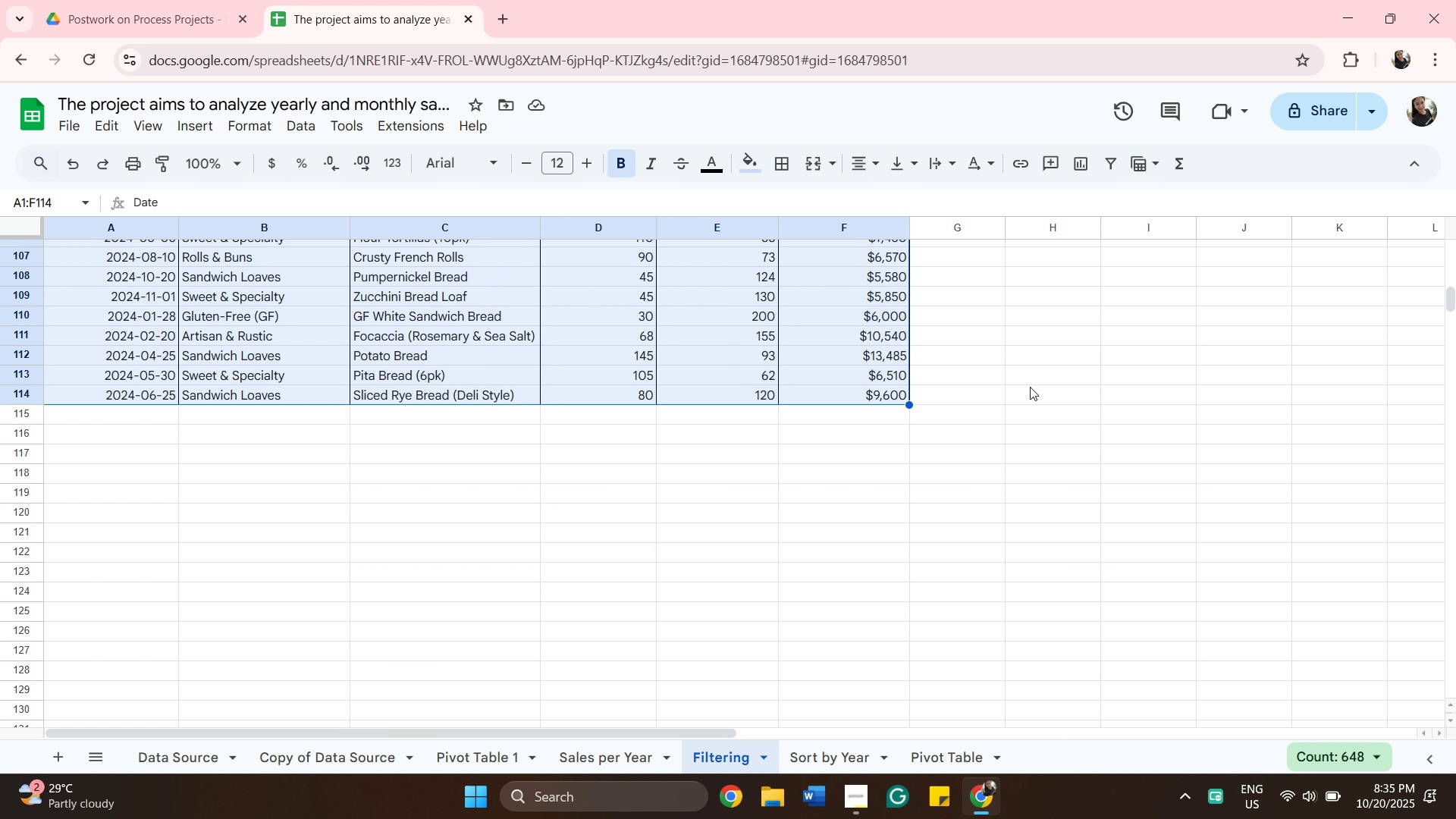 
scroll: coordinate [1030, 387], scroll_direction: up, amount: 2.0
 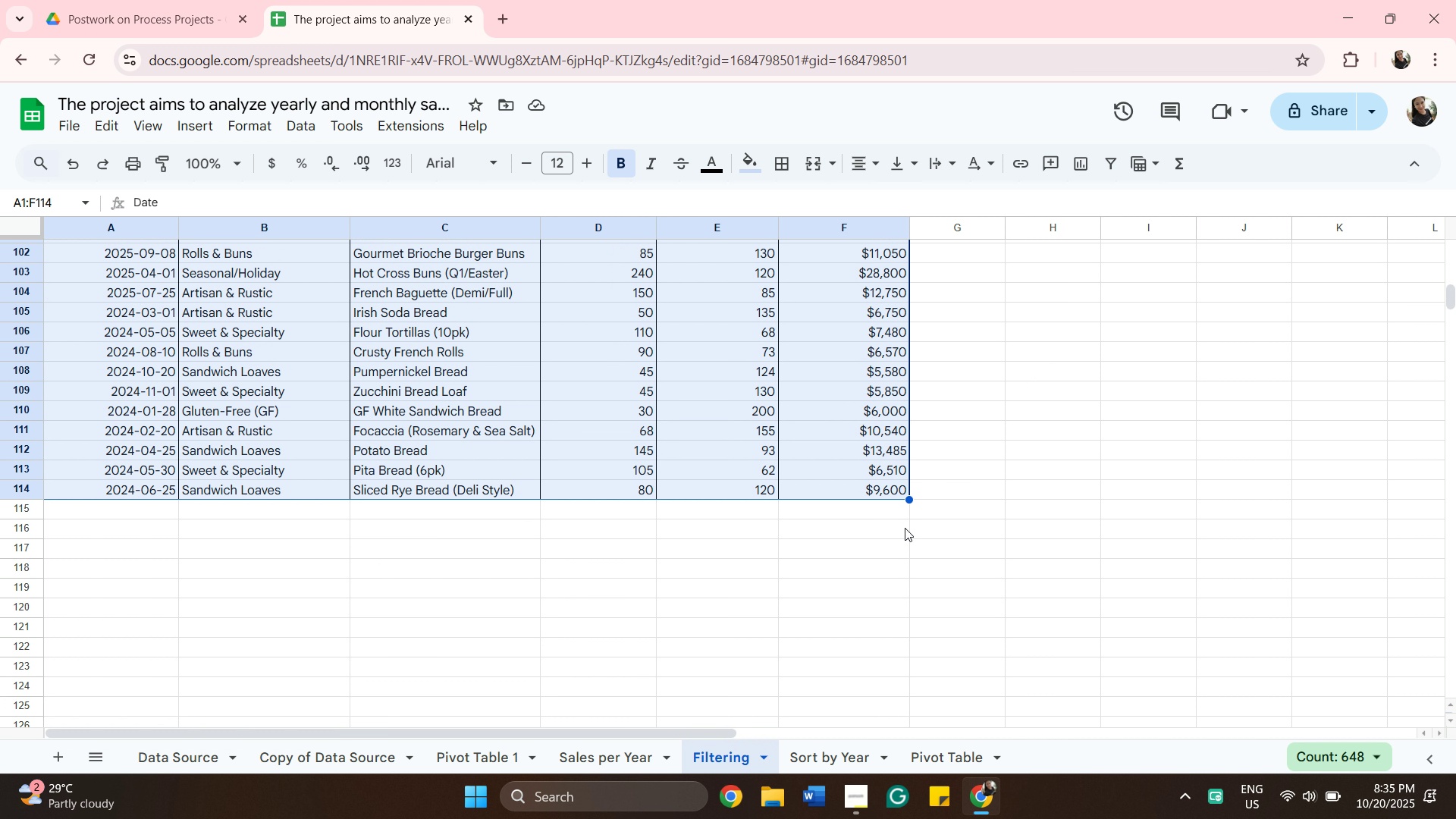 
left_click([973, 516])
 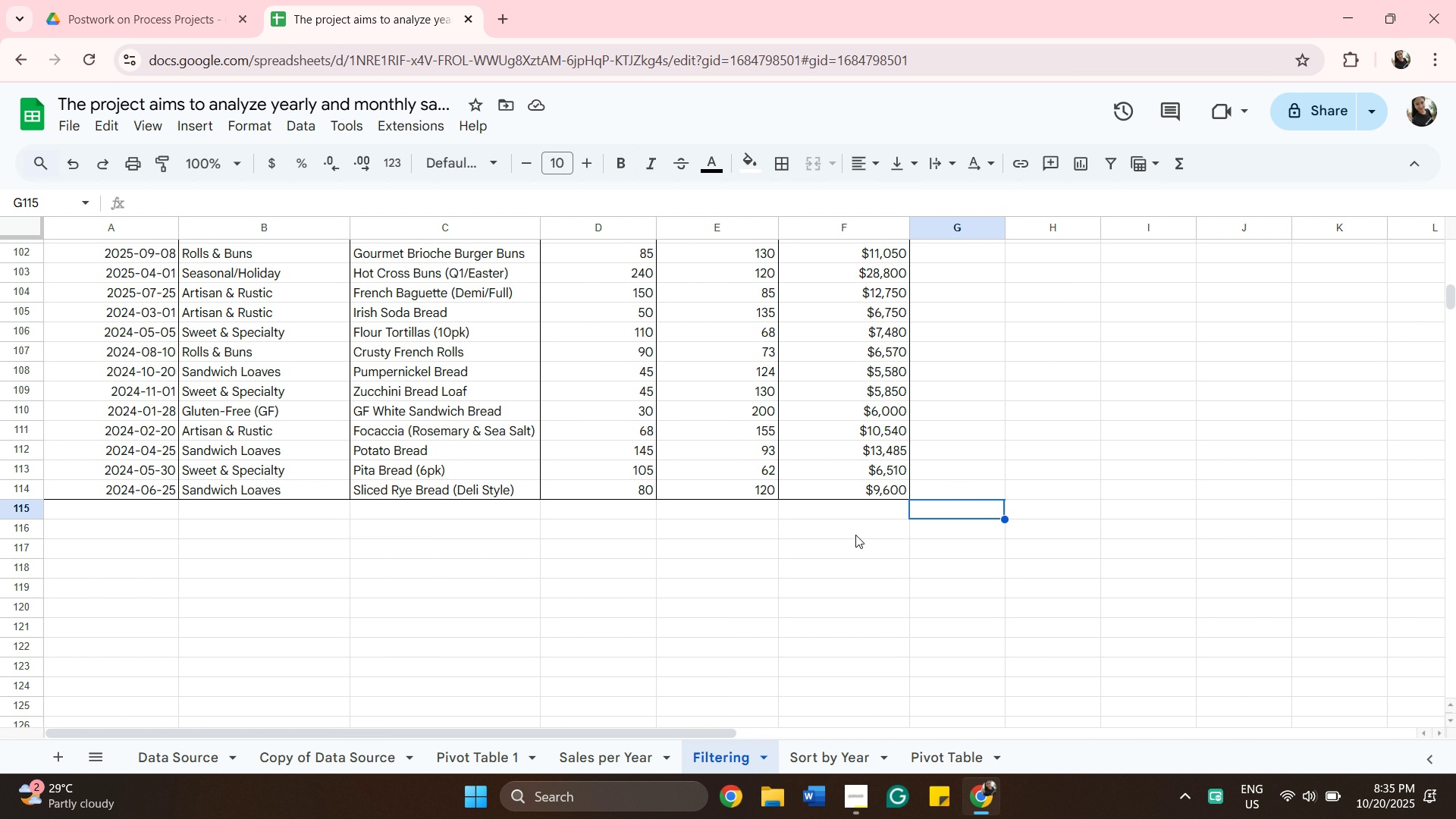 
left_click([855, 528])
 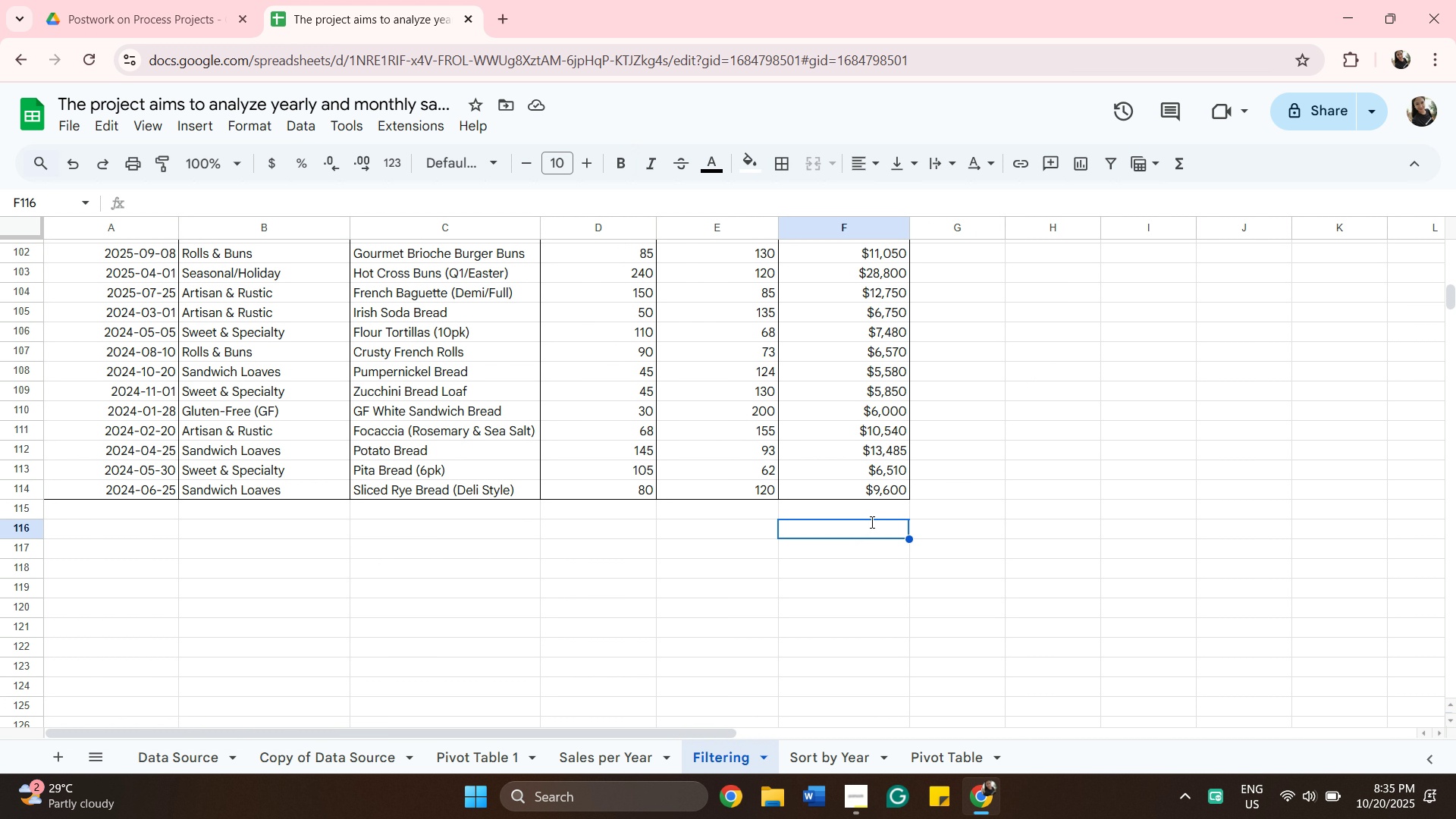 
type(+su)
 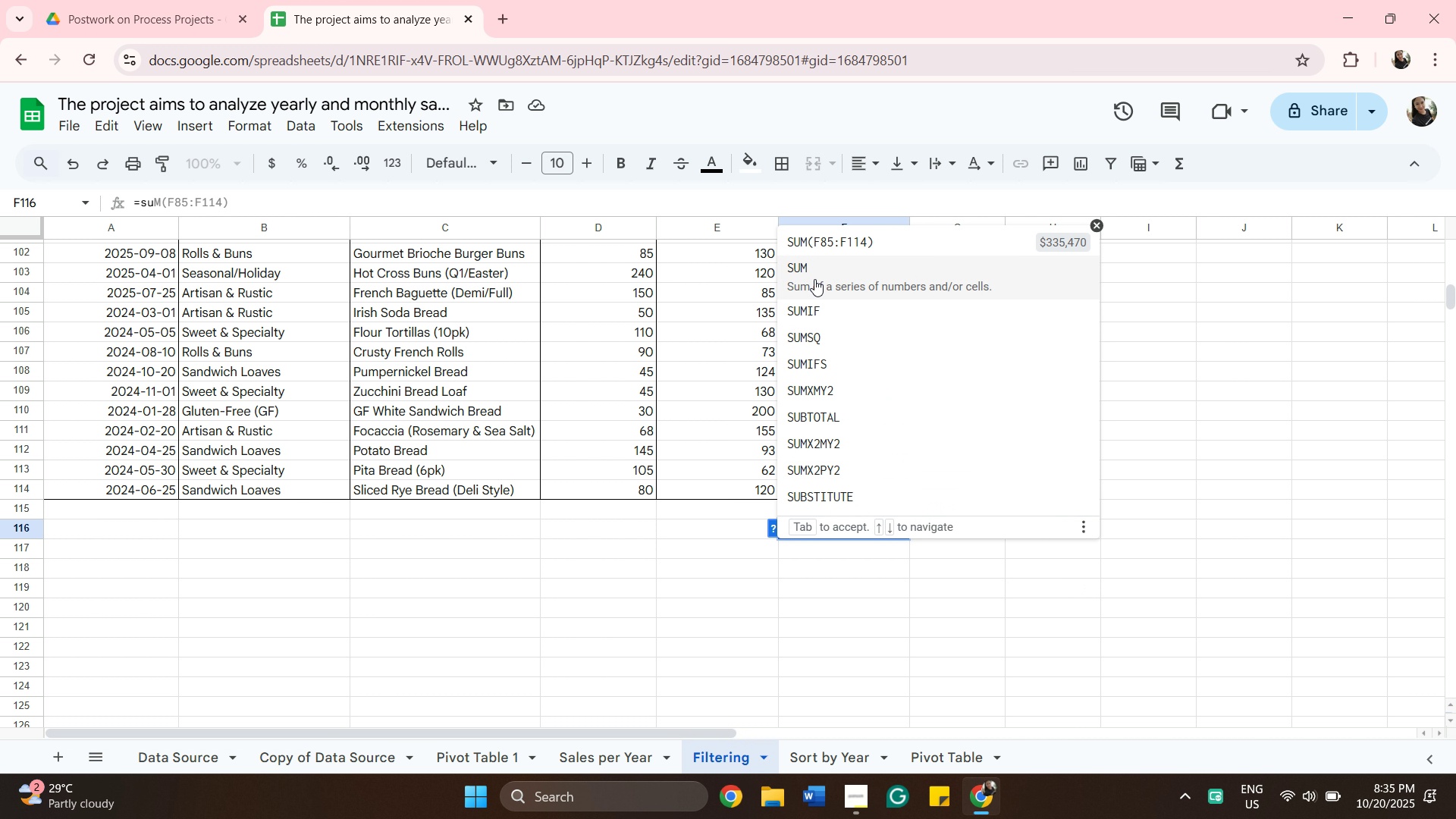 
left_click([817, 272])
 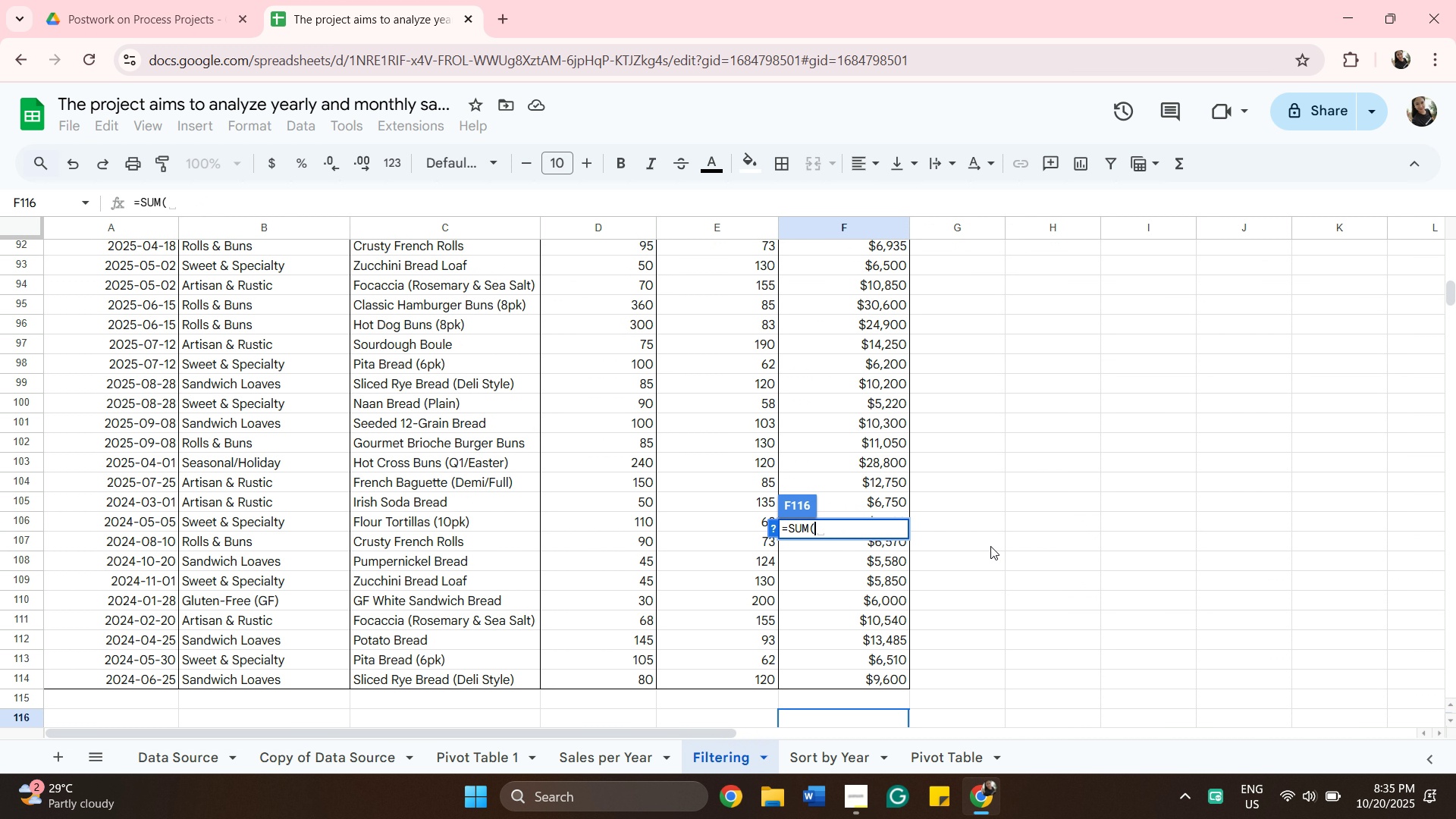 
scroll: coordinate [937, 309], scroll_direction: up, amount: 29.0
 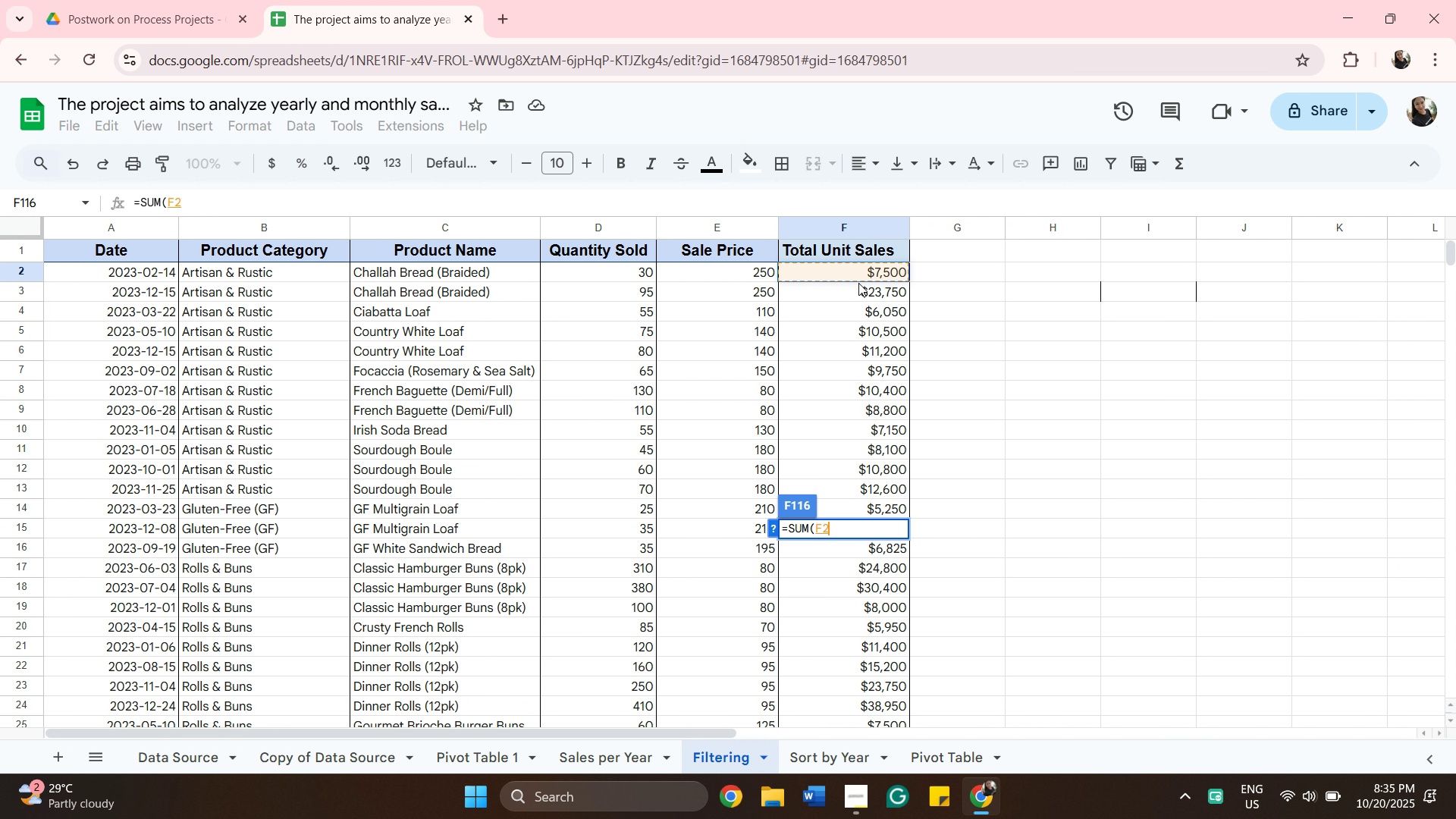 
left_click([858, 283])
 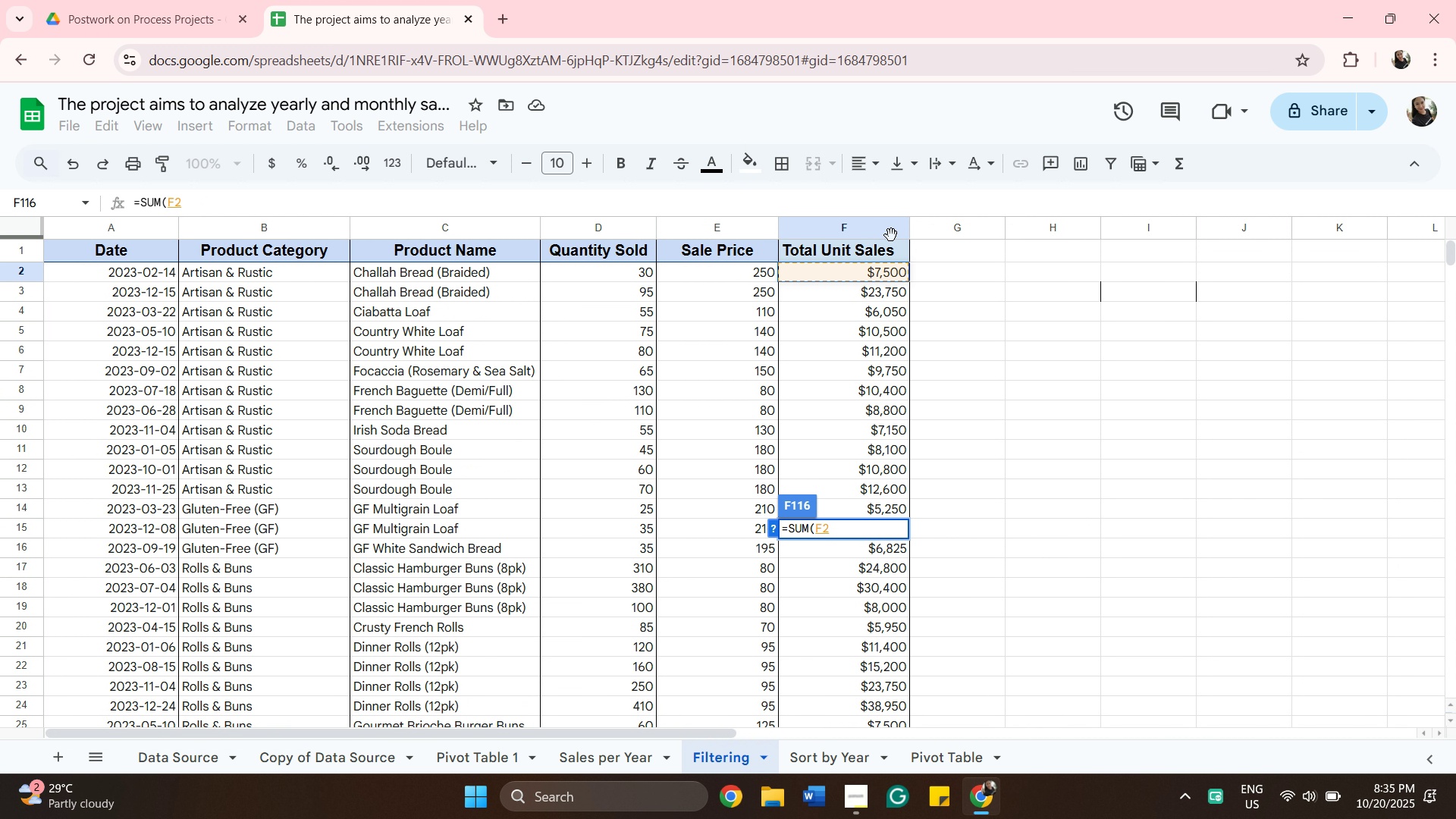 
scroll: coordinate [948, 309], scroll_direction: down, amount: 22.0
 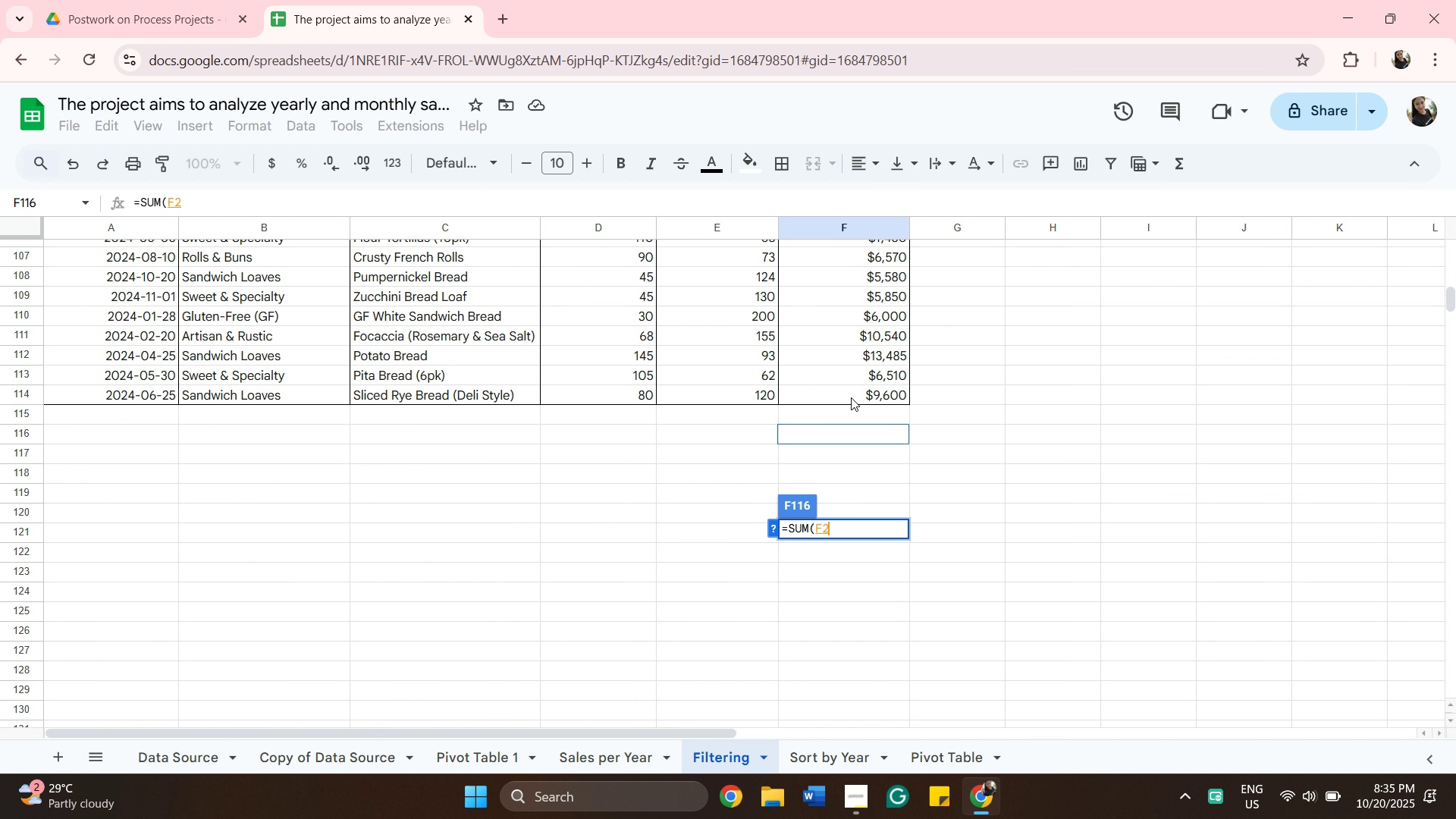 
hold_key(key=ShiftLeft, duration=0.57)
left_click([851, 397])
 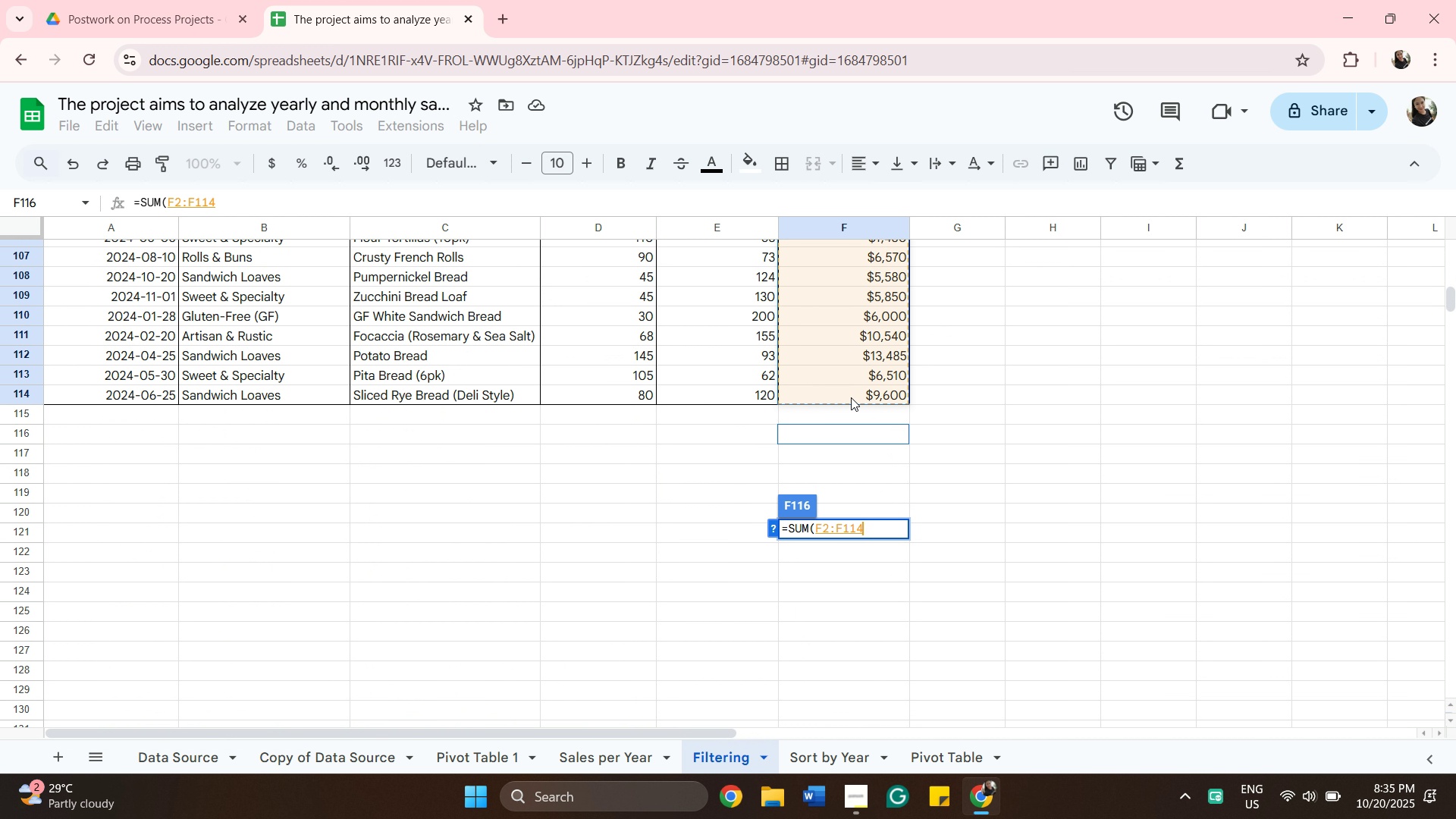 
key(Enter)
 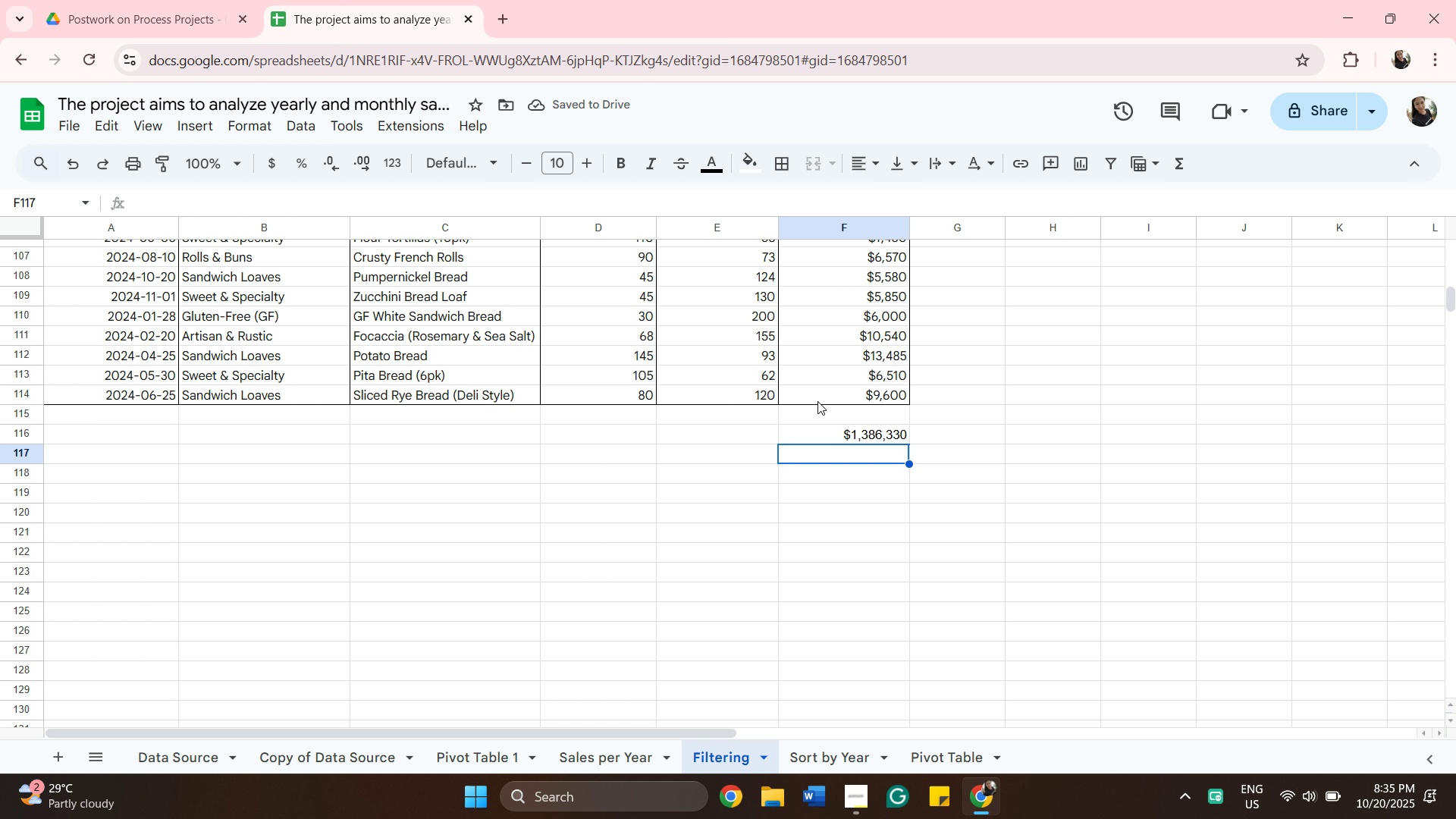 
key(Backspace)
 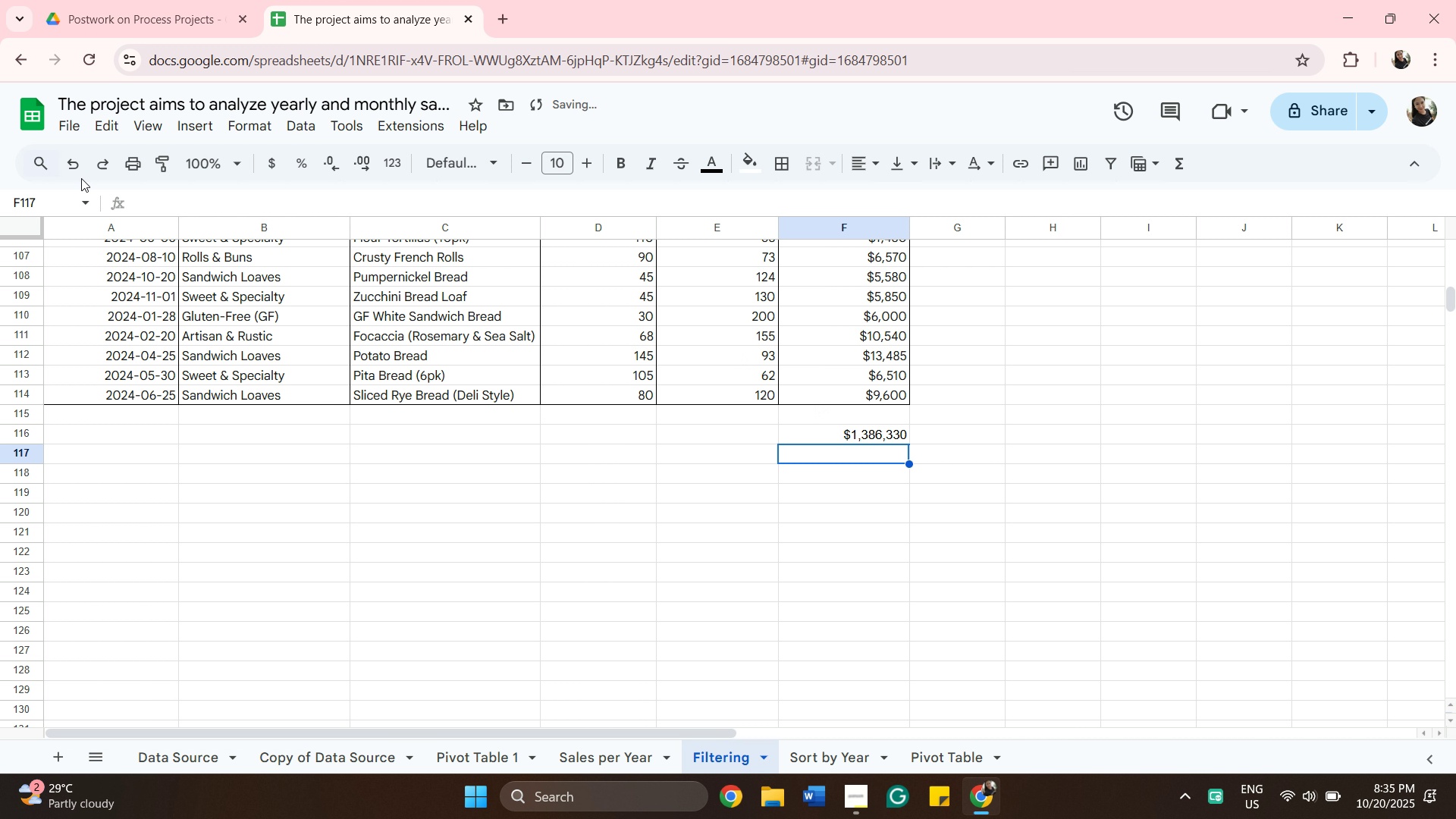 
left_click([64, 164])
 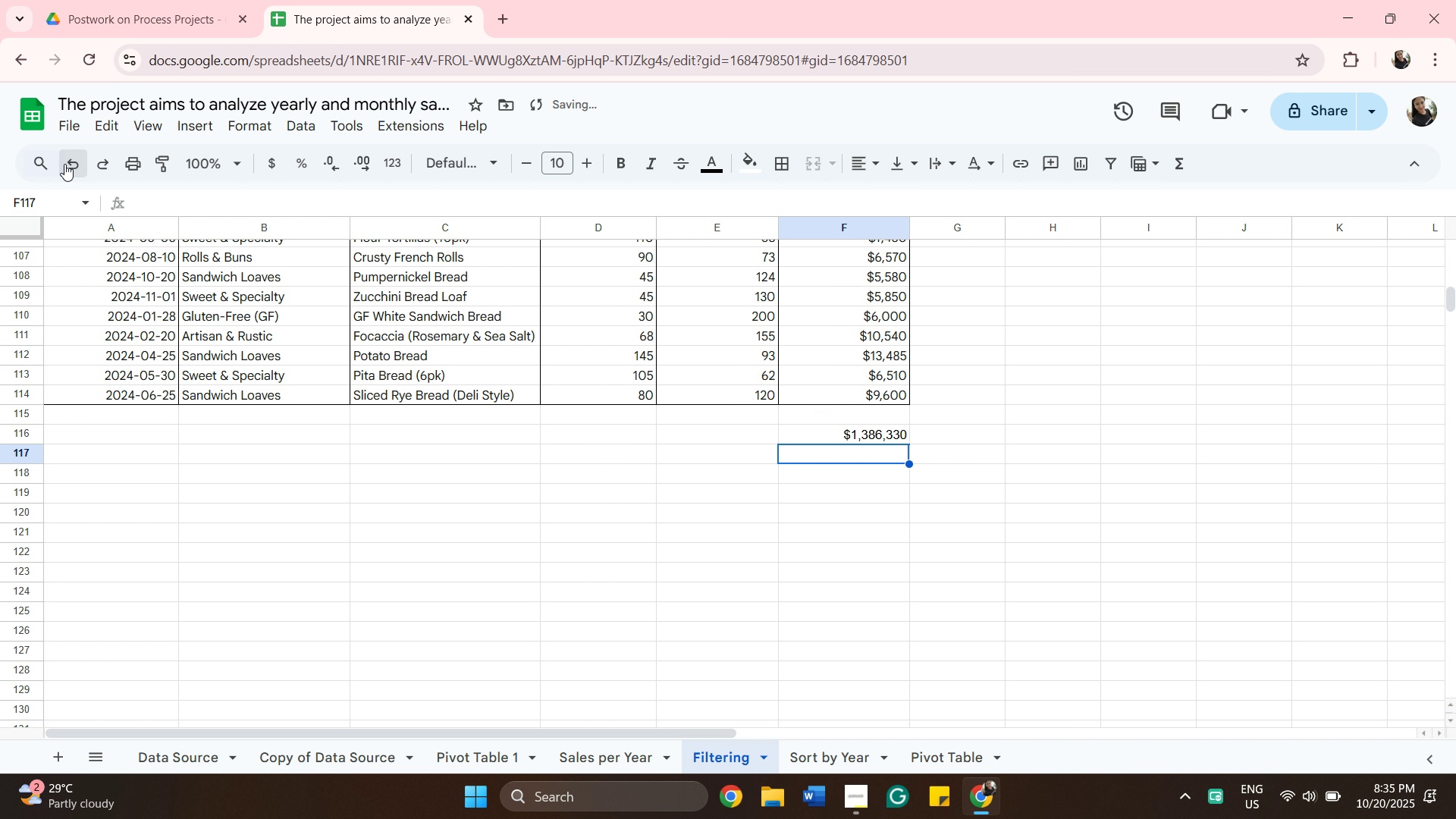 
left_click([64, 164])
 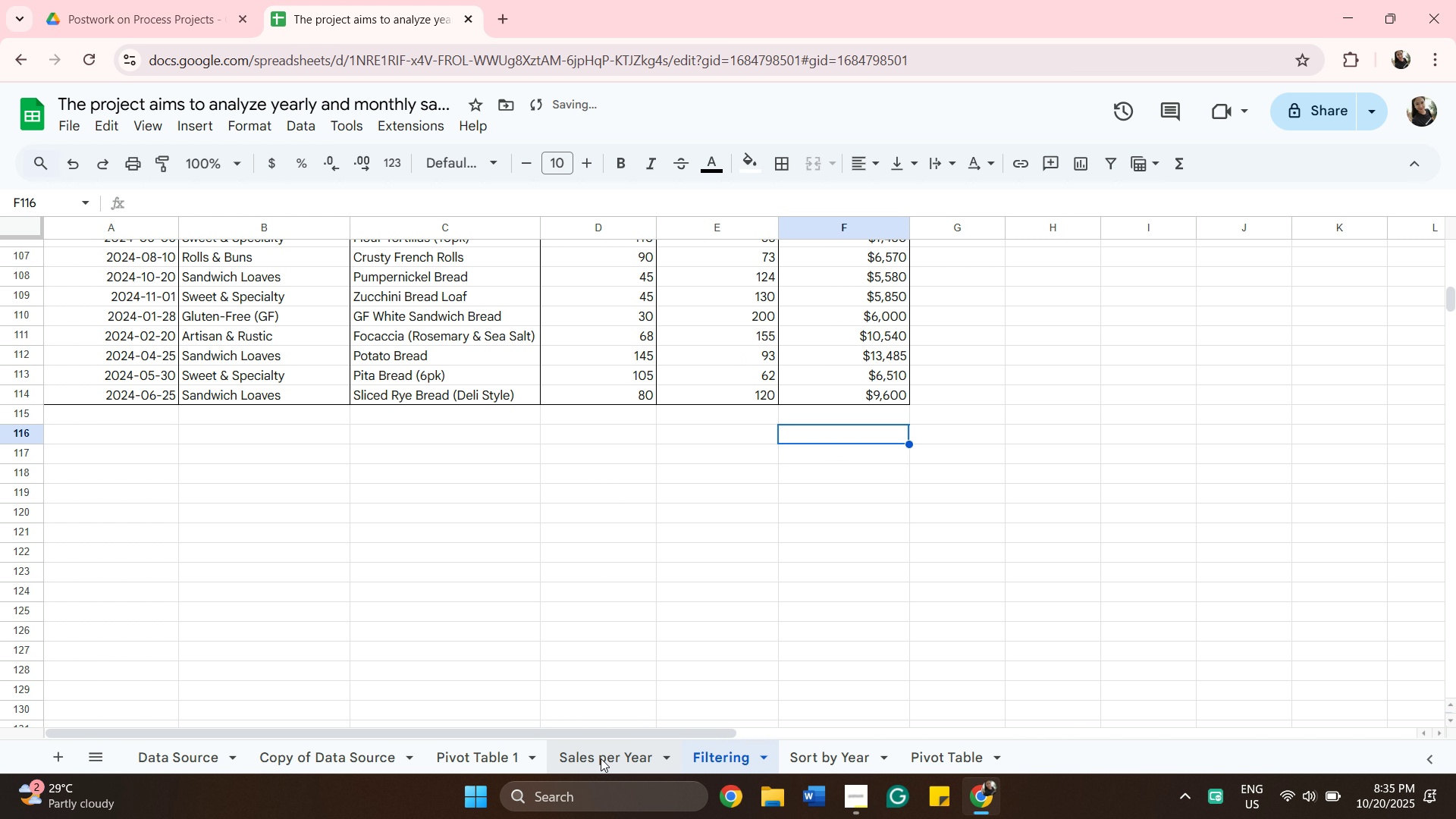 
left_click([607, 755])
 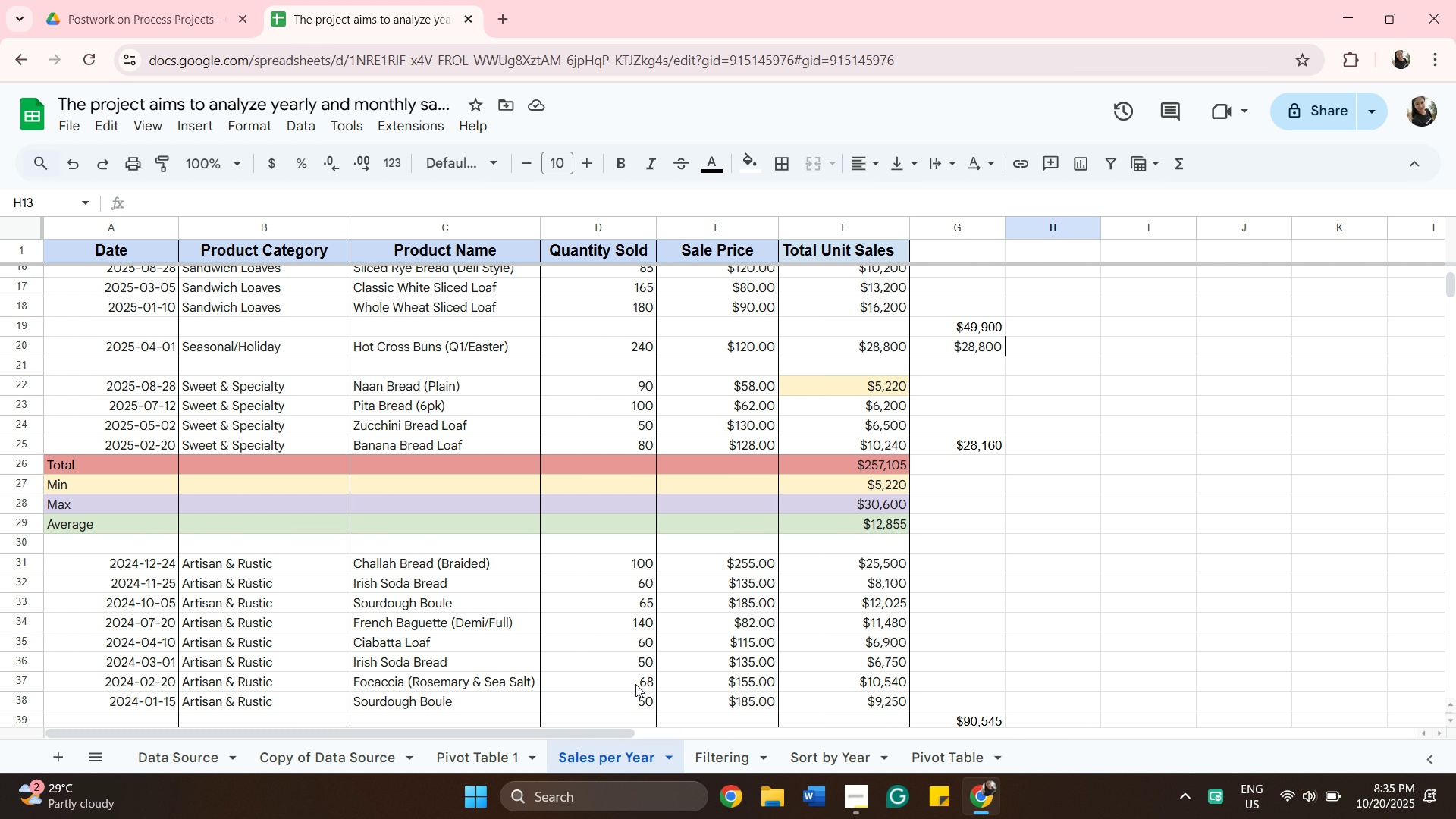 
wait(7.7)
 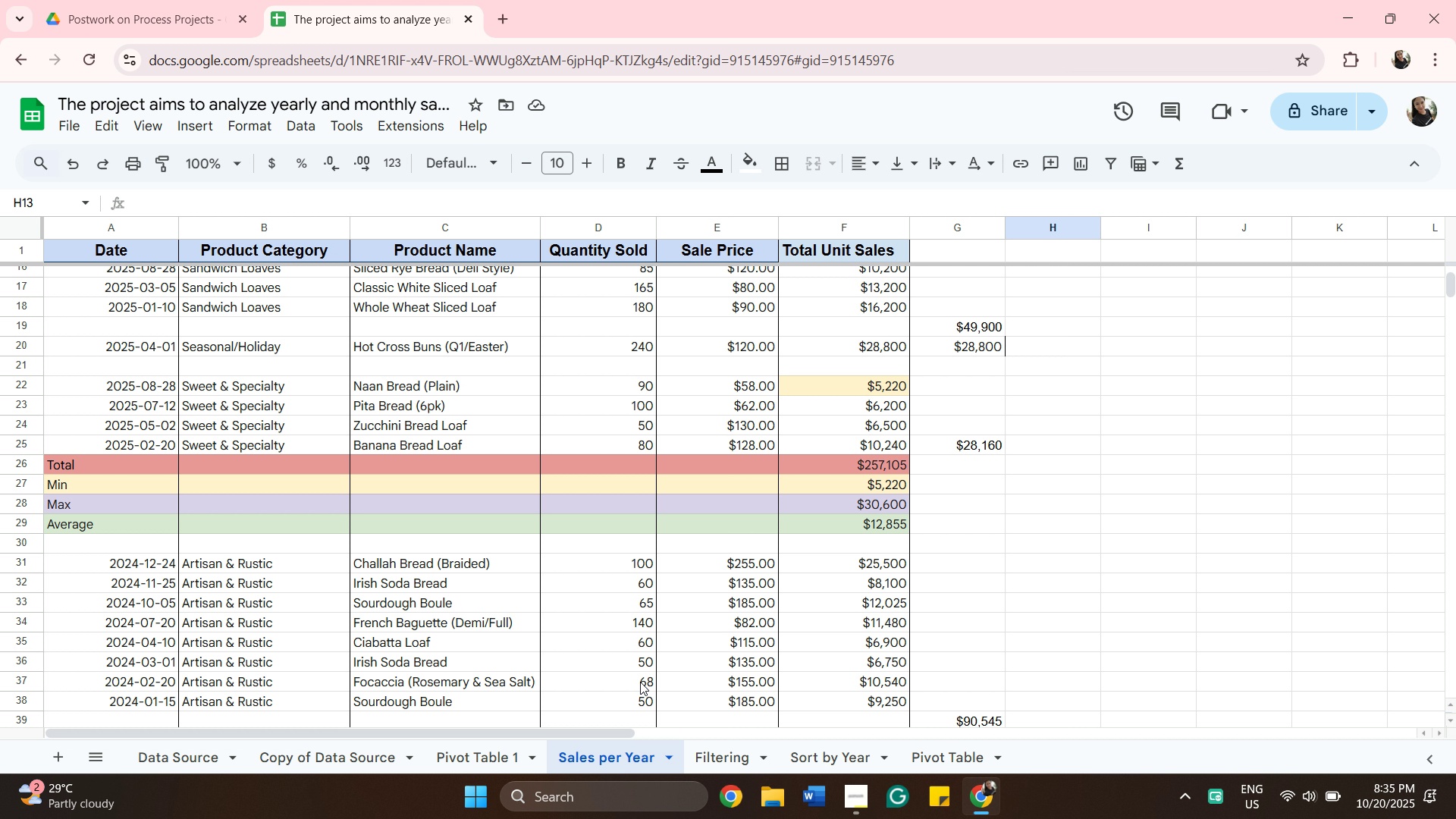 
scroll: coordinate [1095, 528], scroll_direction: down, amount: 20.0
 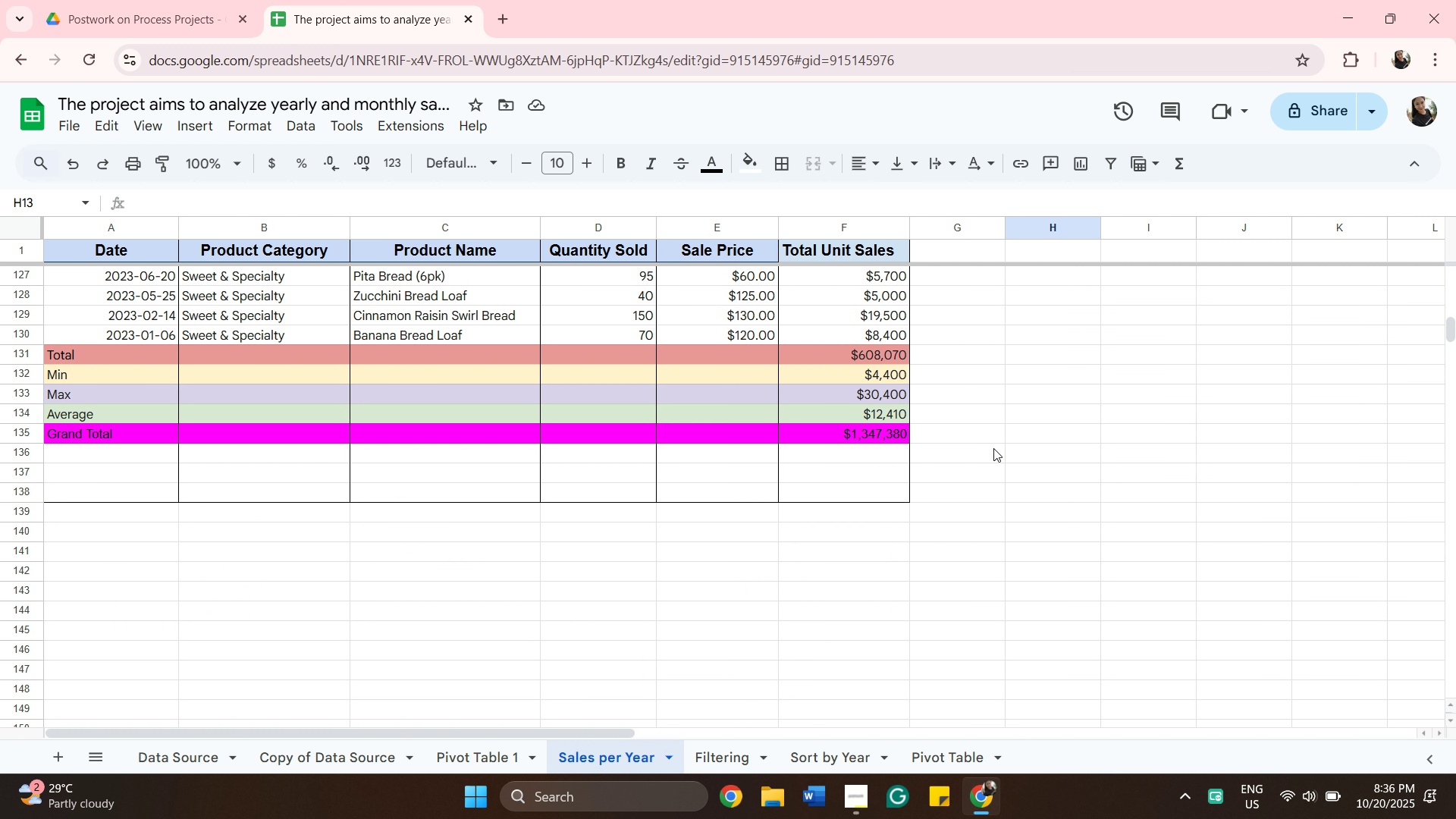 
scroll: coordinate [996, 441], scroll_direction: up, amount: 2.0
 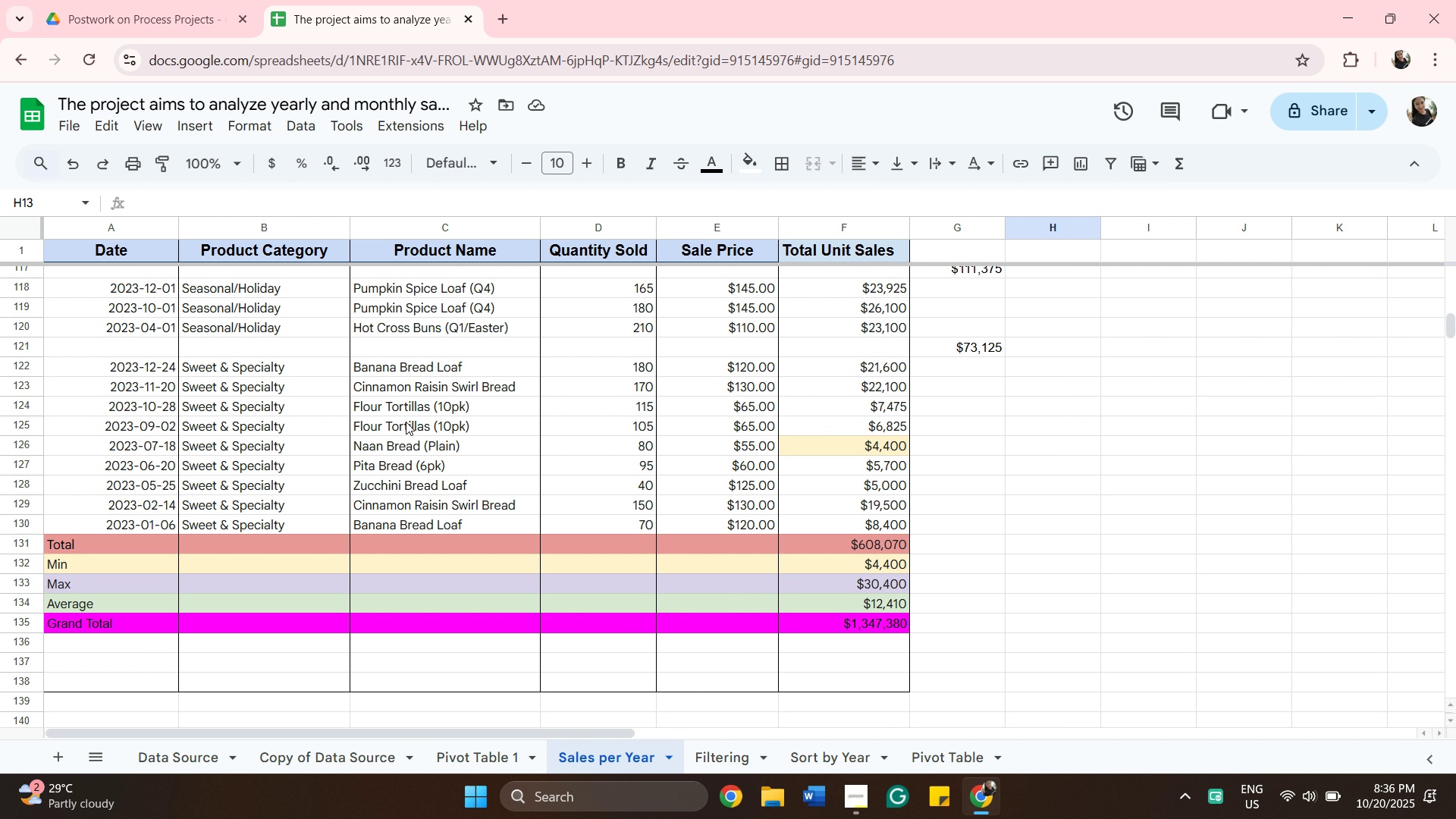 
wait(9.53)
 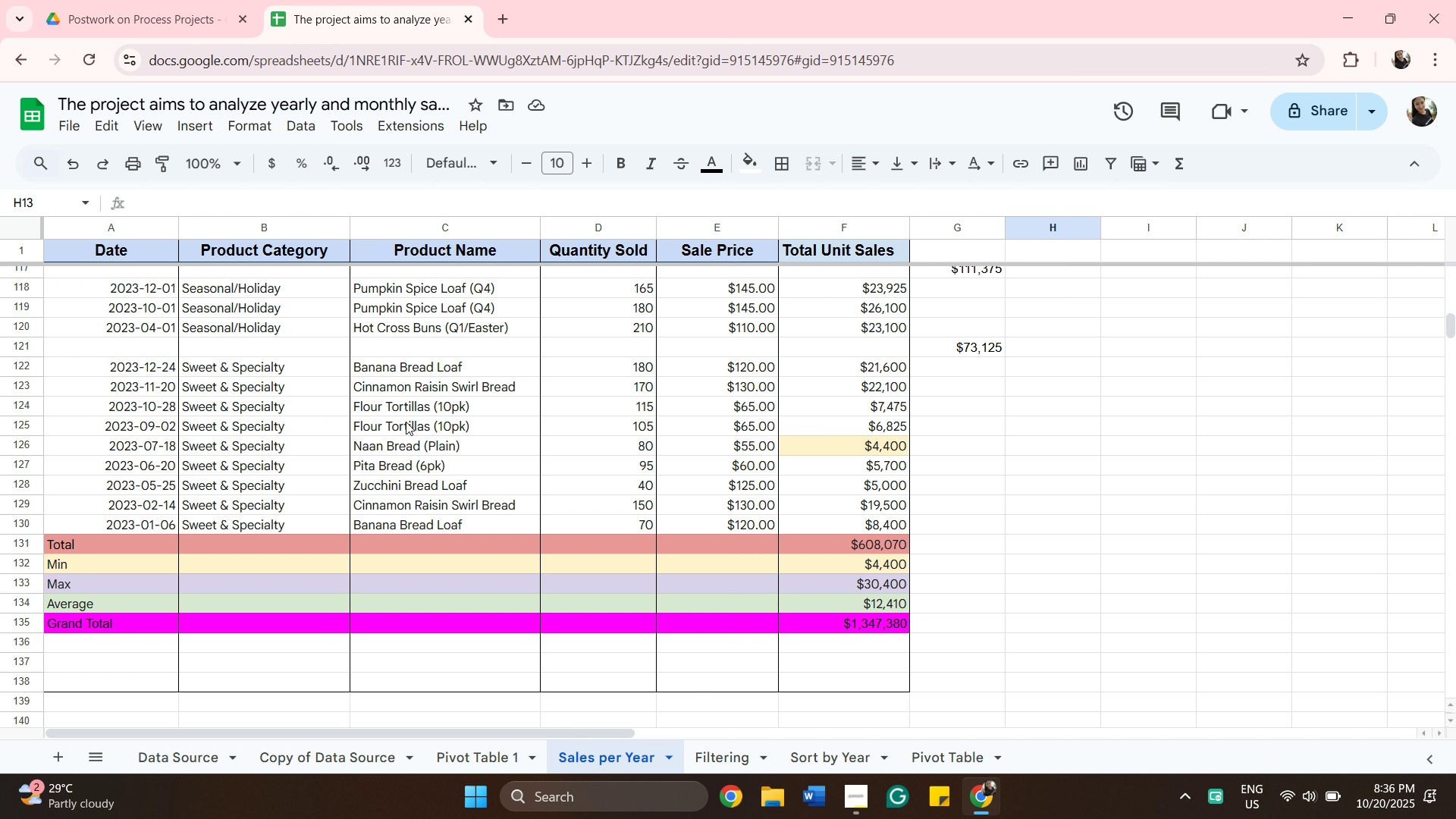 
left_click([969, 521])
 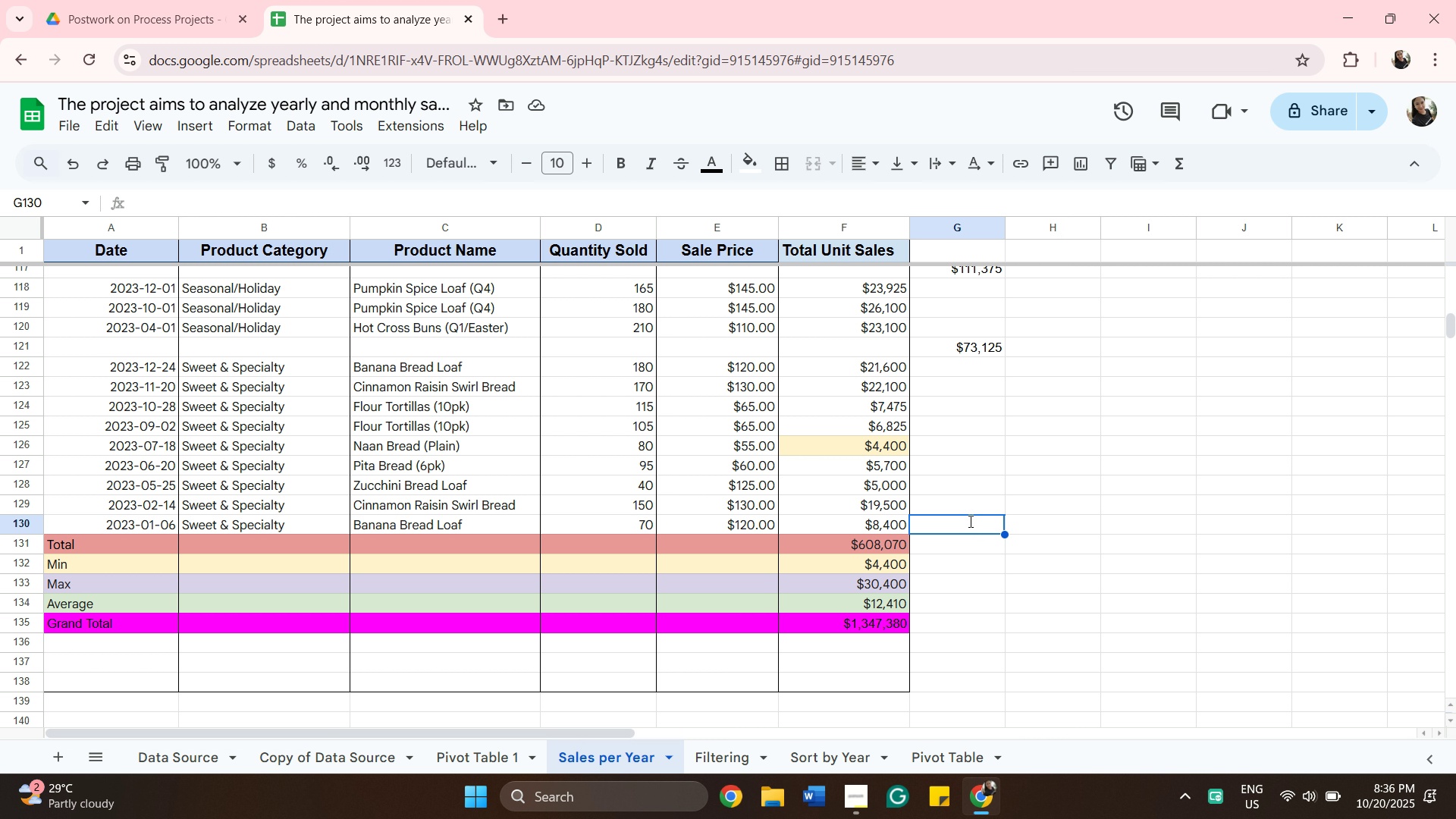 
type(=sum)
 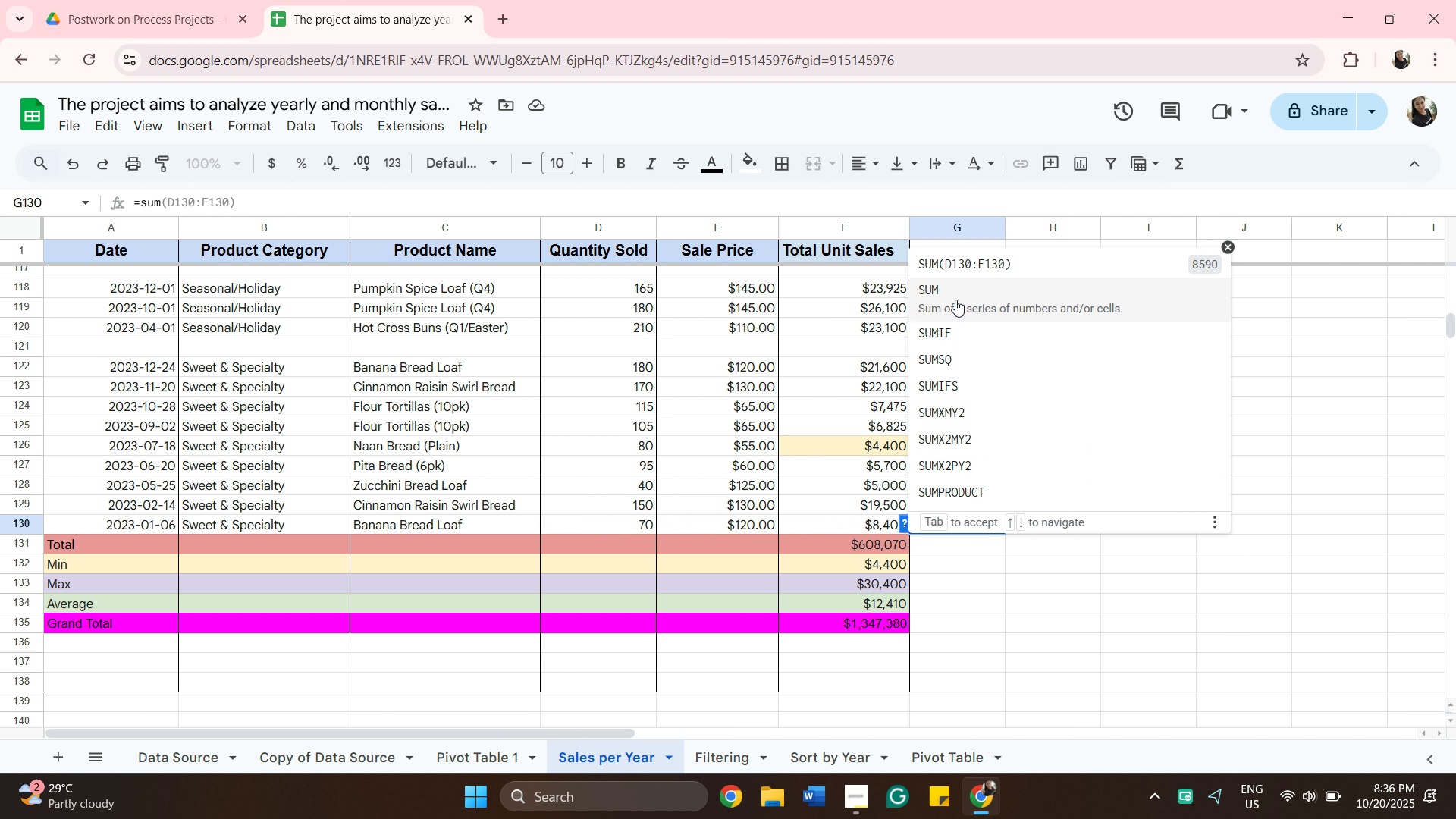 
left_click([954, 297])
 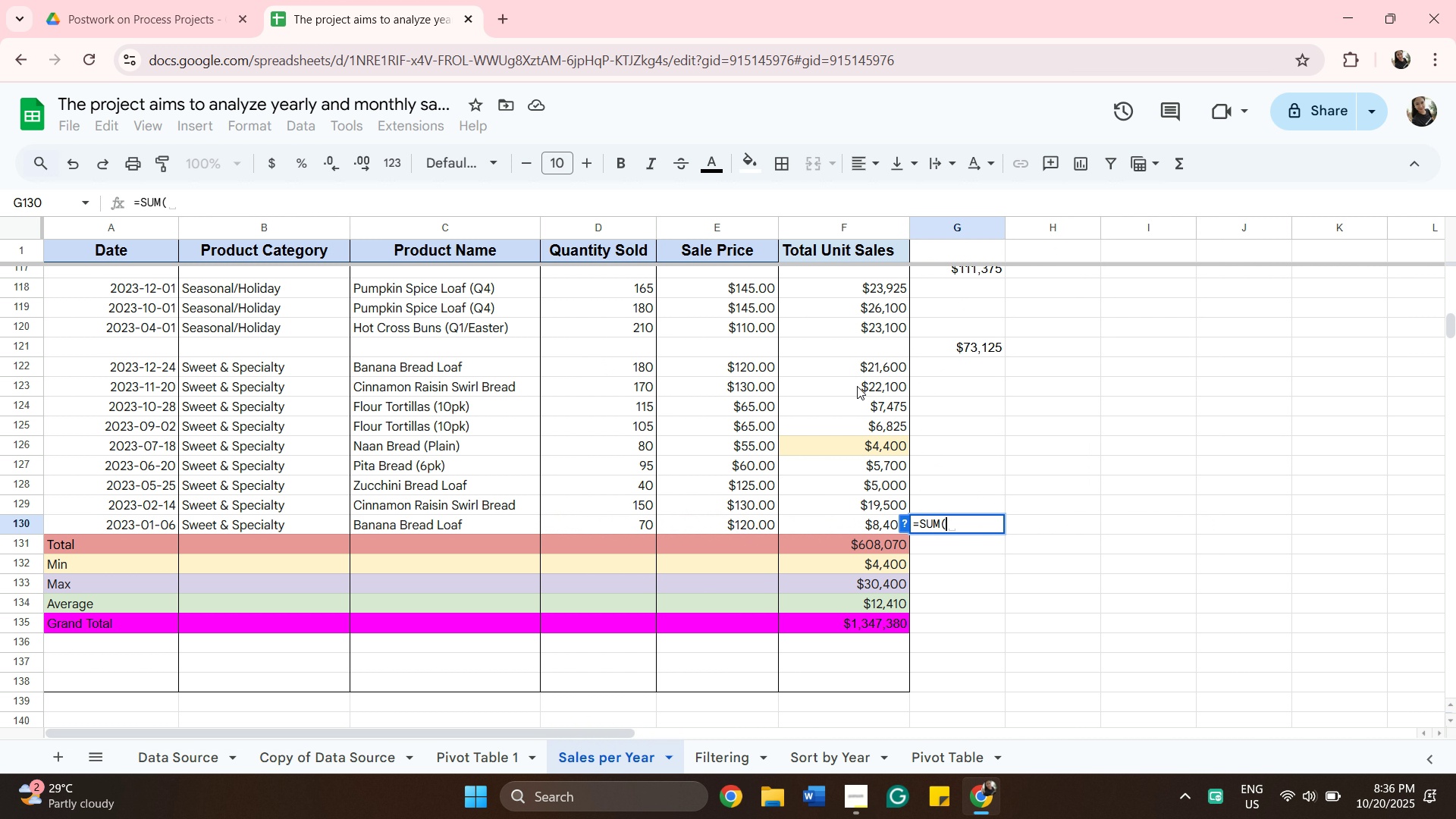 
wait(6.42)
 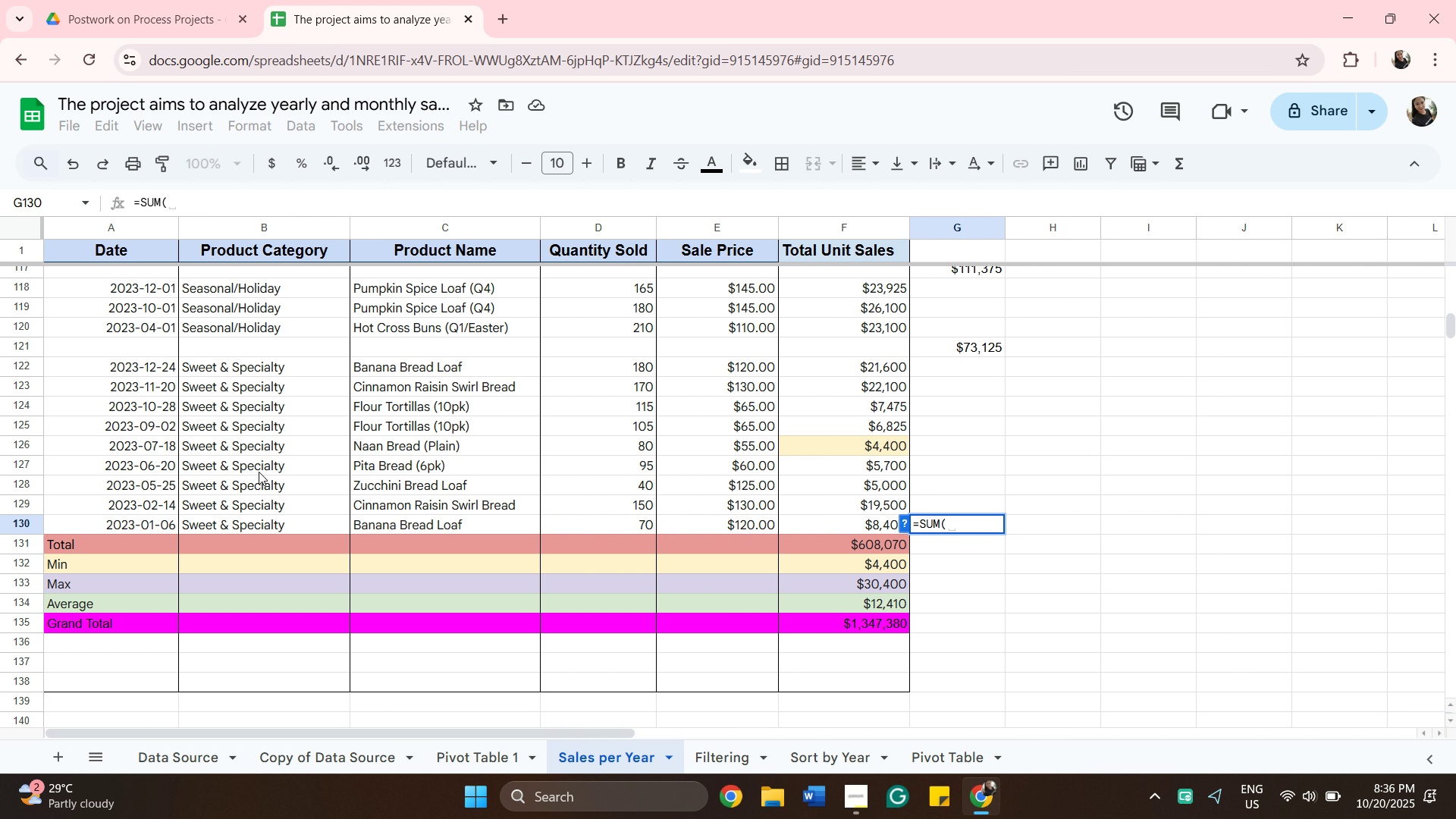 
key(Equal)
 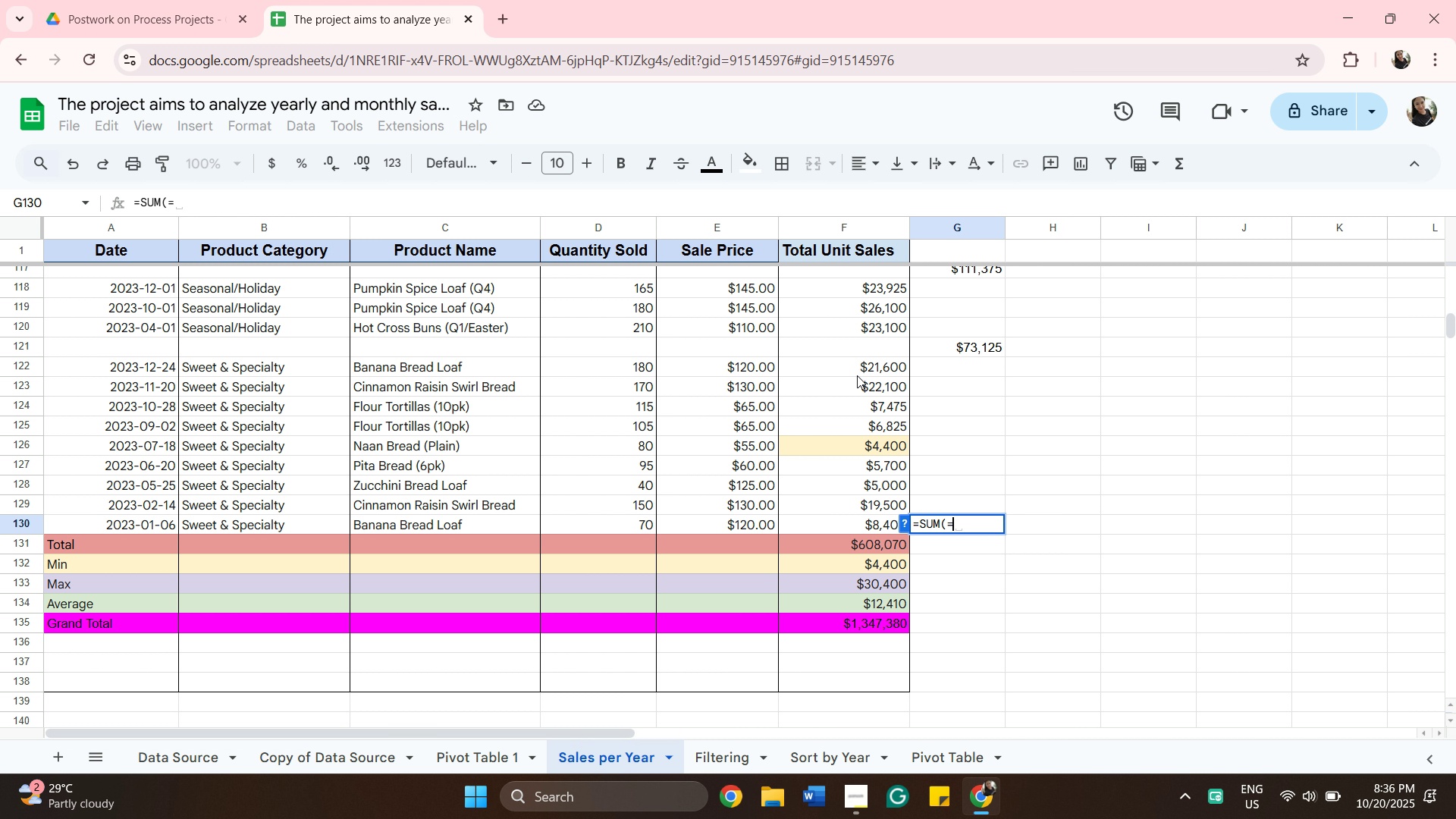 
key(Backspace)
 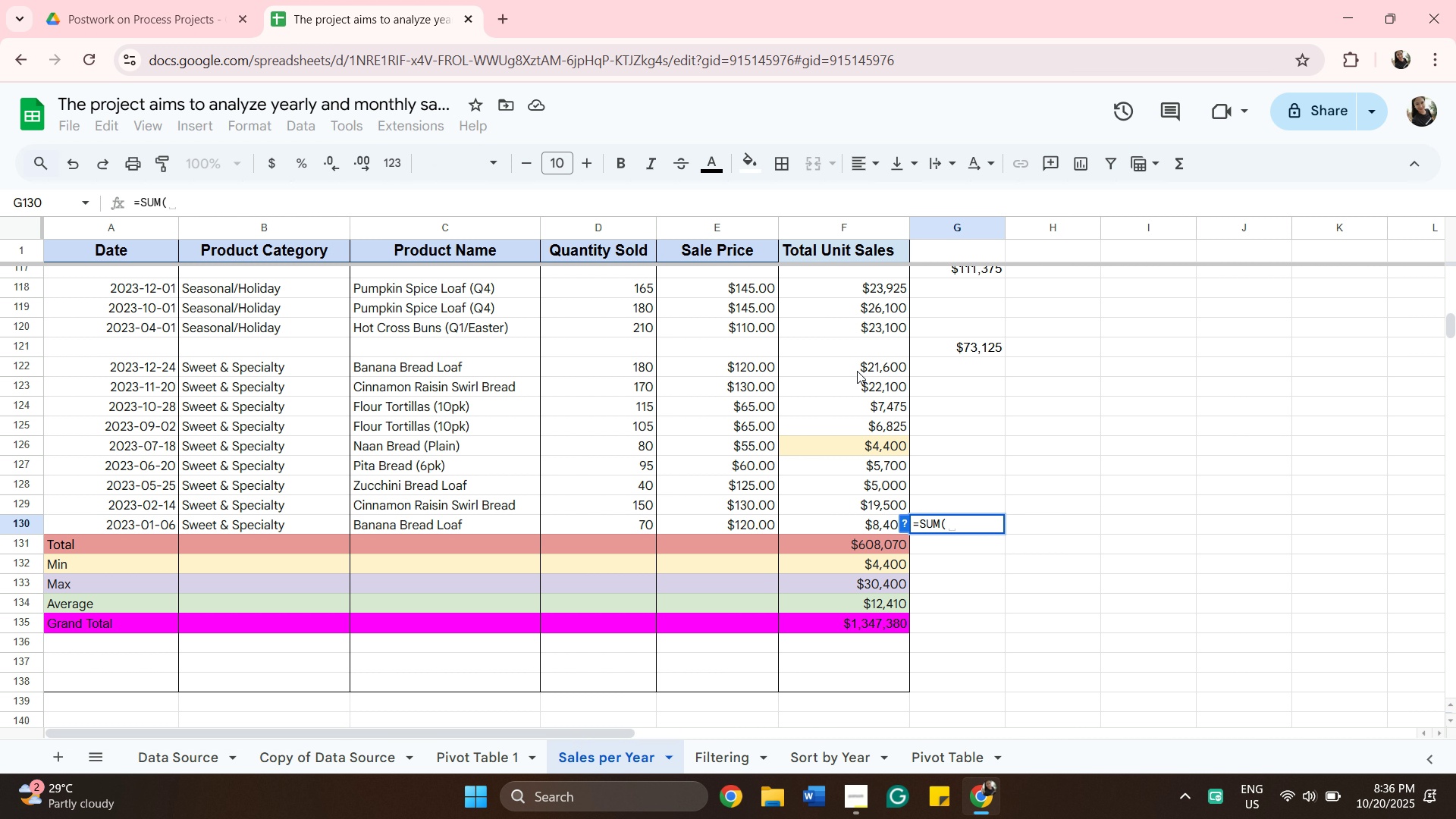 
left_click([857, 371])
 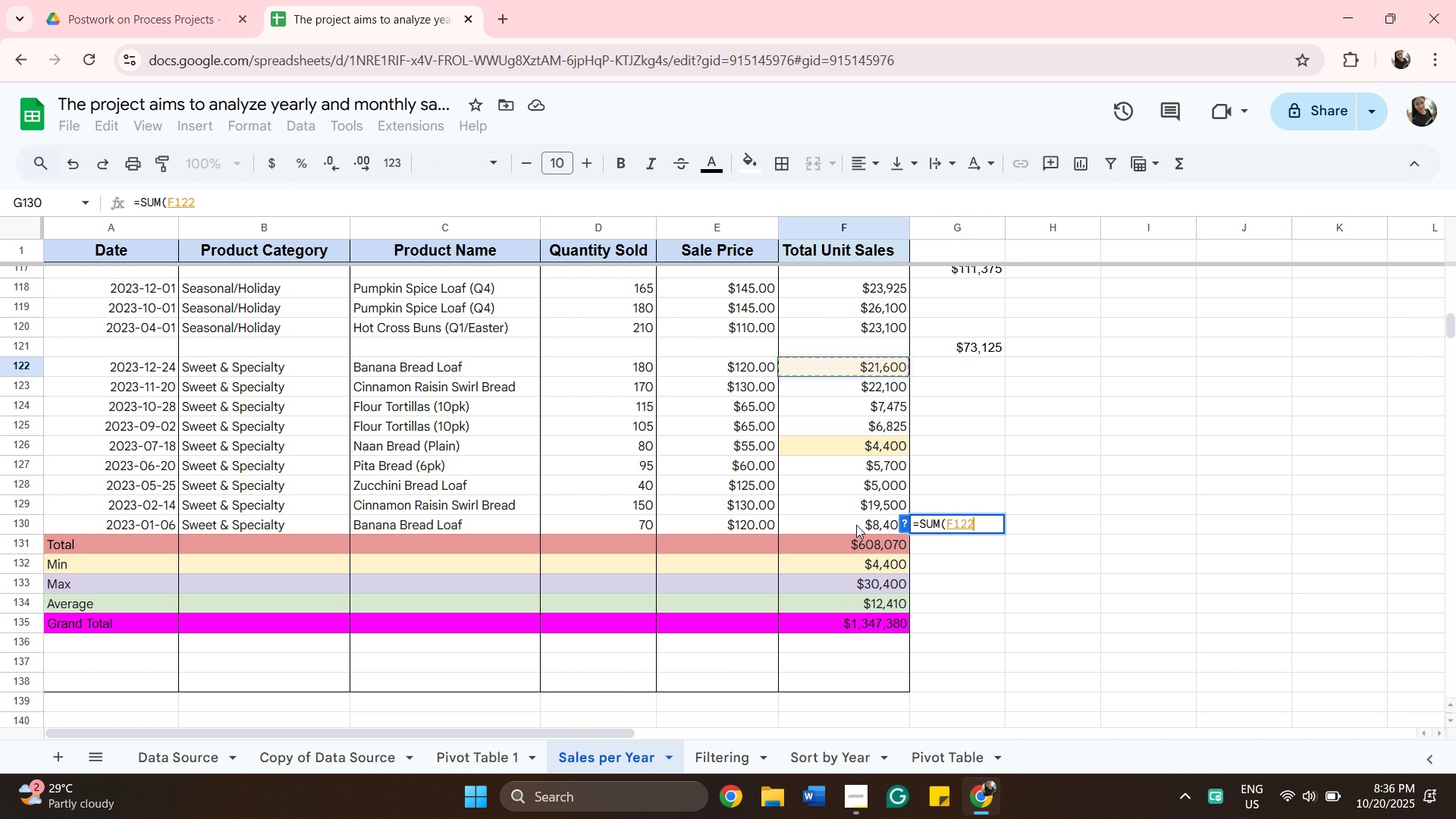 
hold_key(key=ShiftLeft, duration=0.52)
left_click([856, 525])
 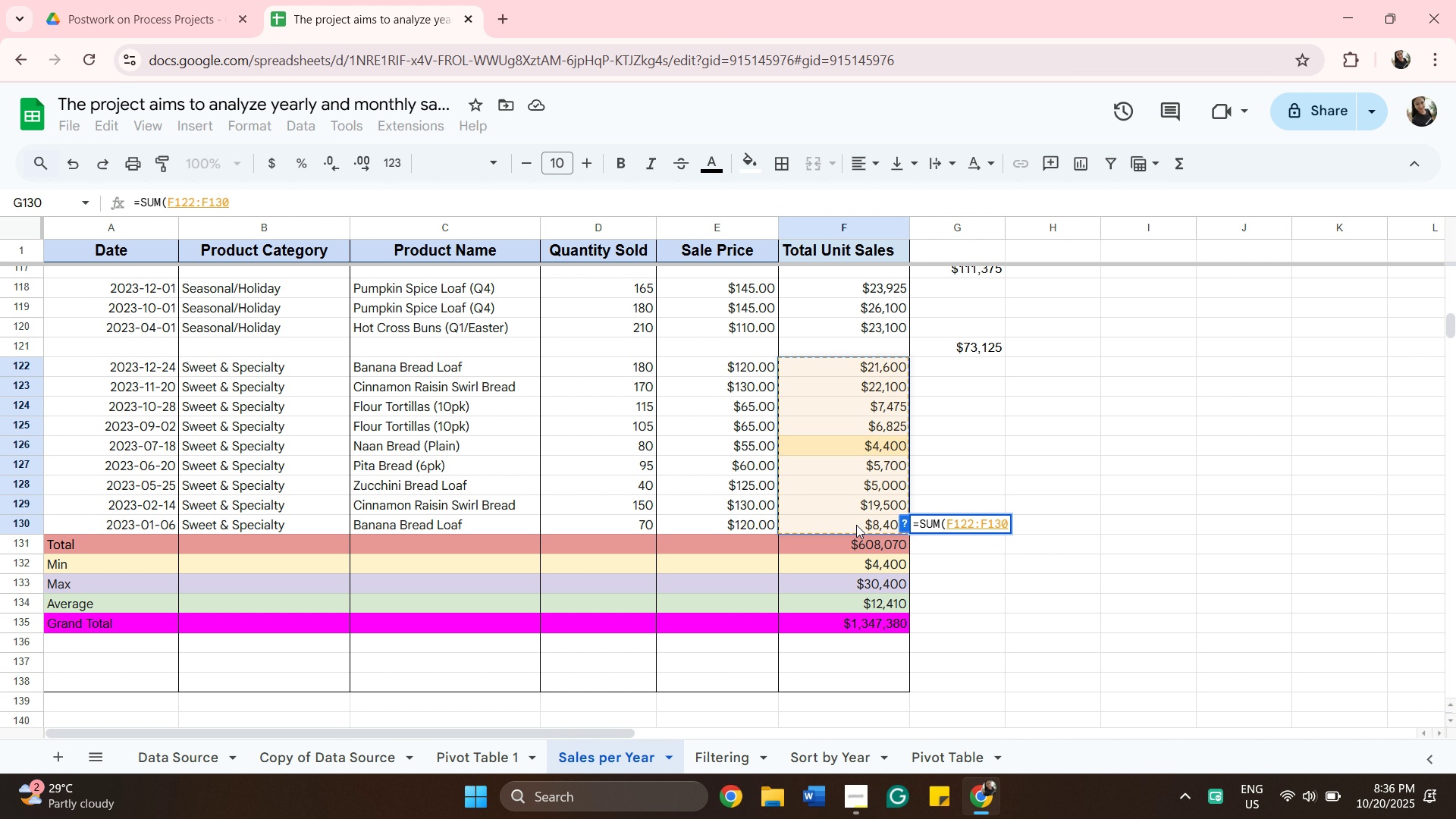 
key(Enter)
 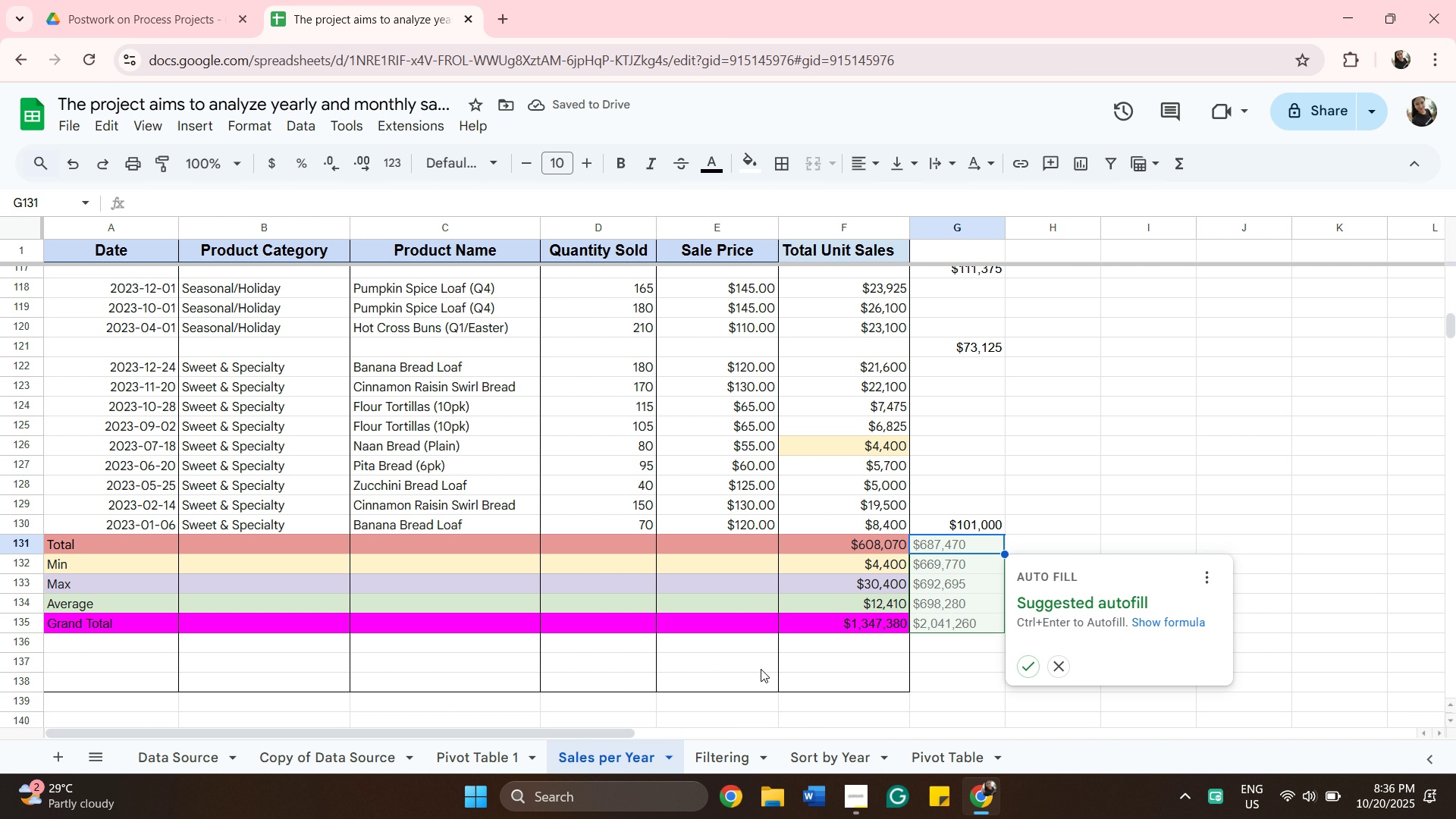 
left_click([1053, 455])
 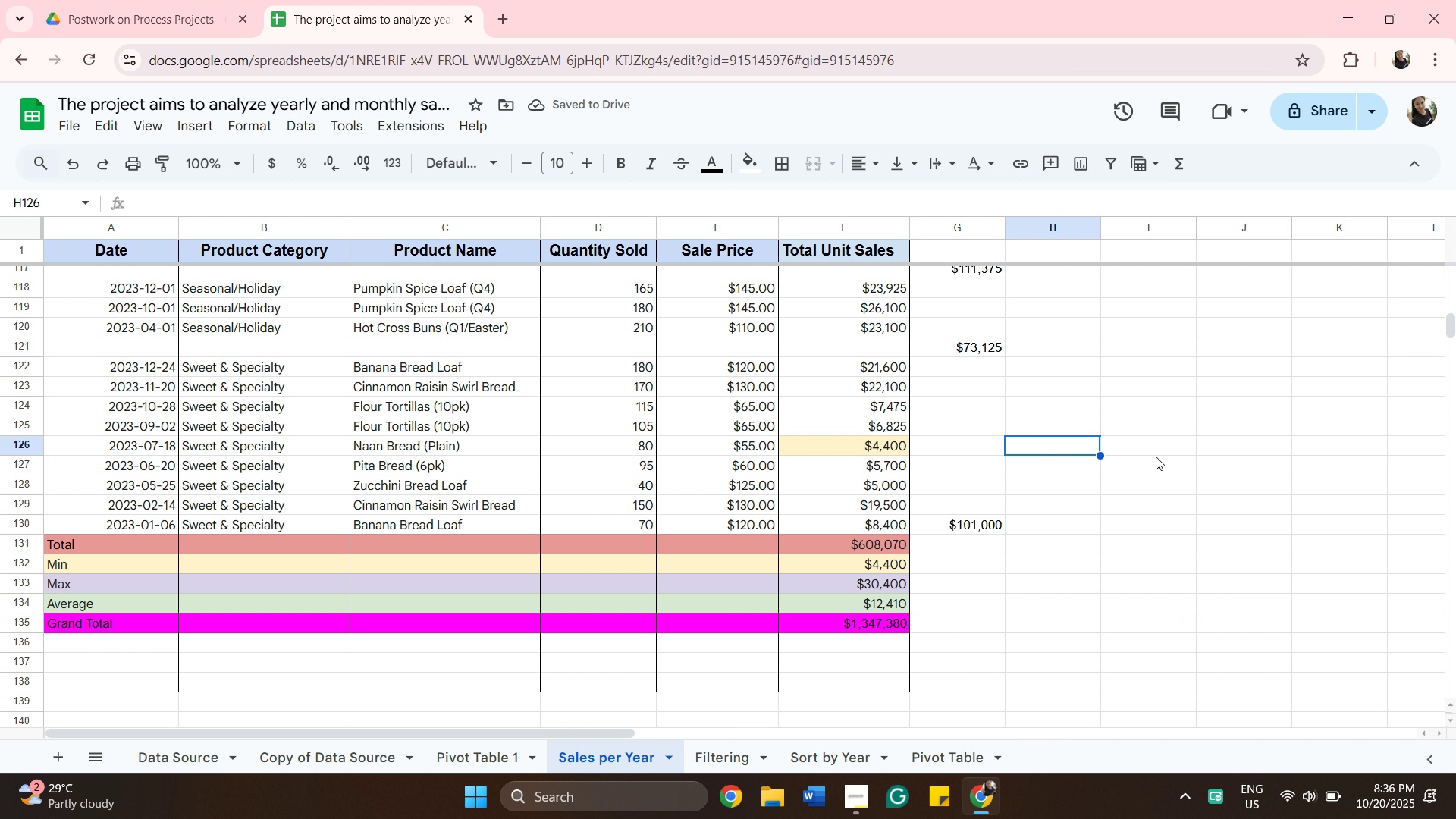 
scroll: coordinate [1166, 422], scroll_direction: down, amount: 3.0
 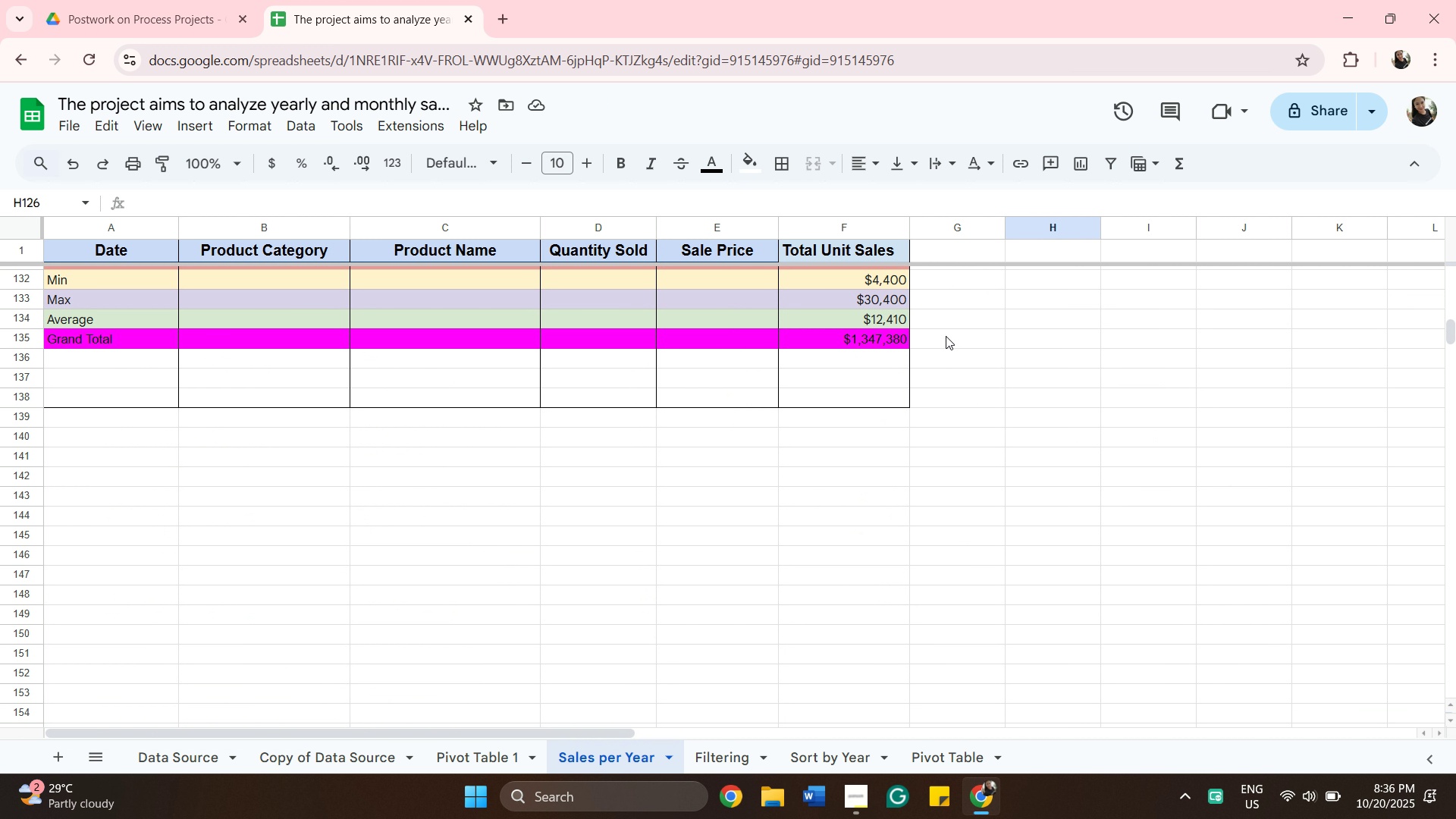 
left_click([946, 336])
 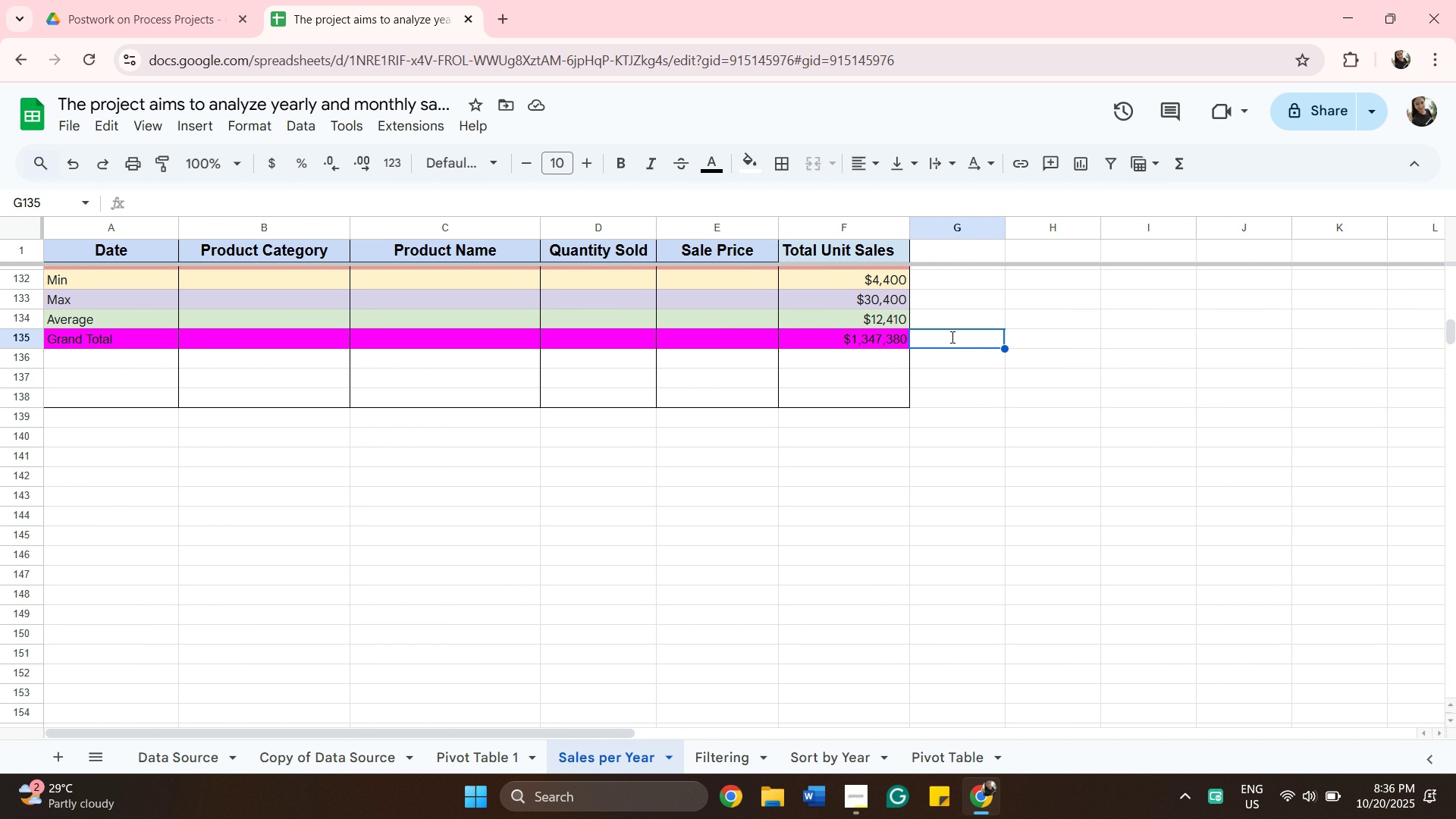 
key(Equal)
 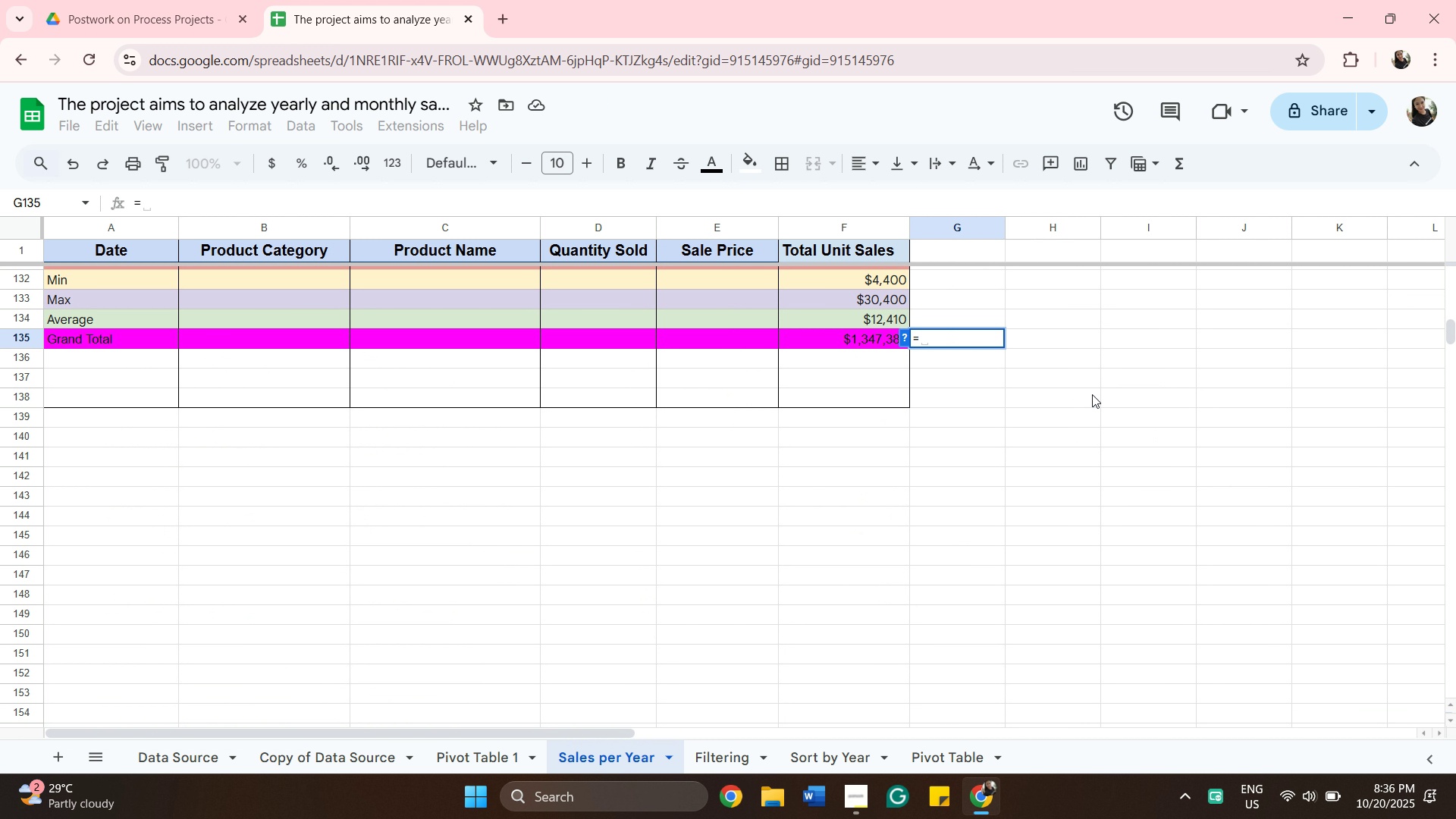 
scroll: coordinate [1084, 412], scroll_direction: up, amount: 37.0
 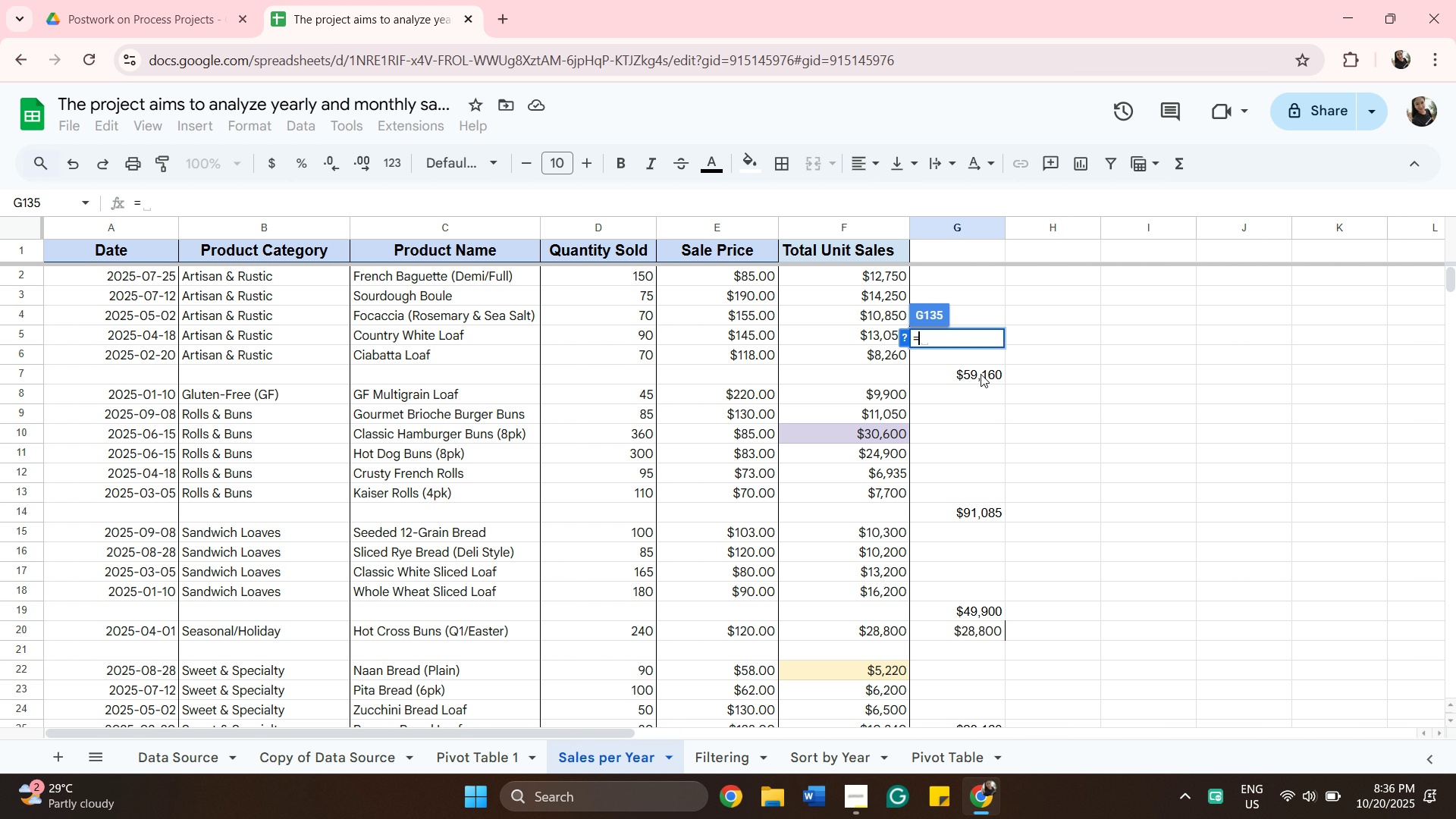 
type(su)
 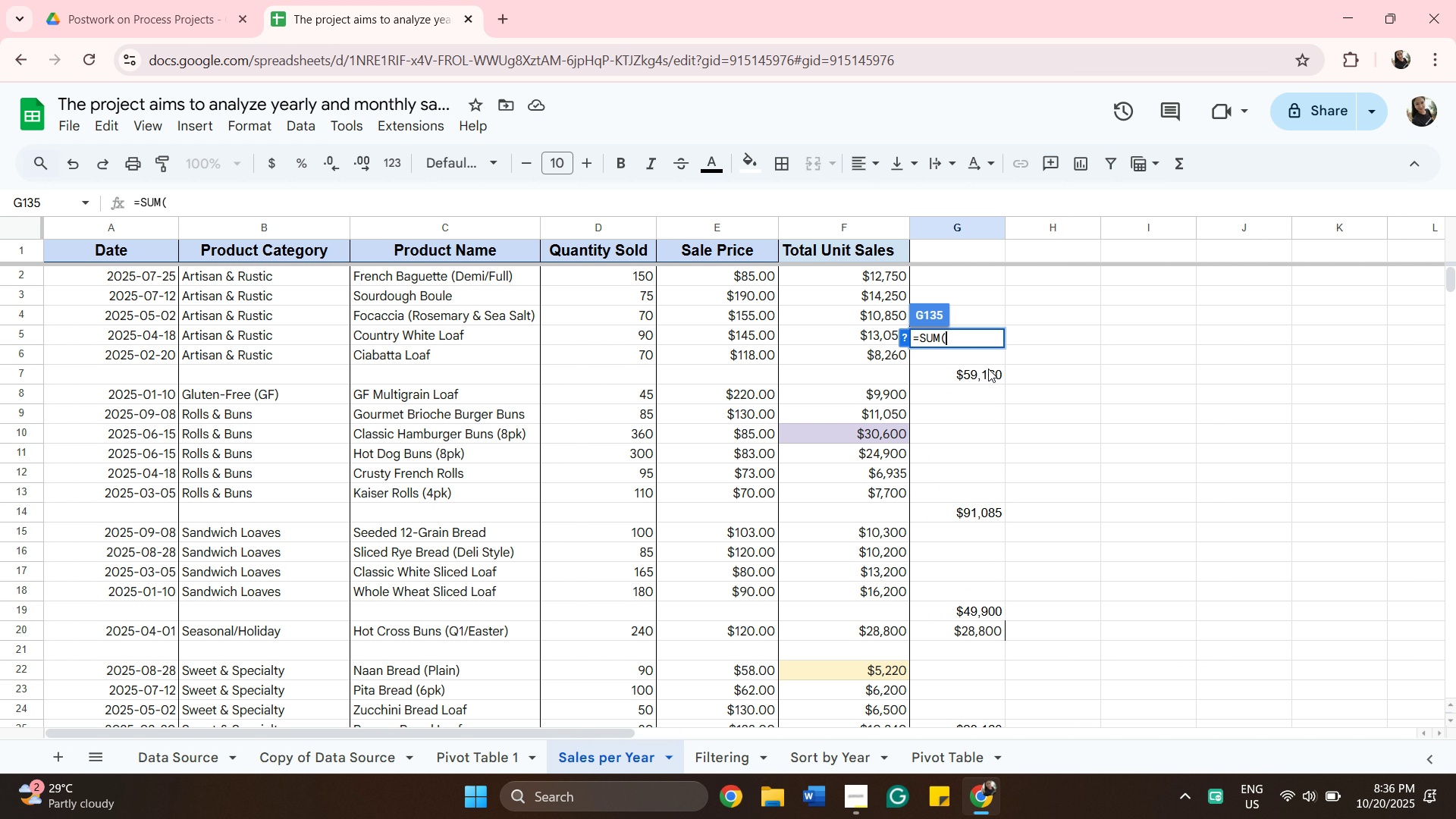 
left_click([981, 374])
 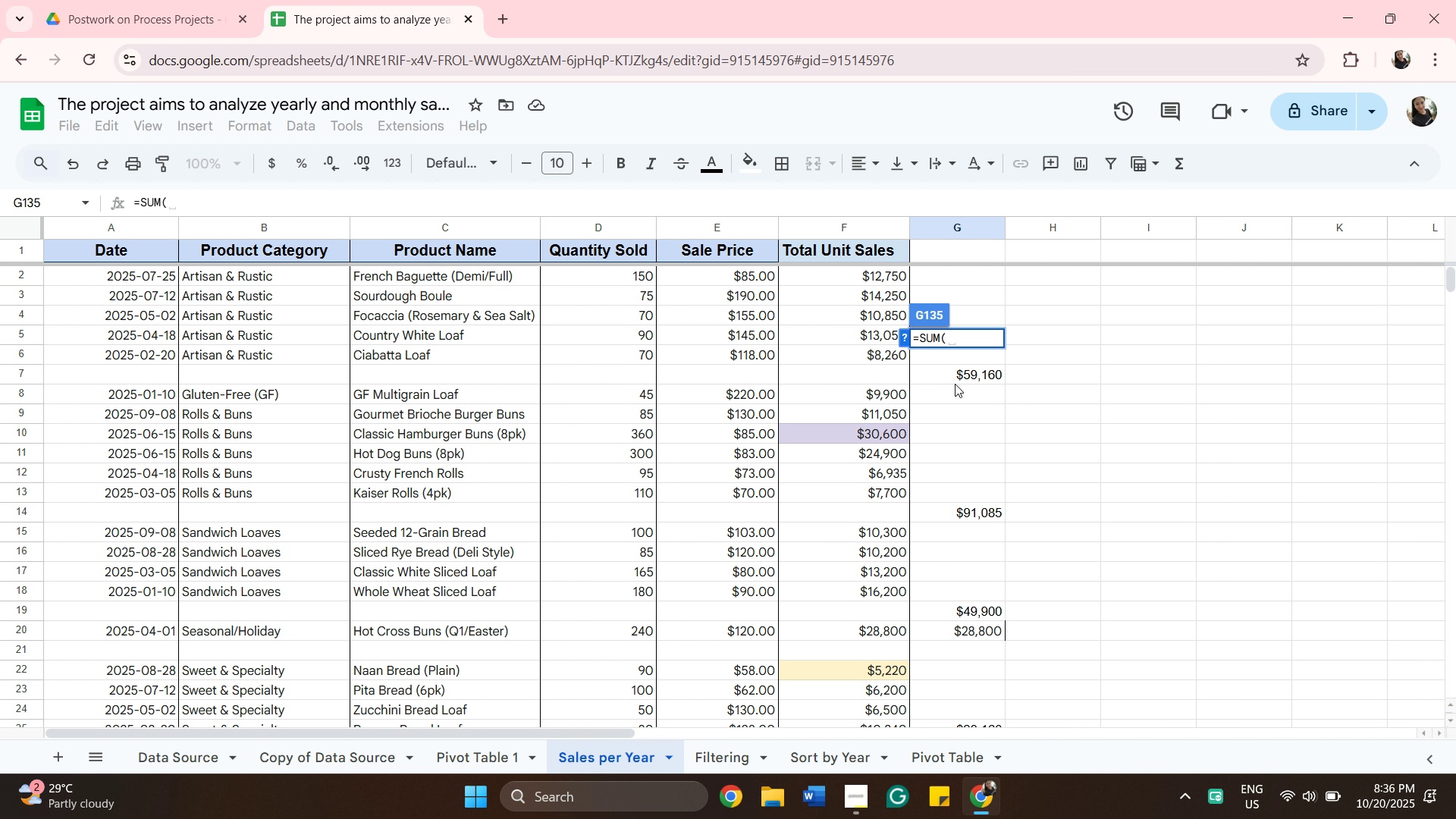 
left_click([957, 376])
 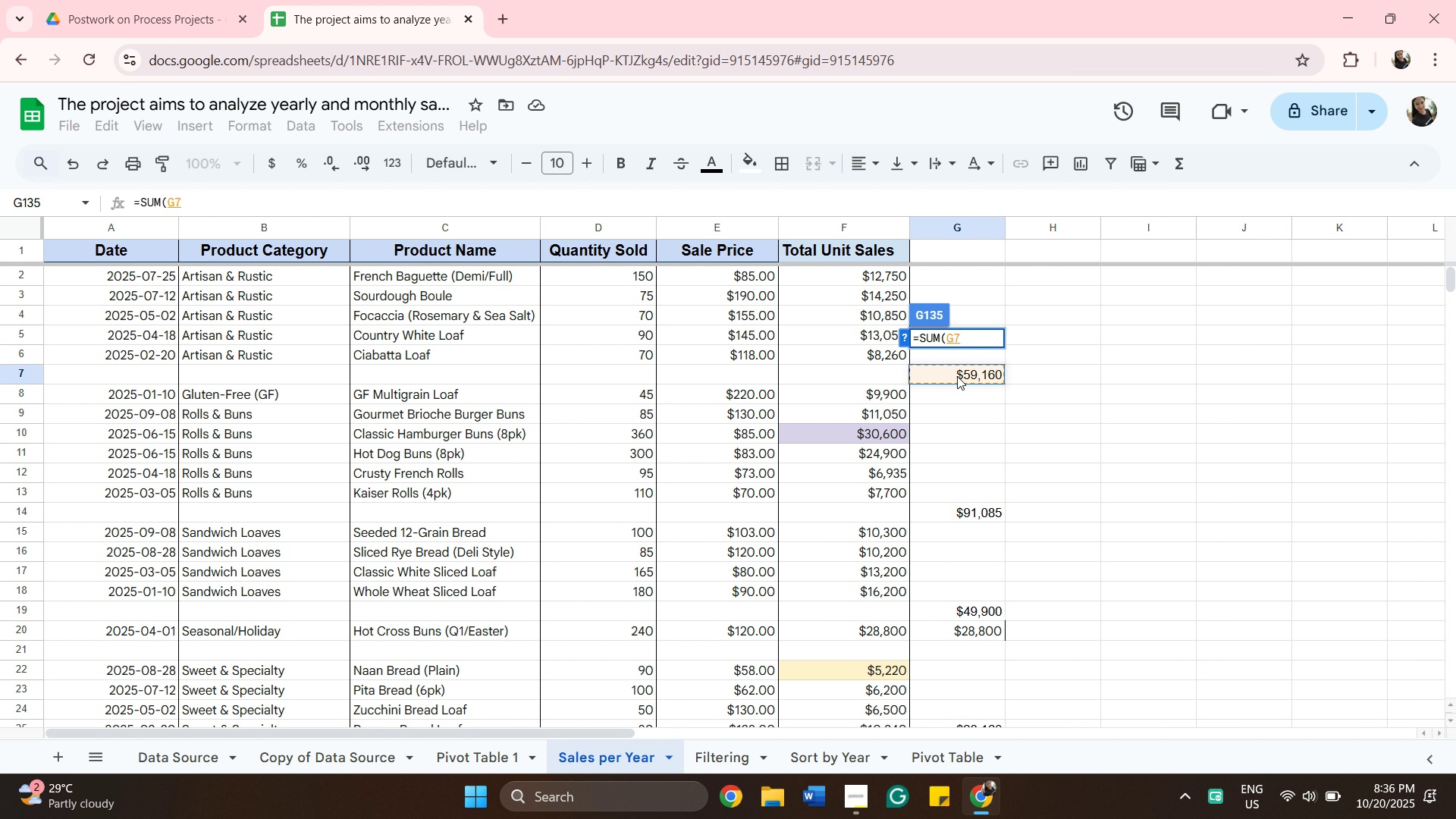 
scroll: coordinate [940, 585], scroll_direction: down, amount: 25.0
 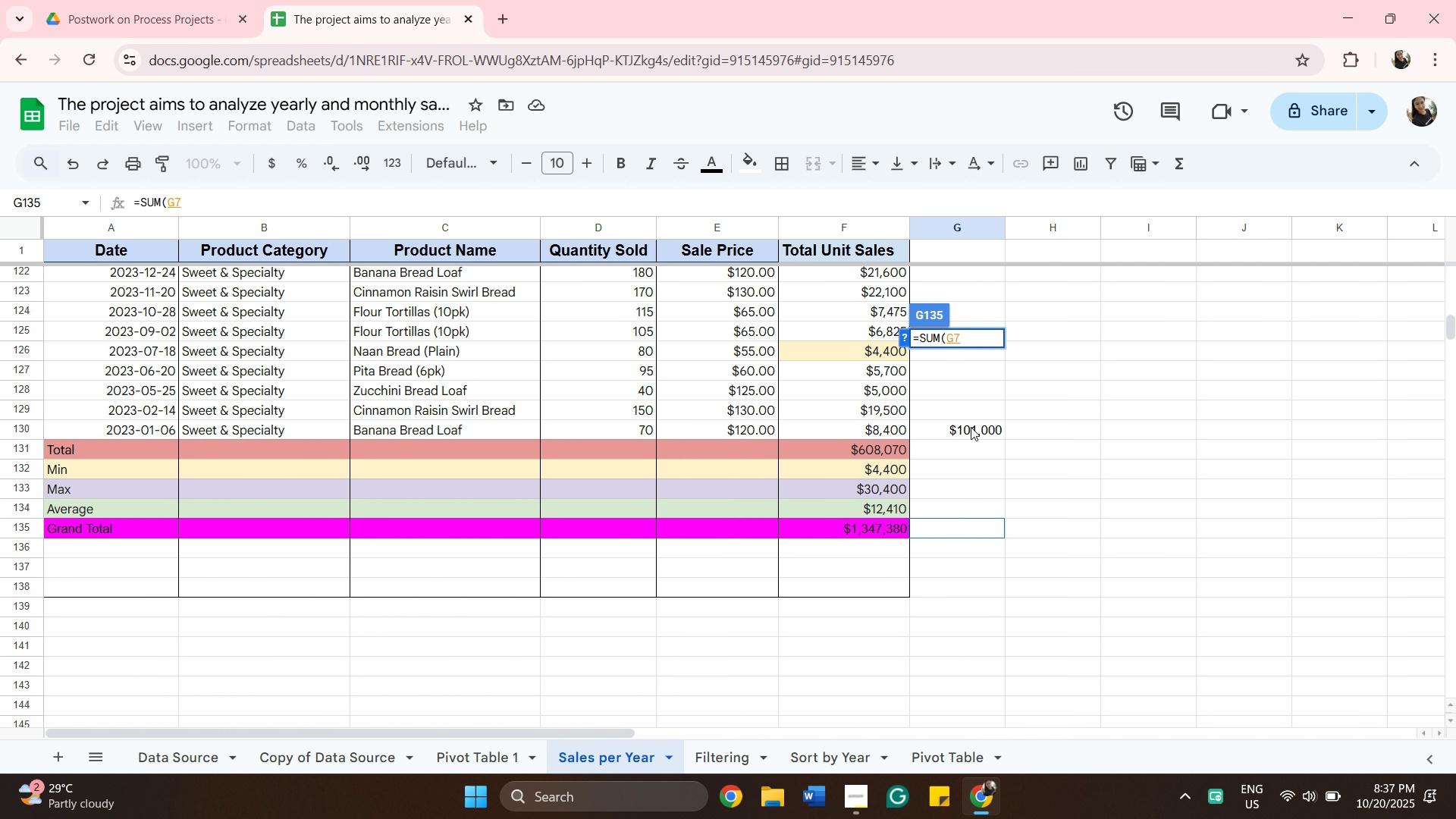 
hold_key(key=ShiftLeft, duration=0.51)
 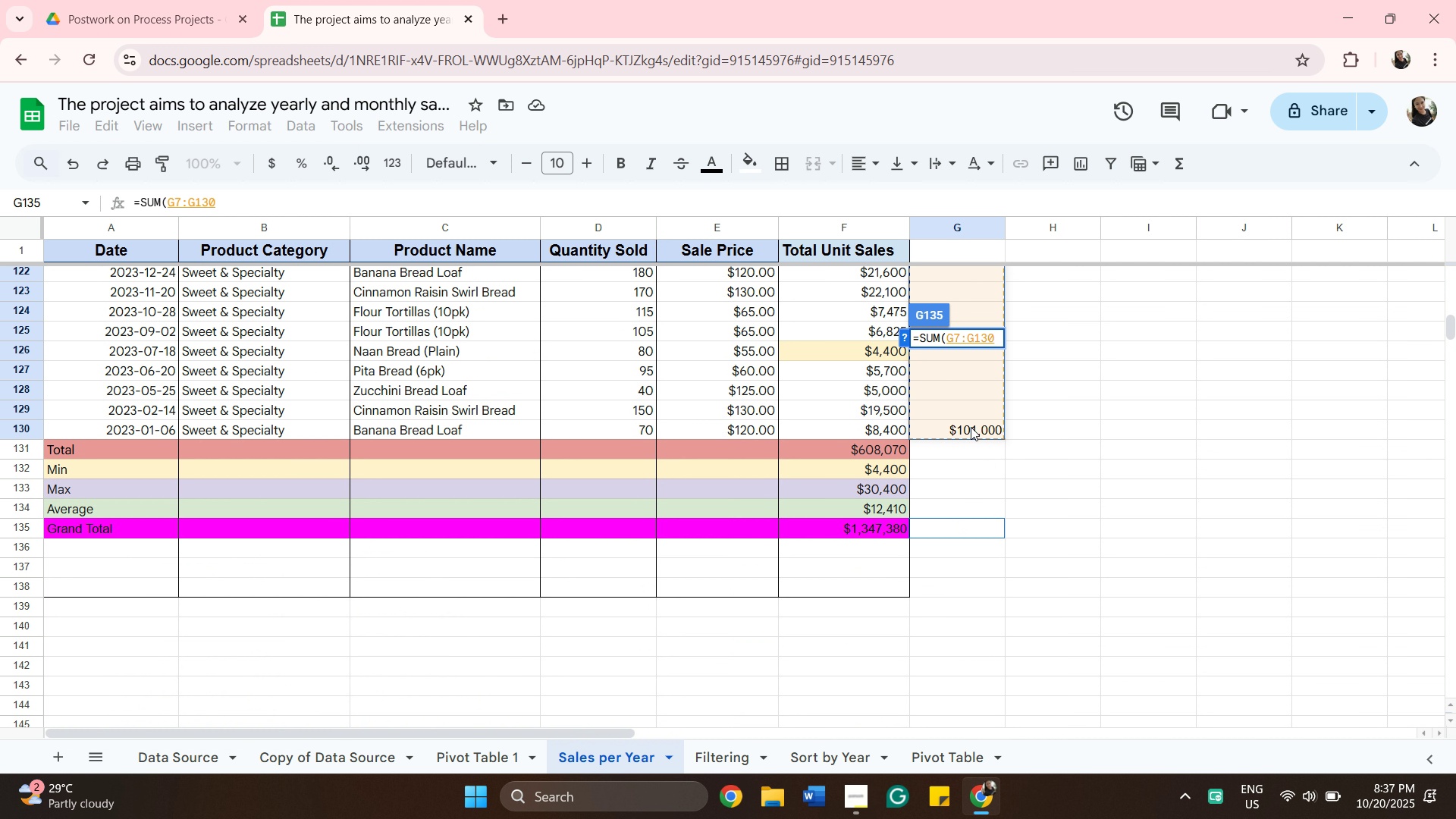 
left_click([971, 427])
 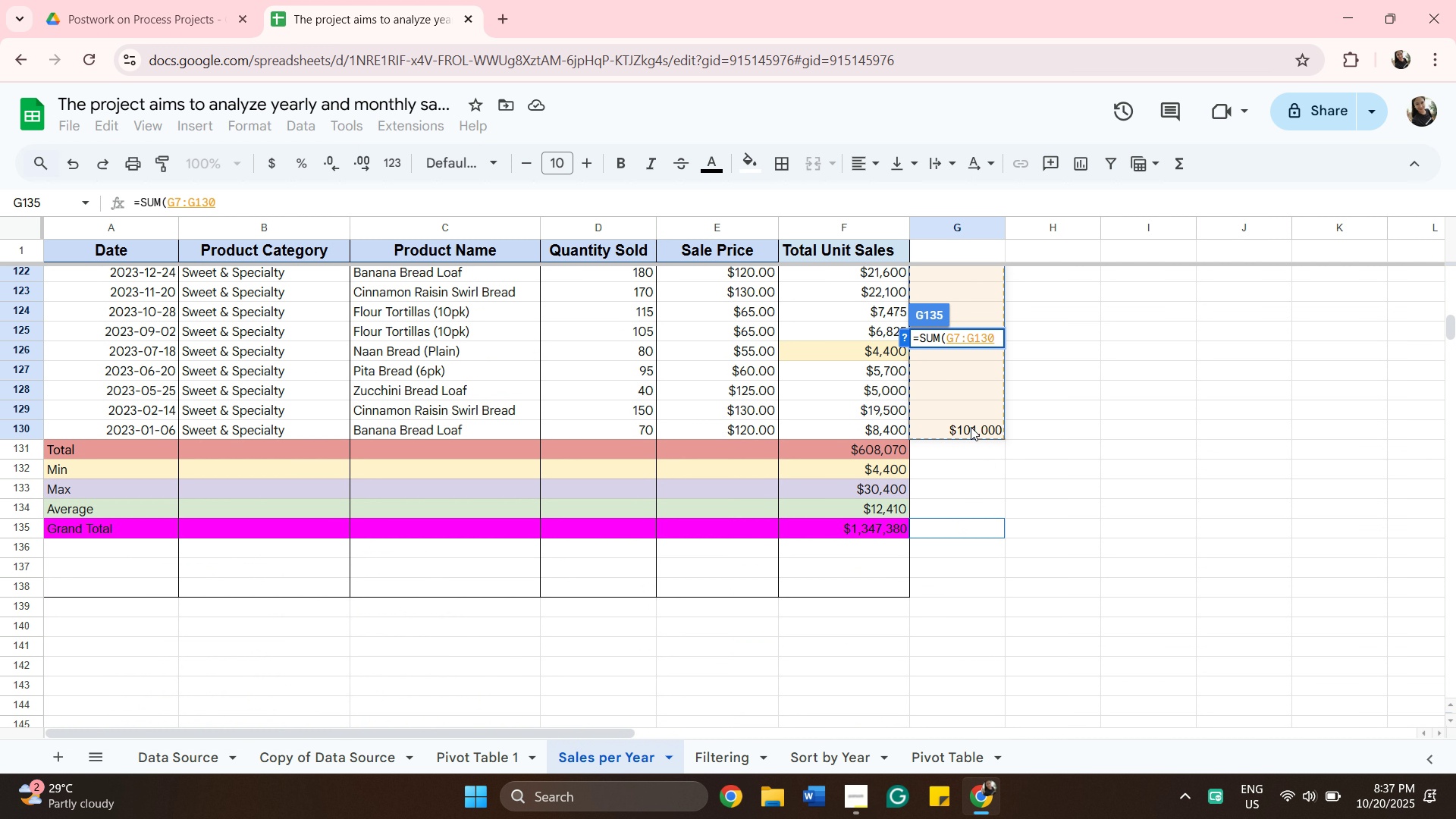 
key(Enter)
 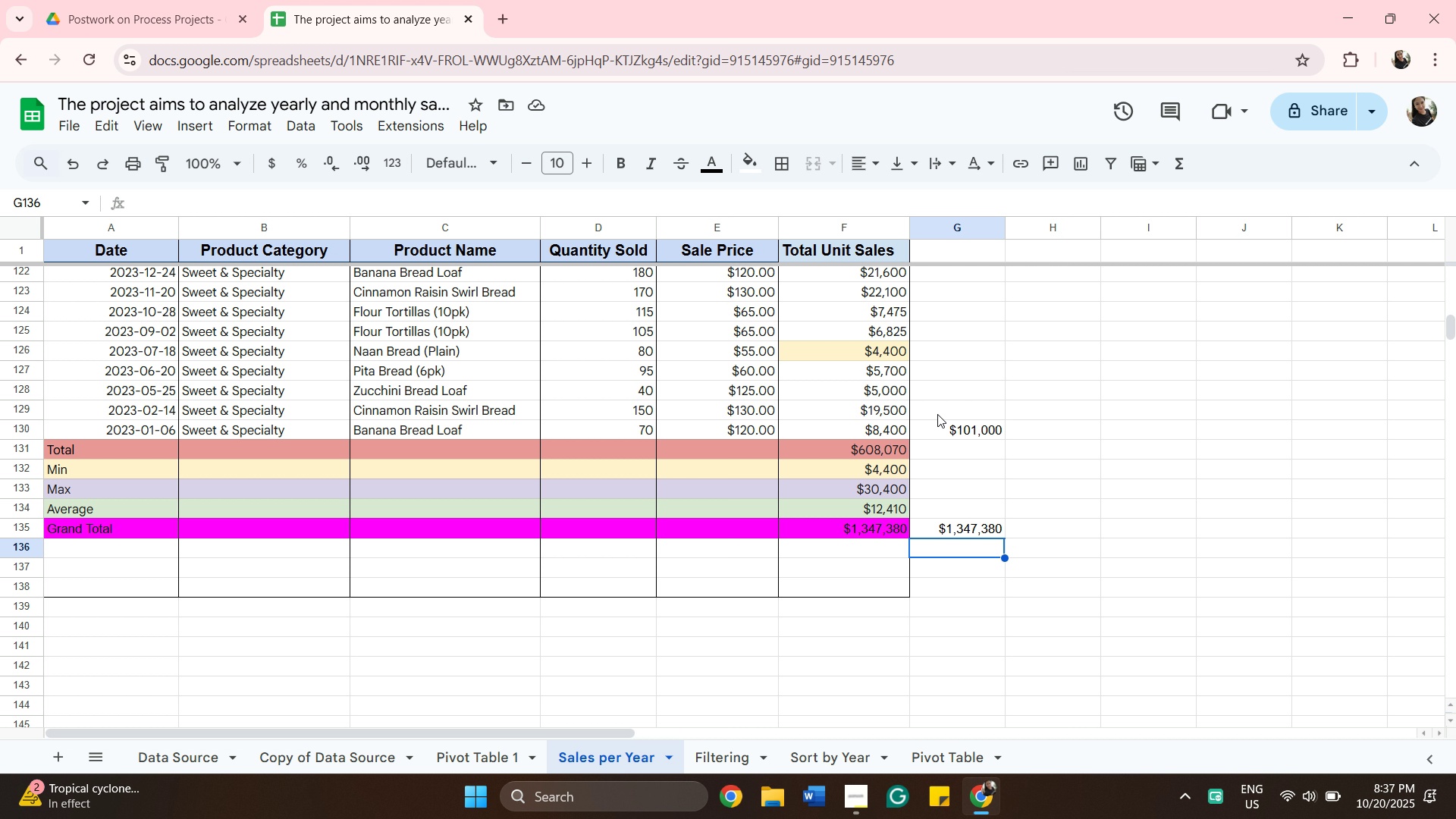 
wait(24.57)
 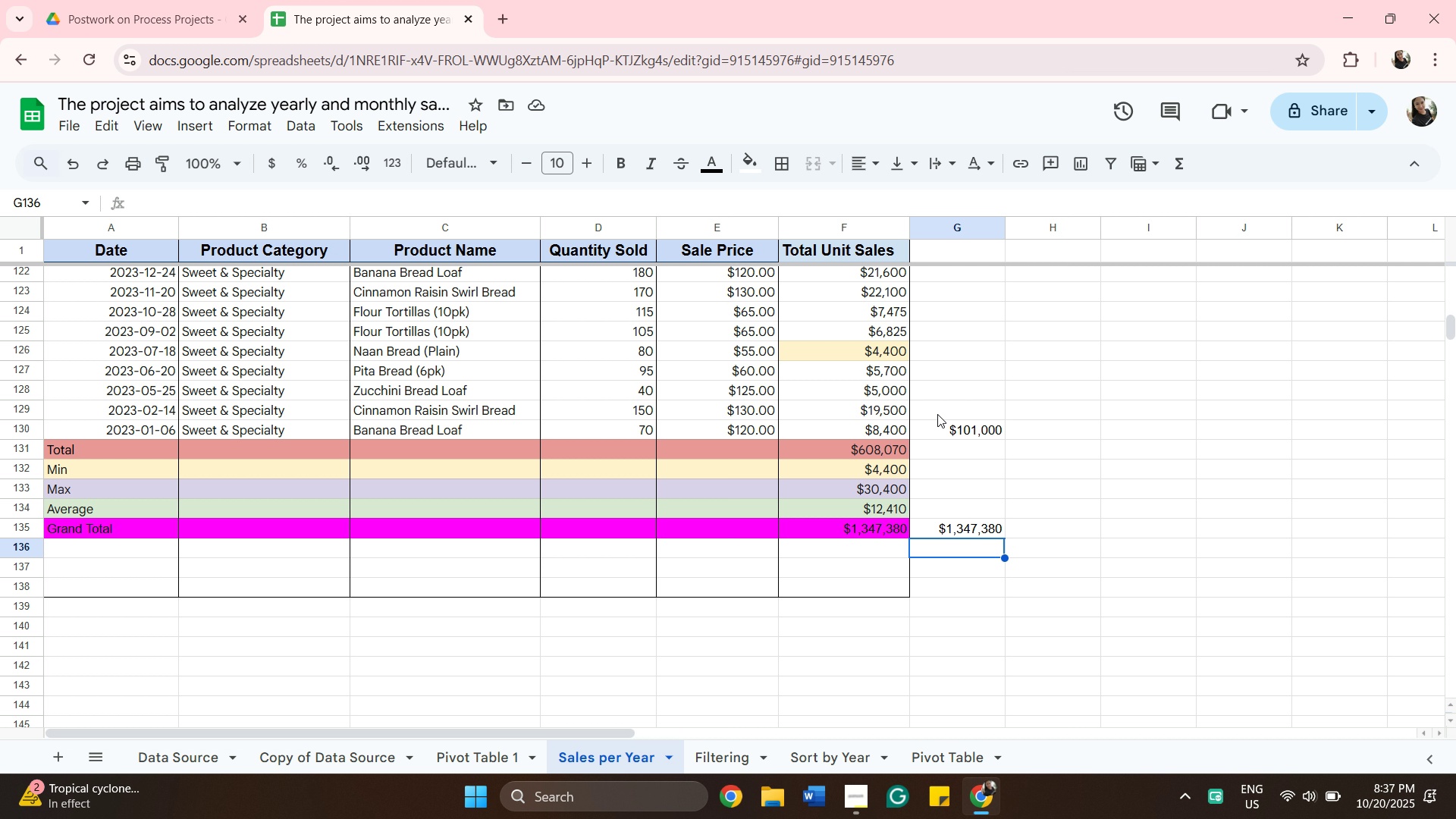 
left_click([460, 760])
 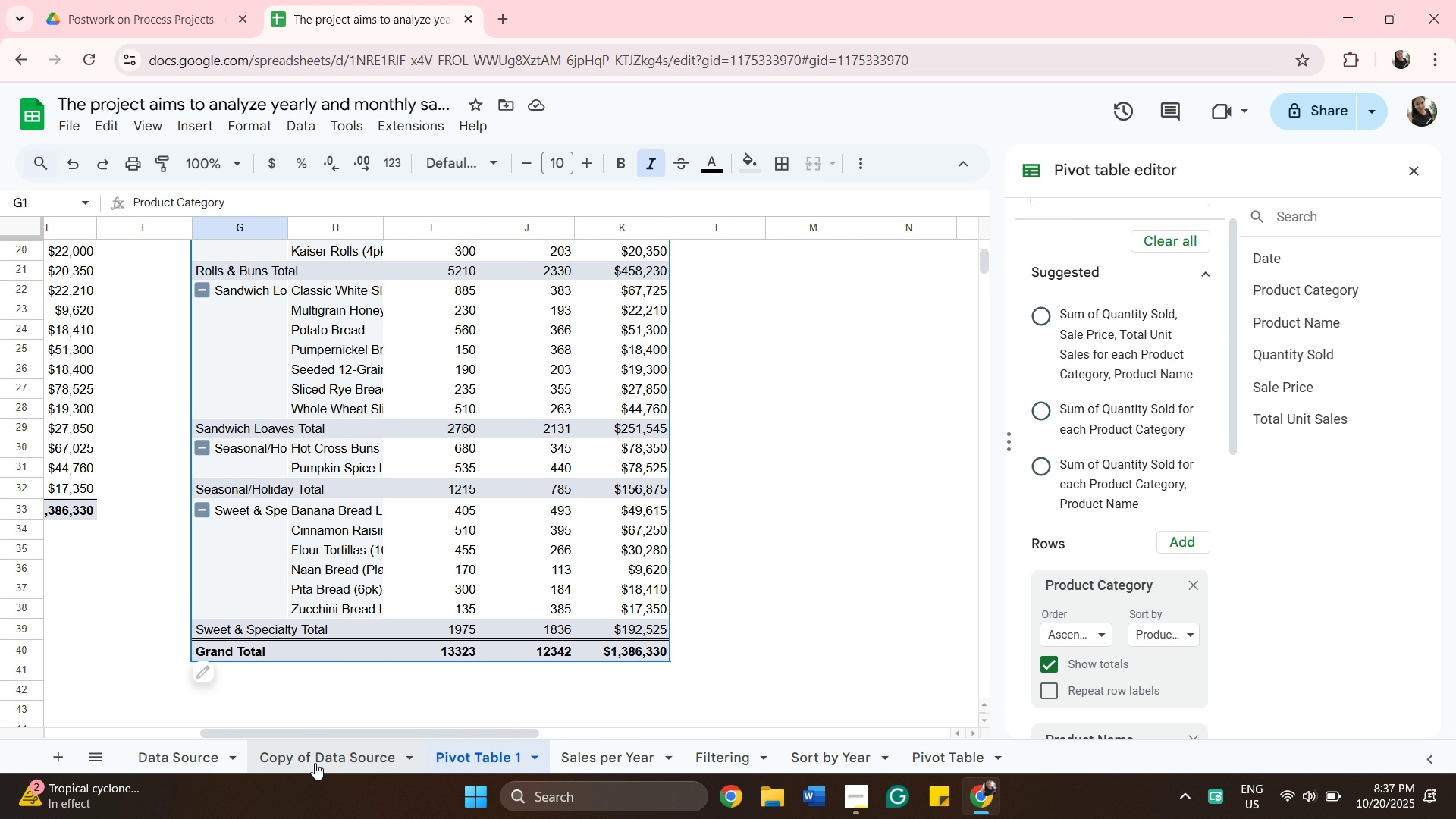 
left_click([315, 763])
 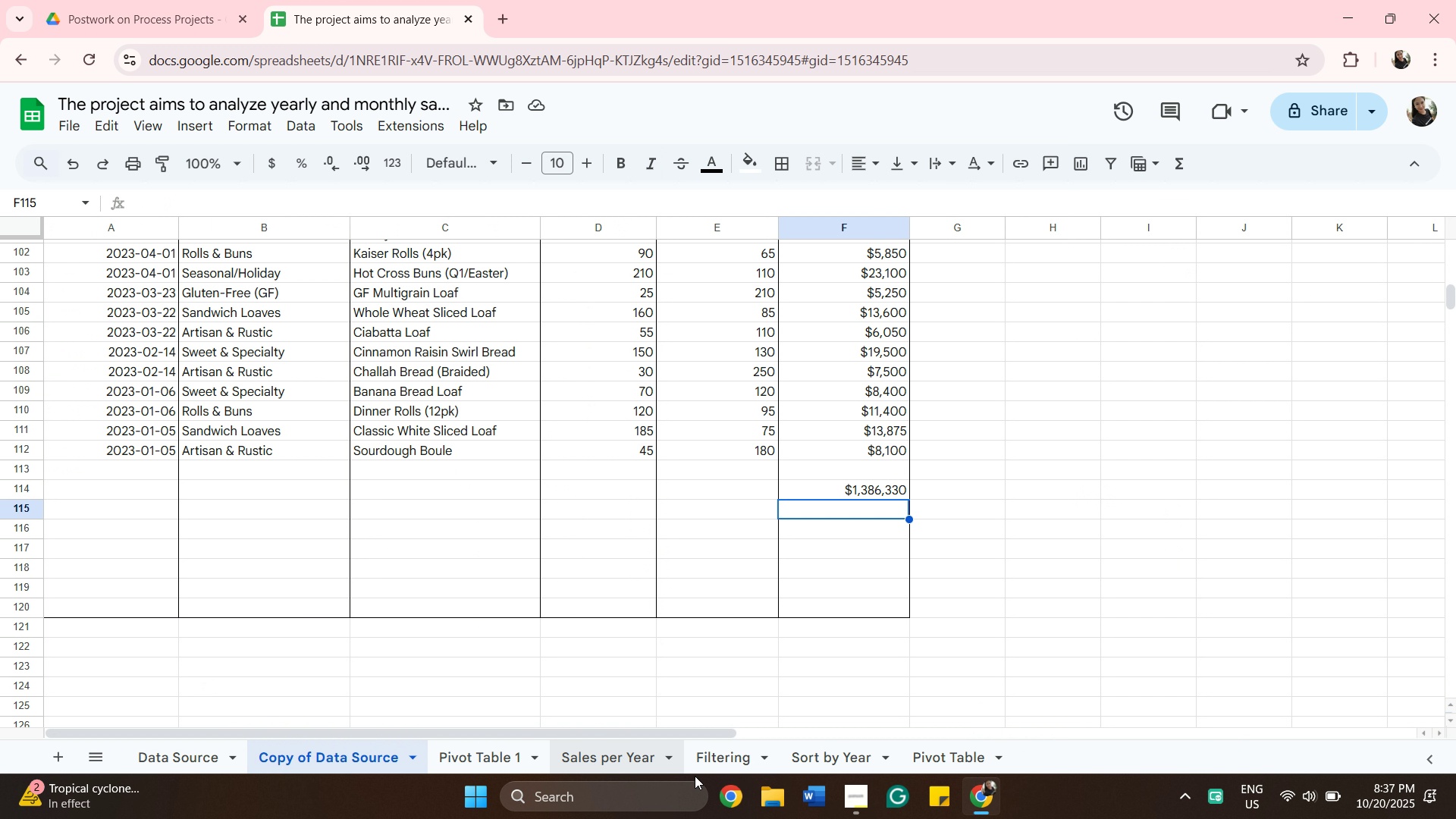 
left_click([725, 767])
 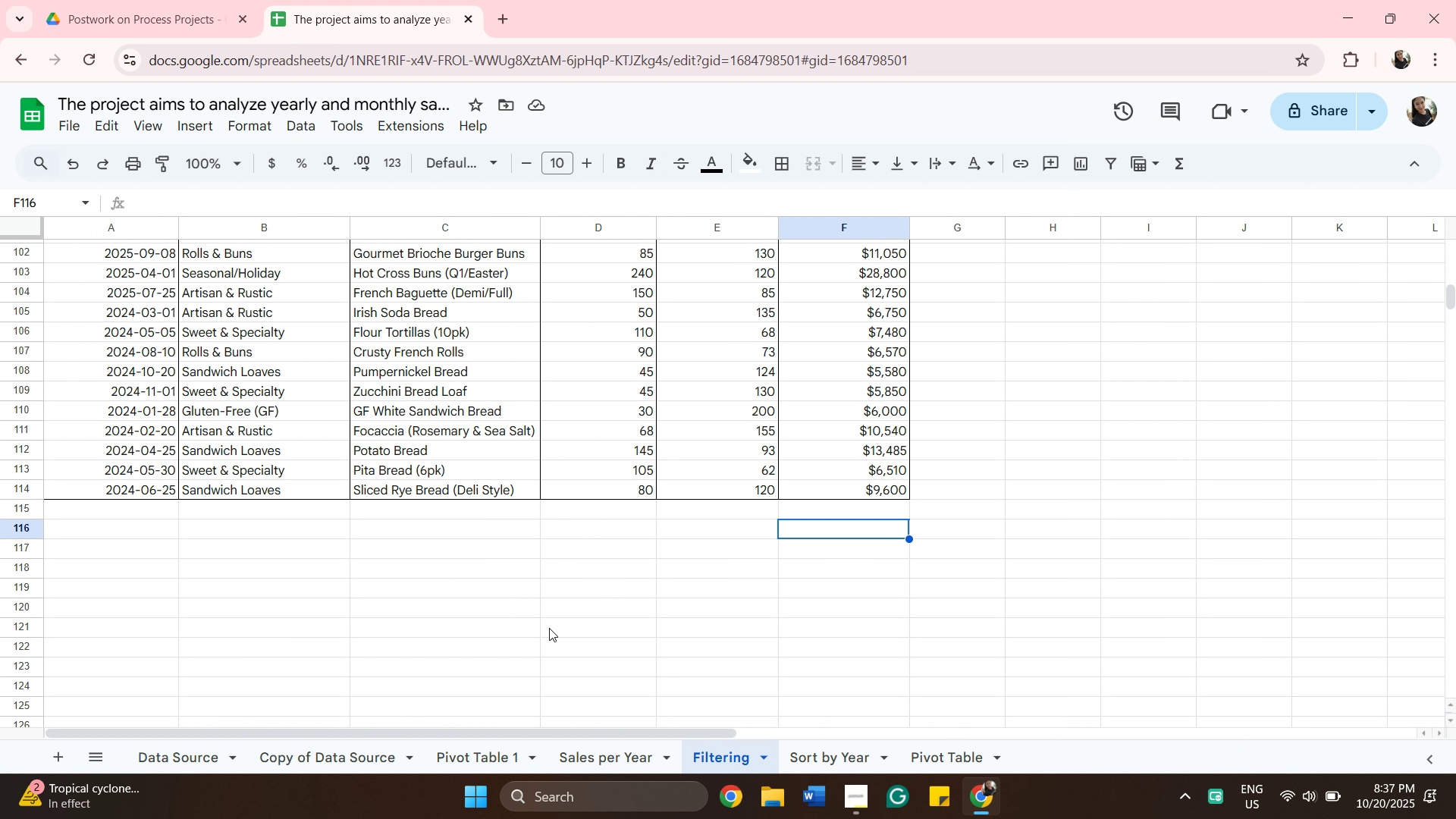 
scroll: coordinate [549, 628], scroll_direction: up, amount: 9.0
 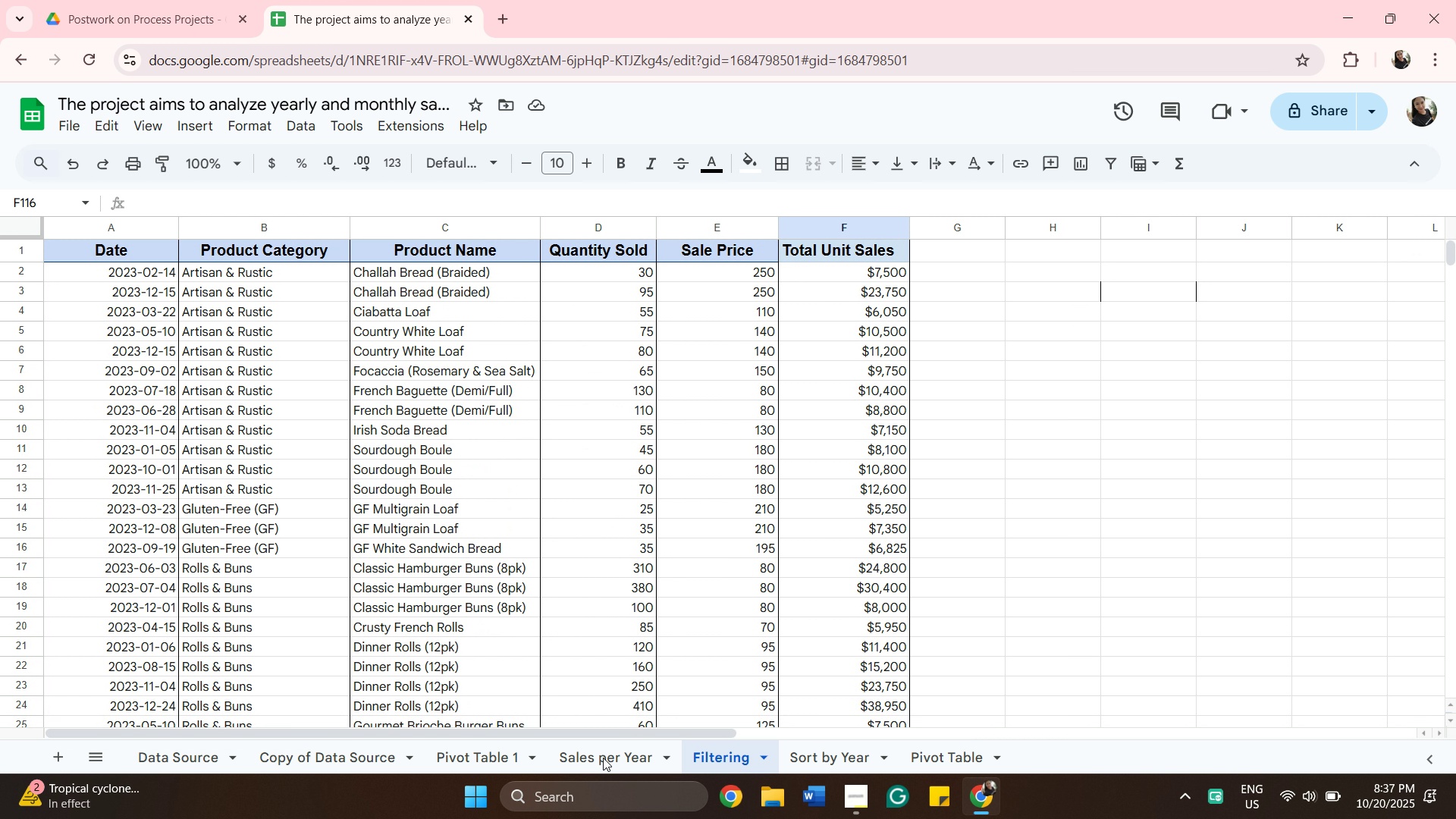 
wait(5.8)
 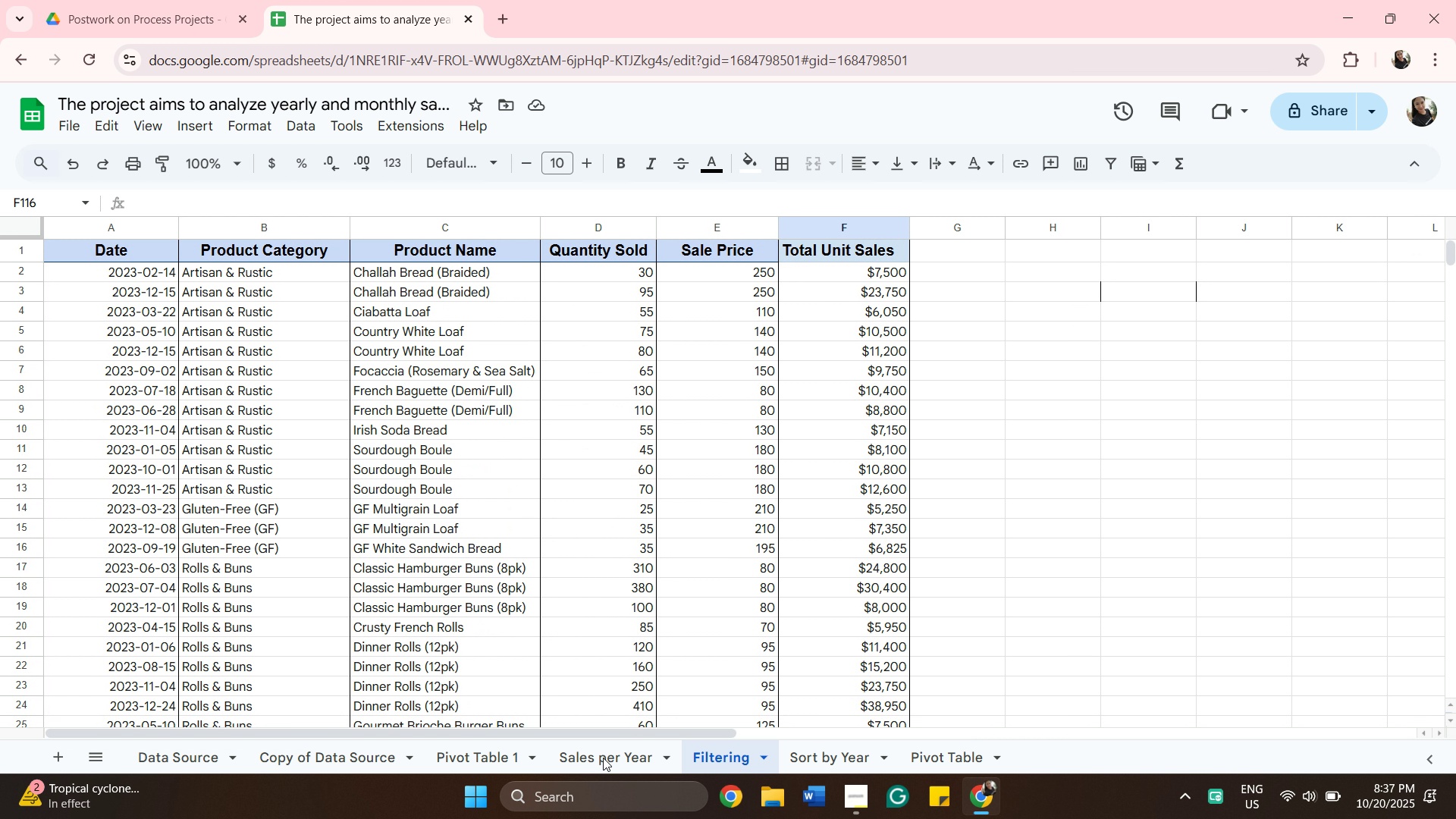 
scroll: coordinate [82, 818], scroll_direction: up, amount: 1.0
 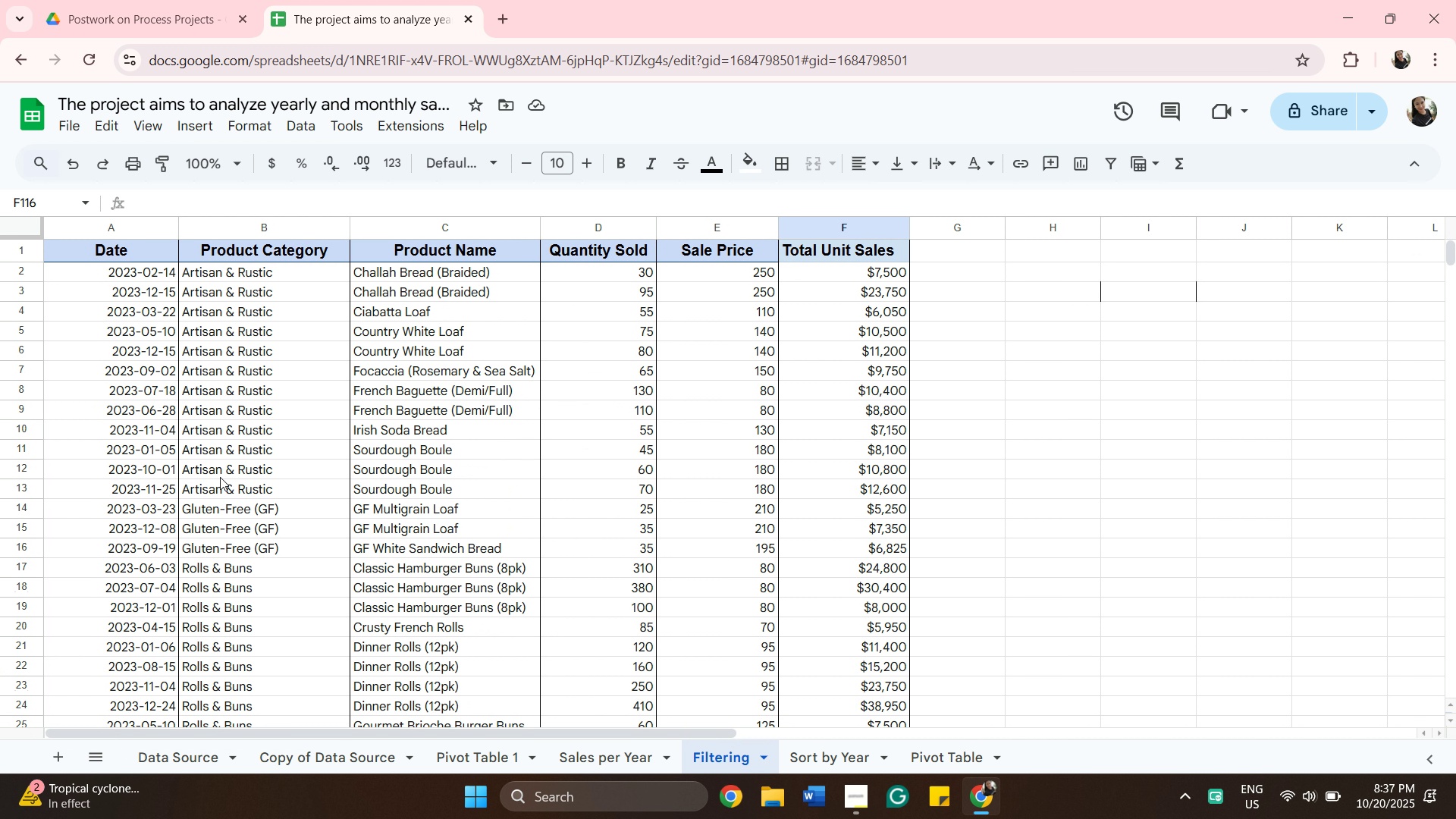 
scroll: coordinate [223, 502], scroll_direction: down, amount: 5.0
 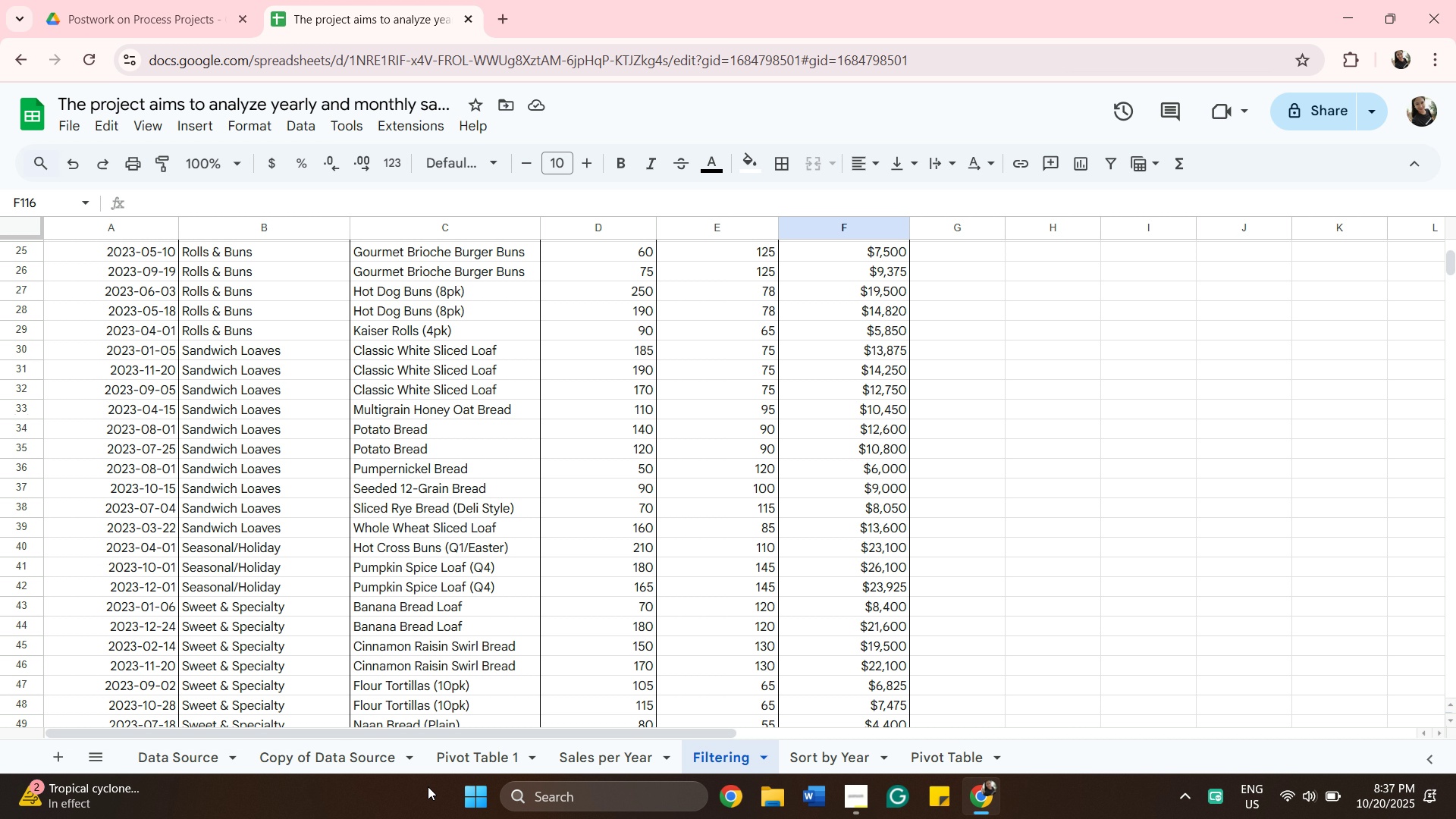 
wait(13.04)
 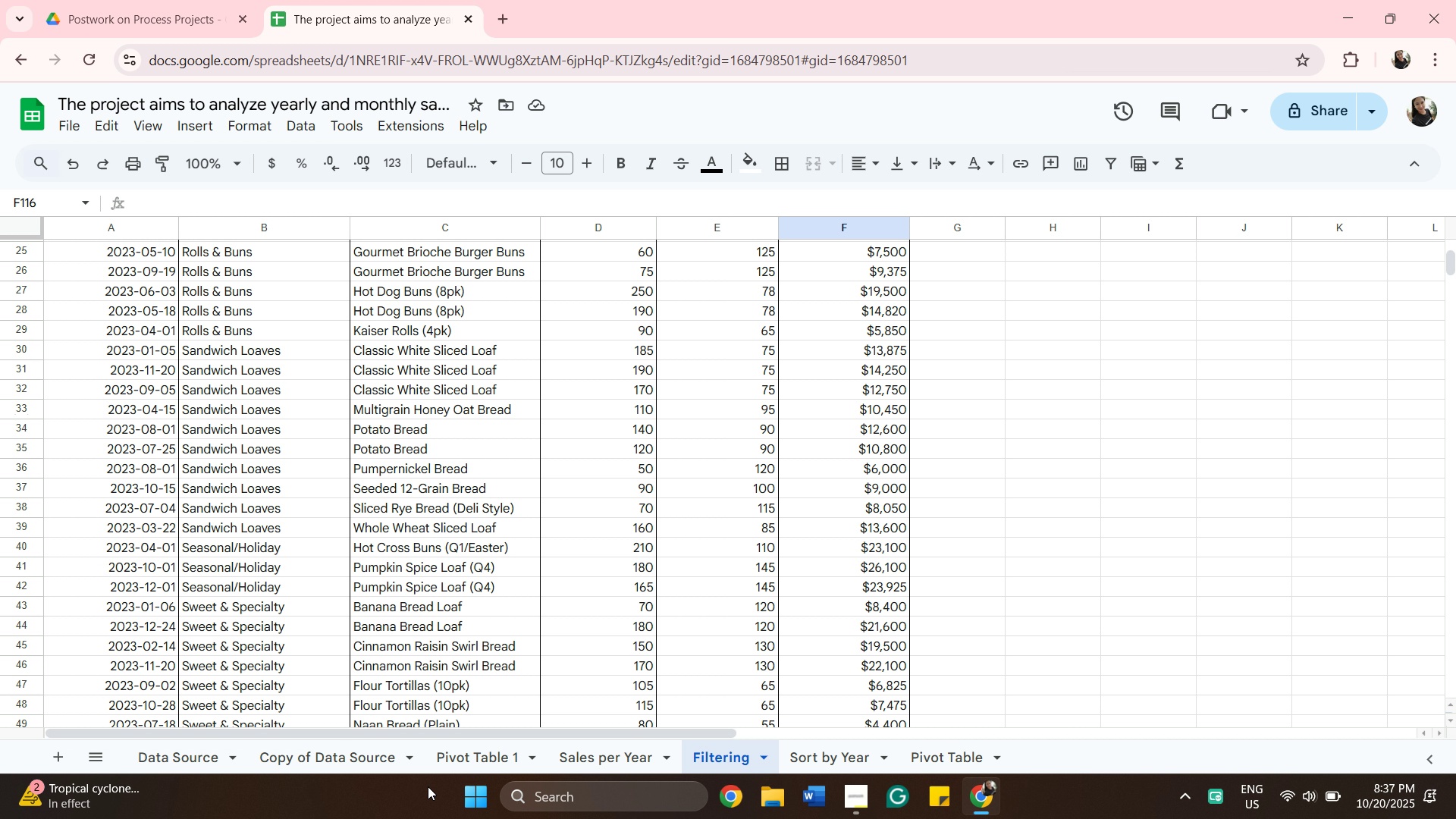 
left_click_drag(start_coordinate=[526, 588], to_coordinate=[527, 595])
 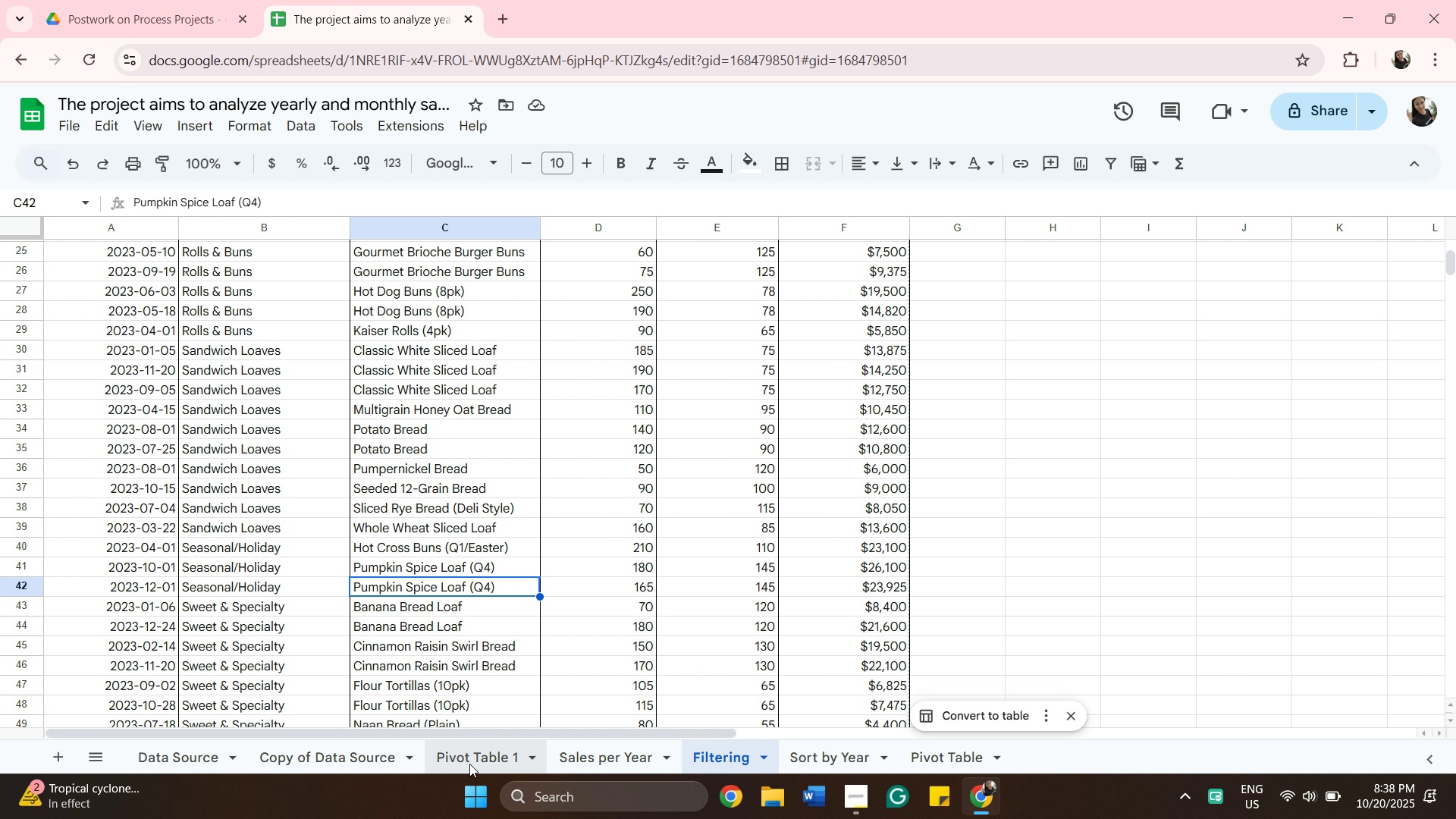 
left_click([469, 763])
 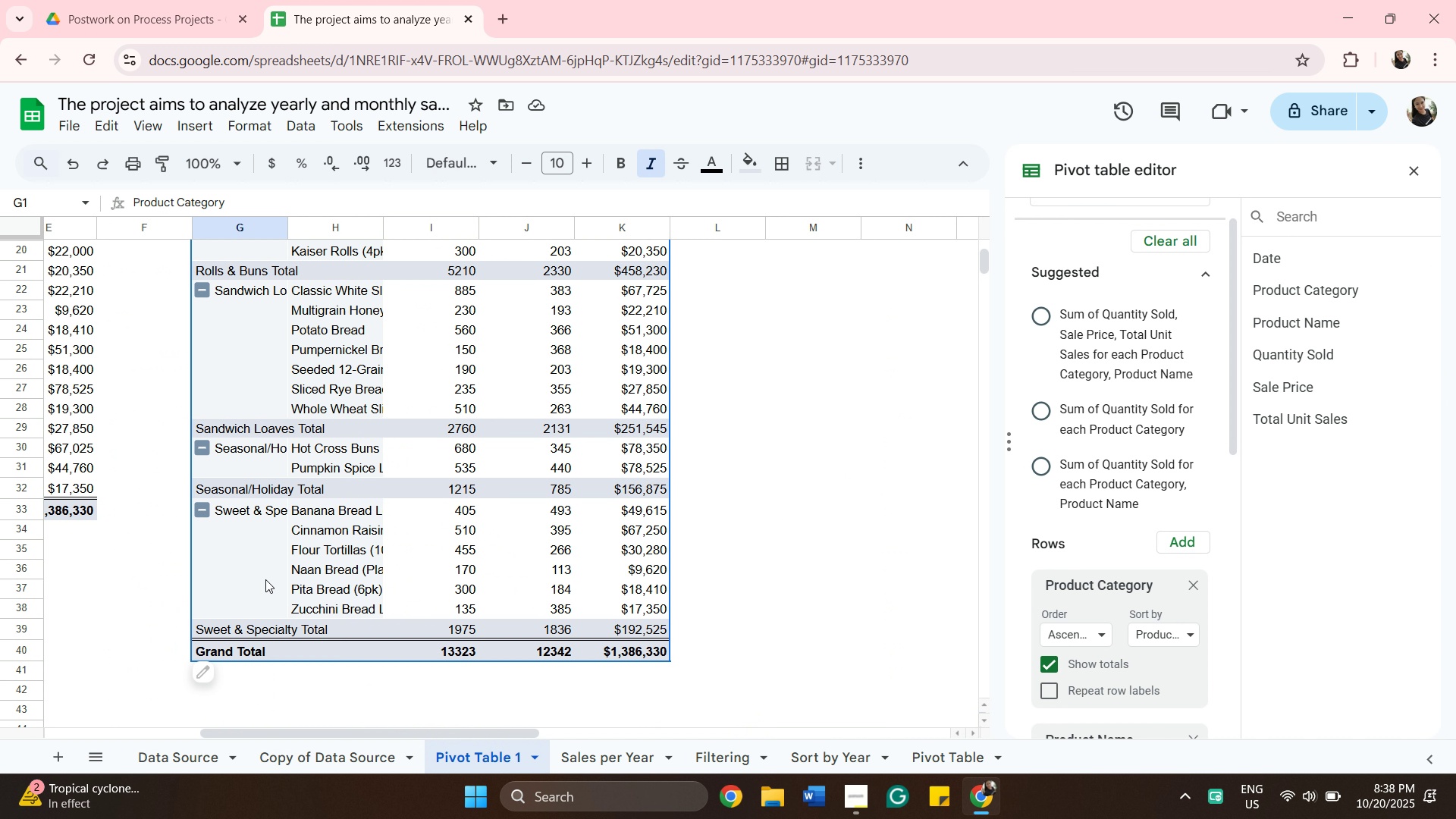 
wait(5.12)
 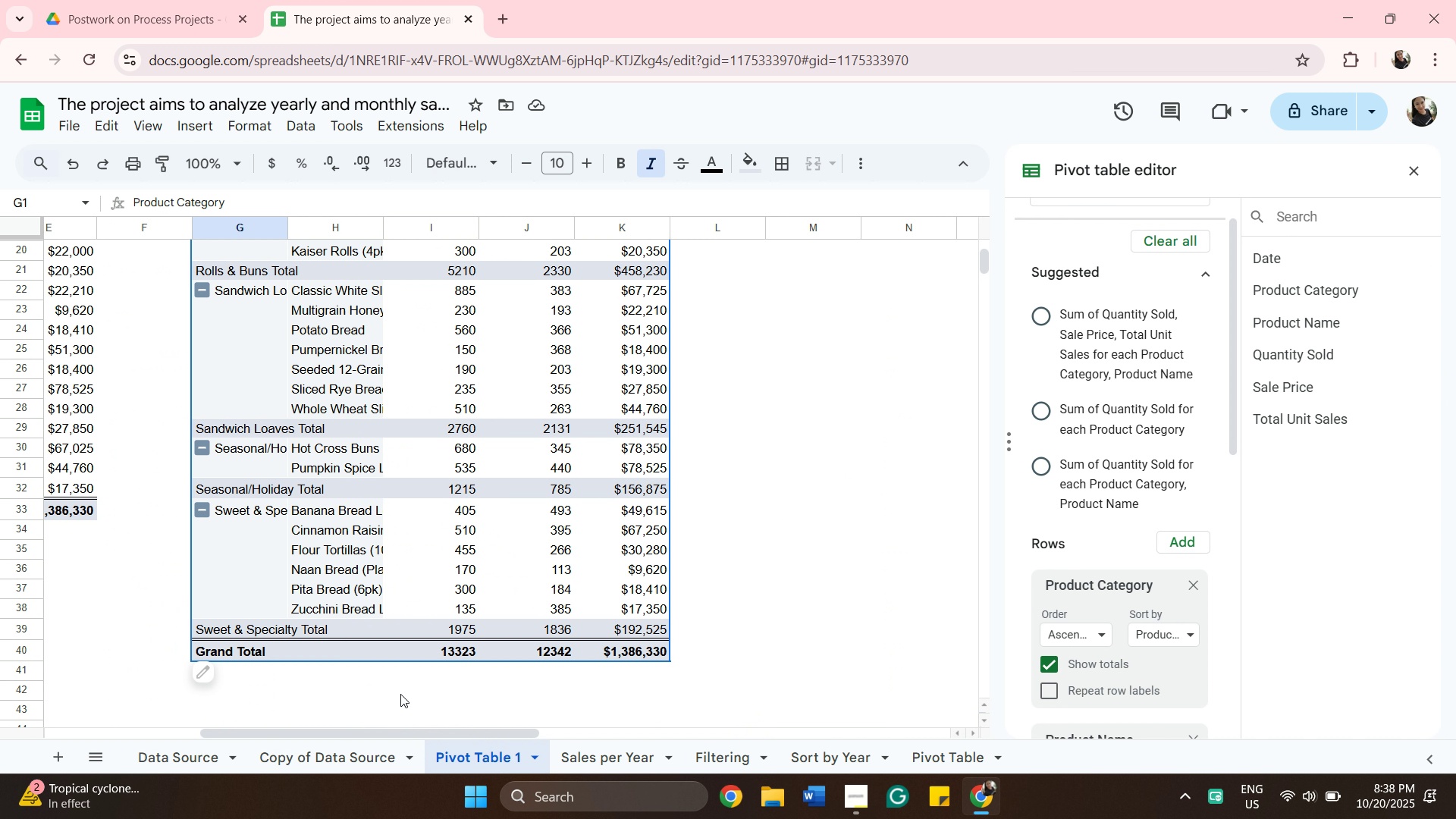 
scroll: coordinate [455, 541], scroll_direction: up, amount: 8.0
 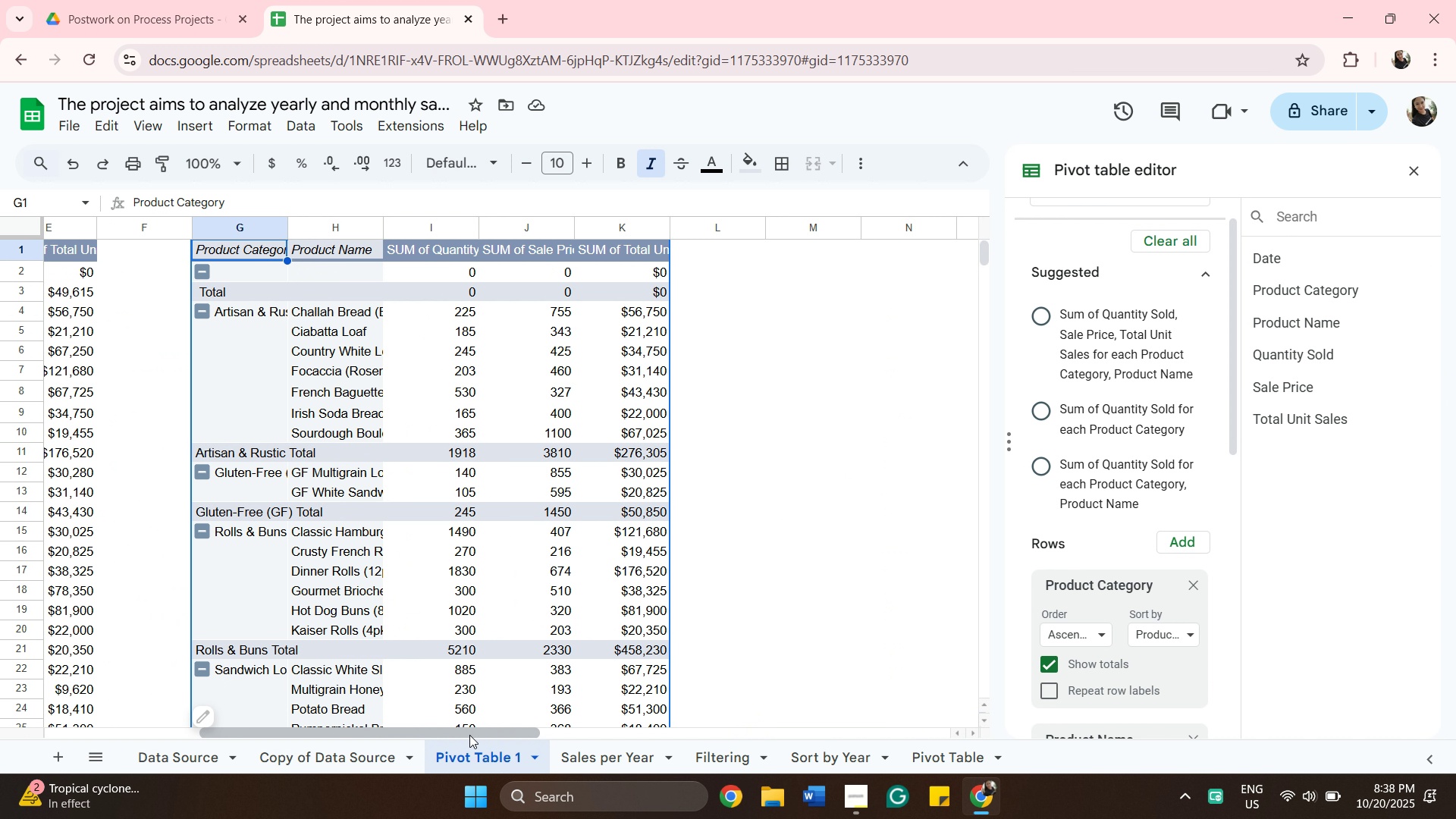 
left_click_drag(start_coordinate=[469, 735], to_coordinate=[156, 703])
 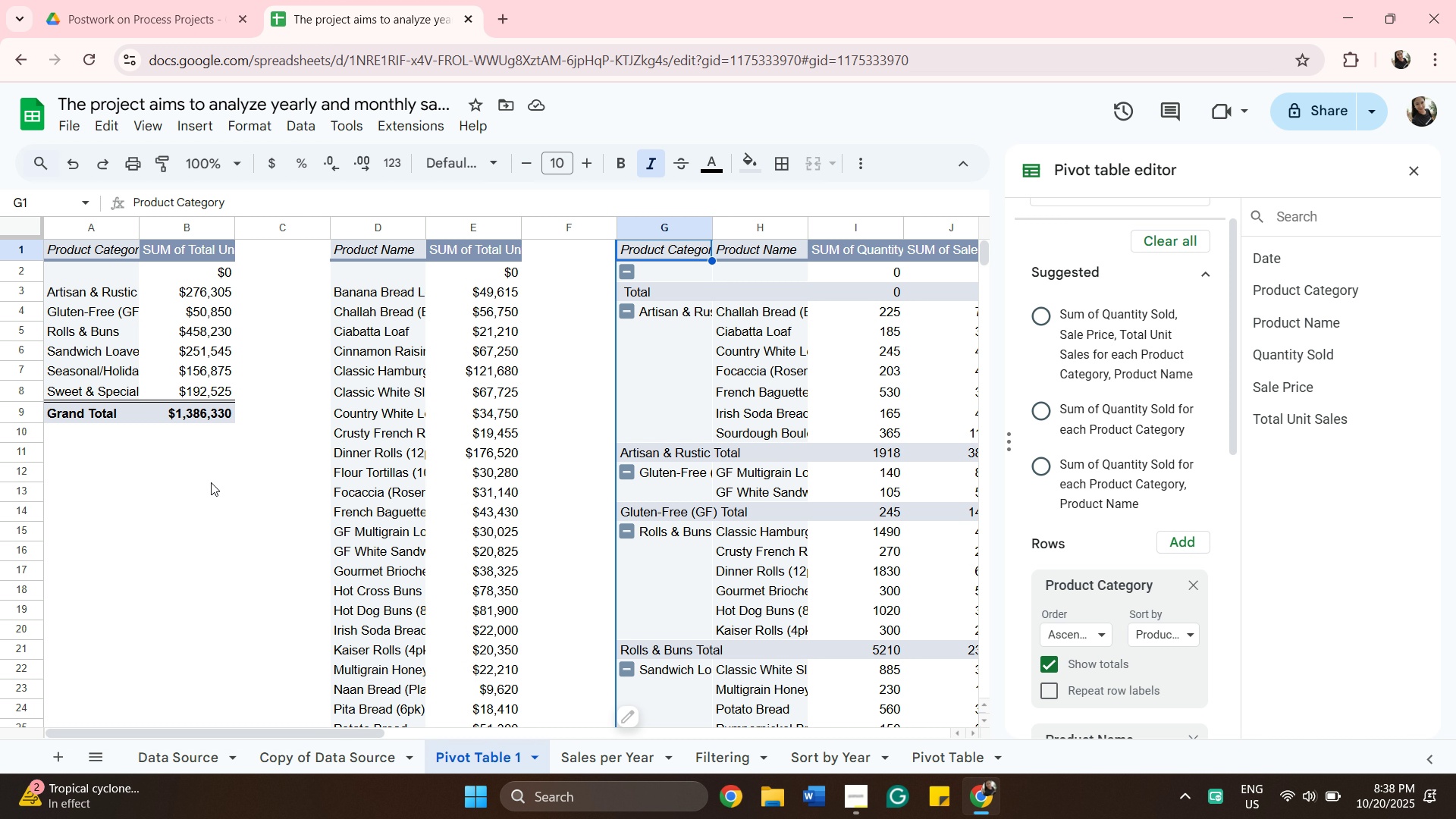 
scroll: coordinate [207, 435], scroll_direction: up, amount: 4.0
 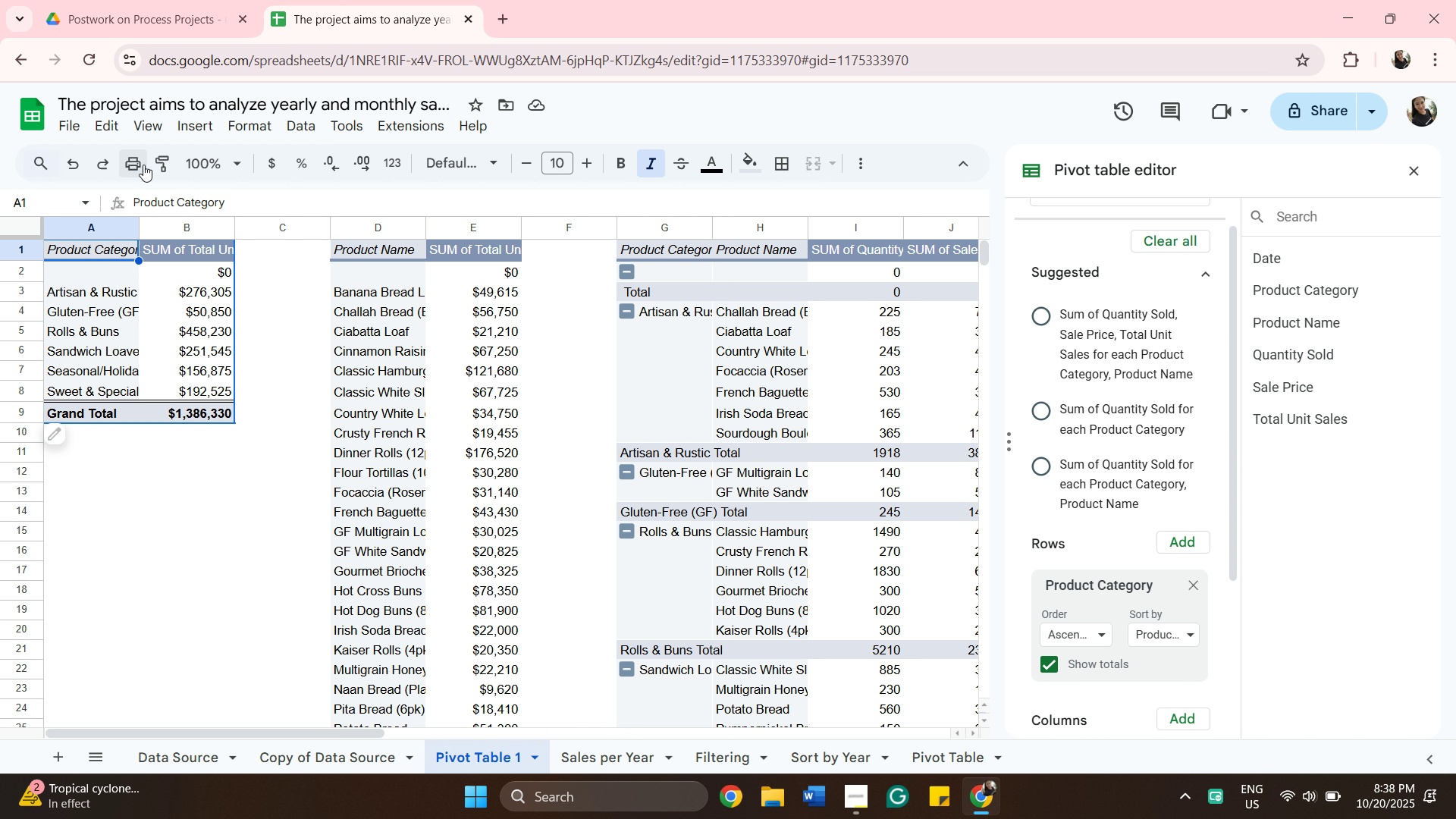 
wait(7.73)
 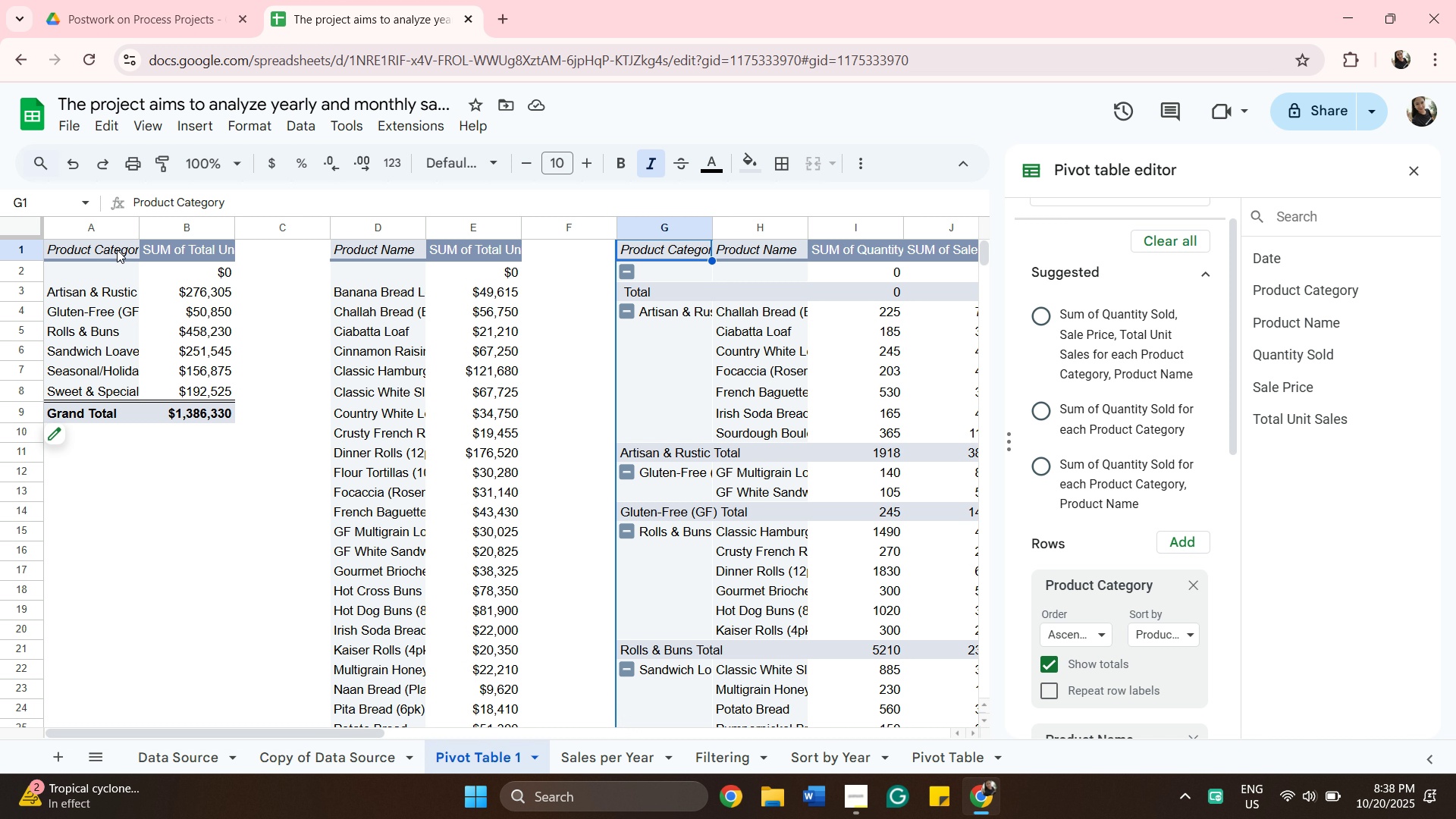 
double_click([98, 250])
 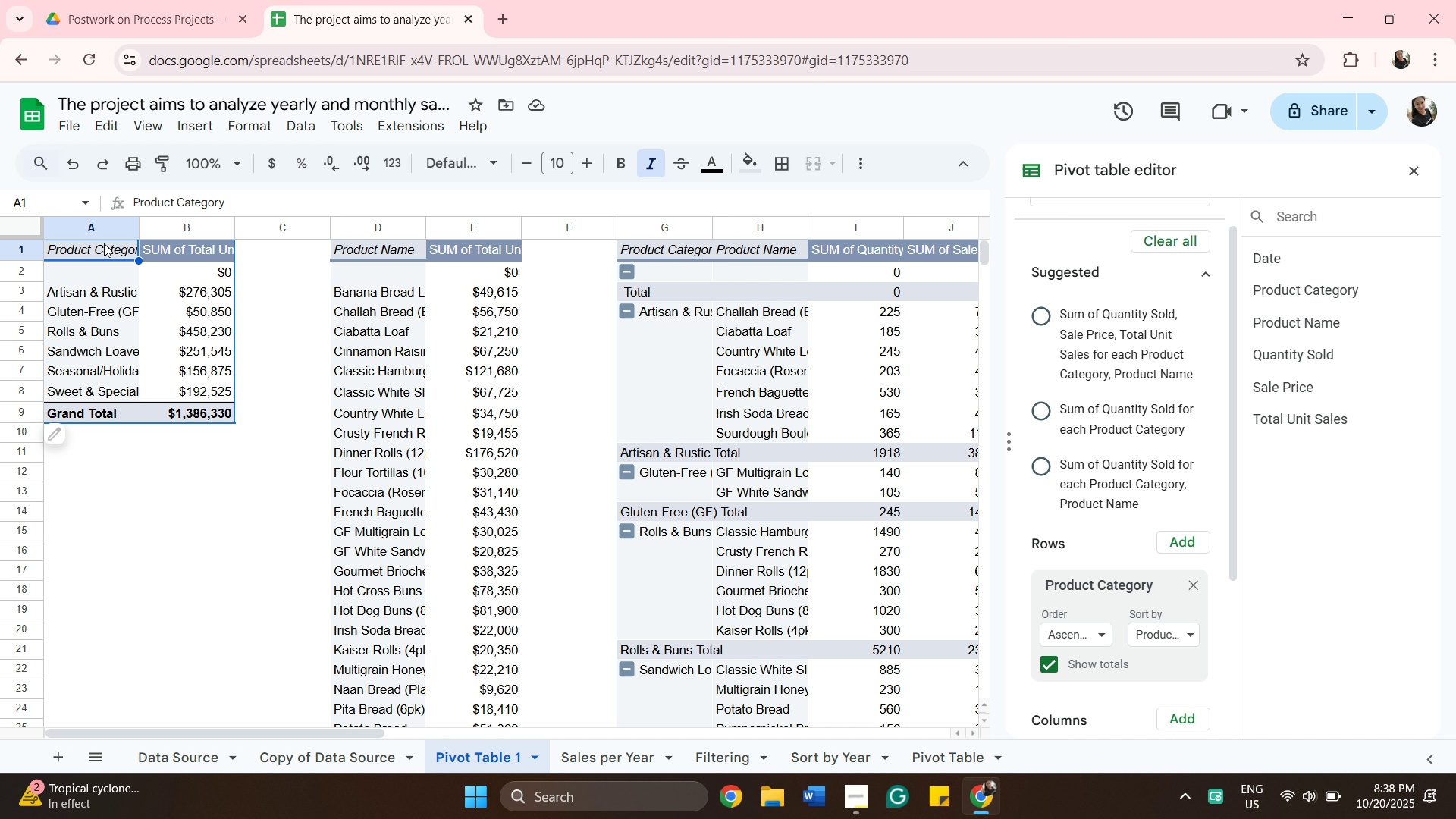 
double_click([104, 243])
 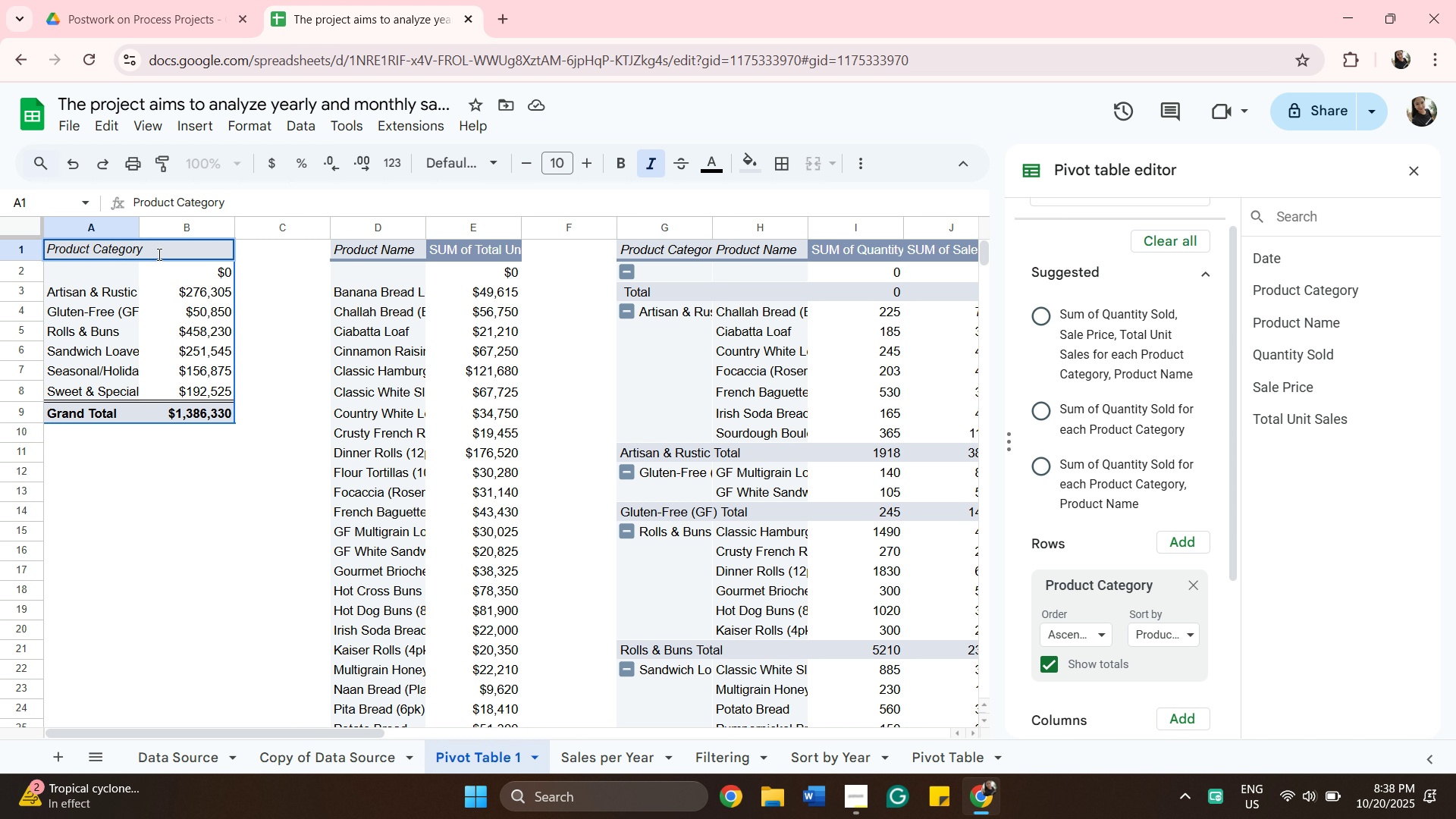 
key(Backspace)
 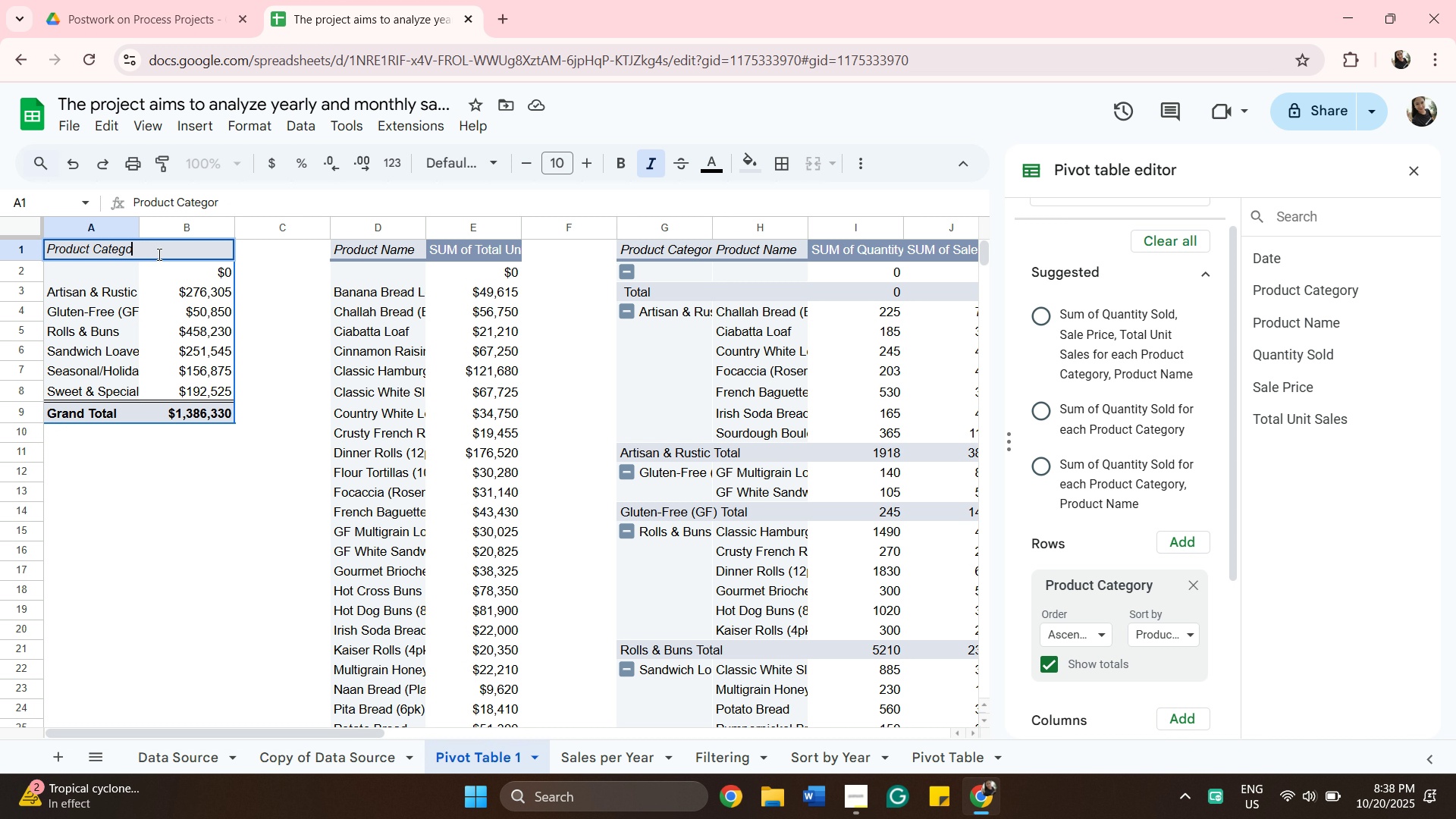 
key(Backspace)
 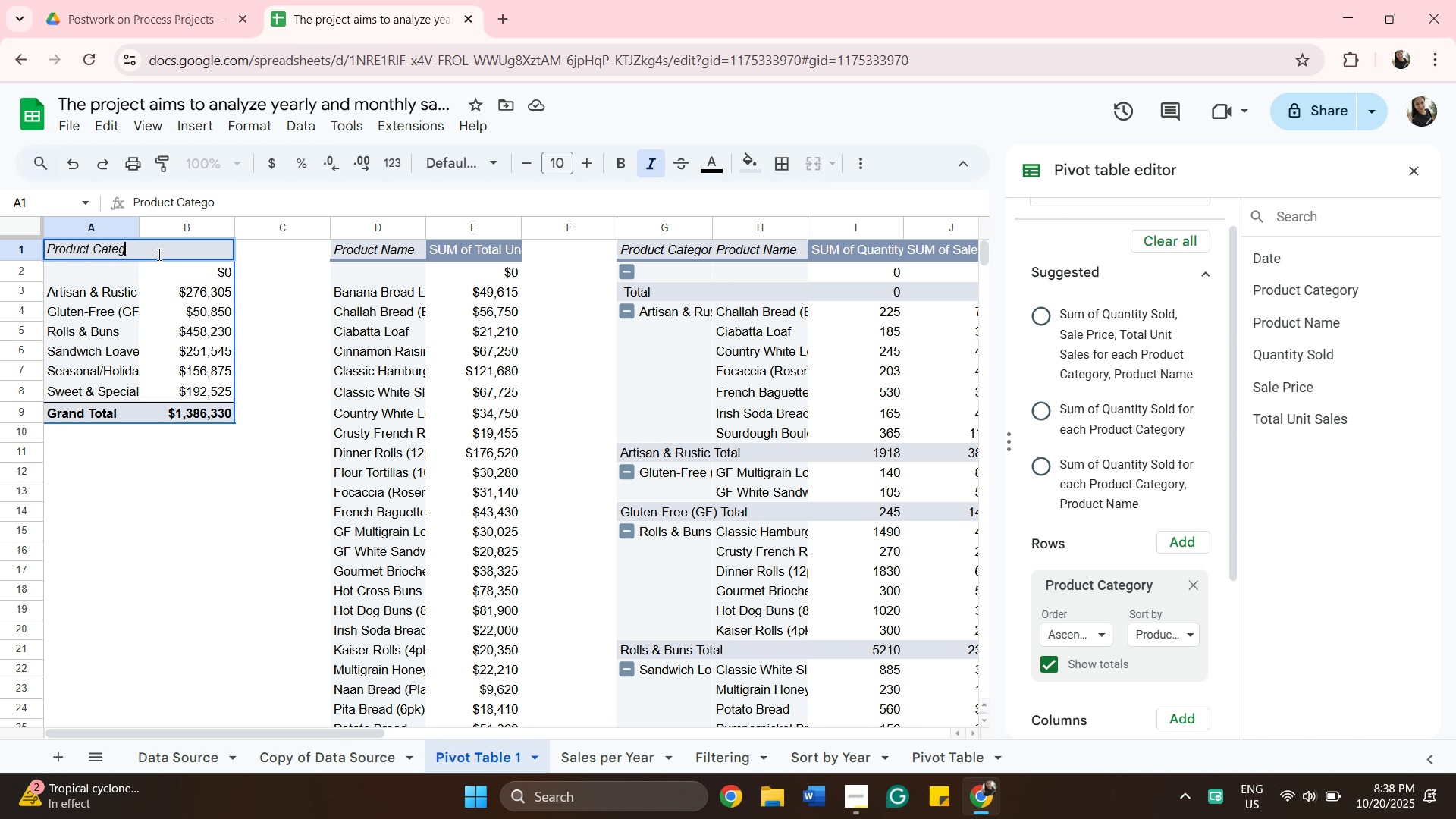 
key(Backspace)
 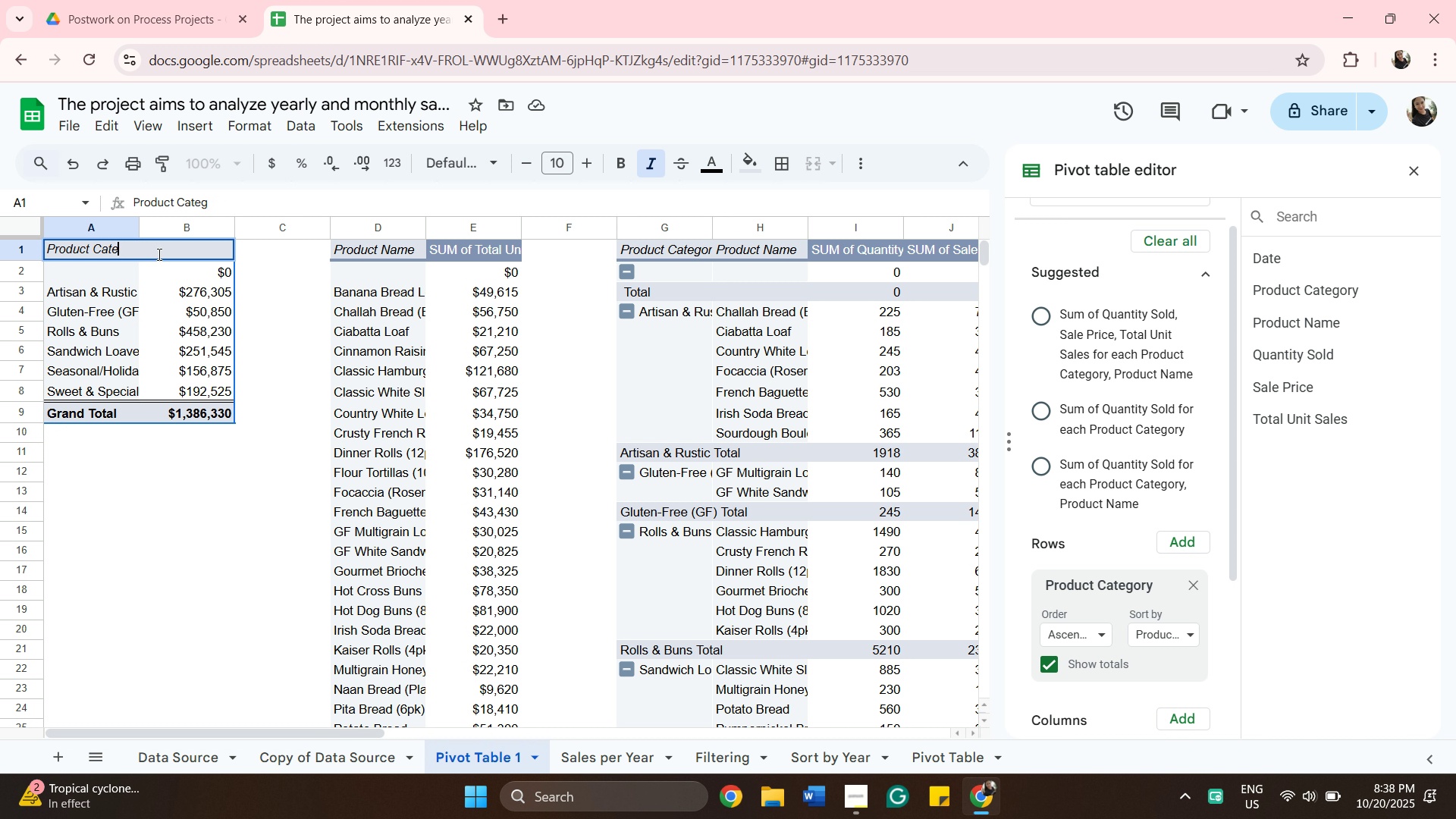 
key(Backspace)
 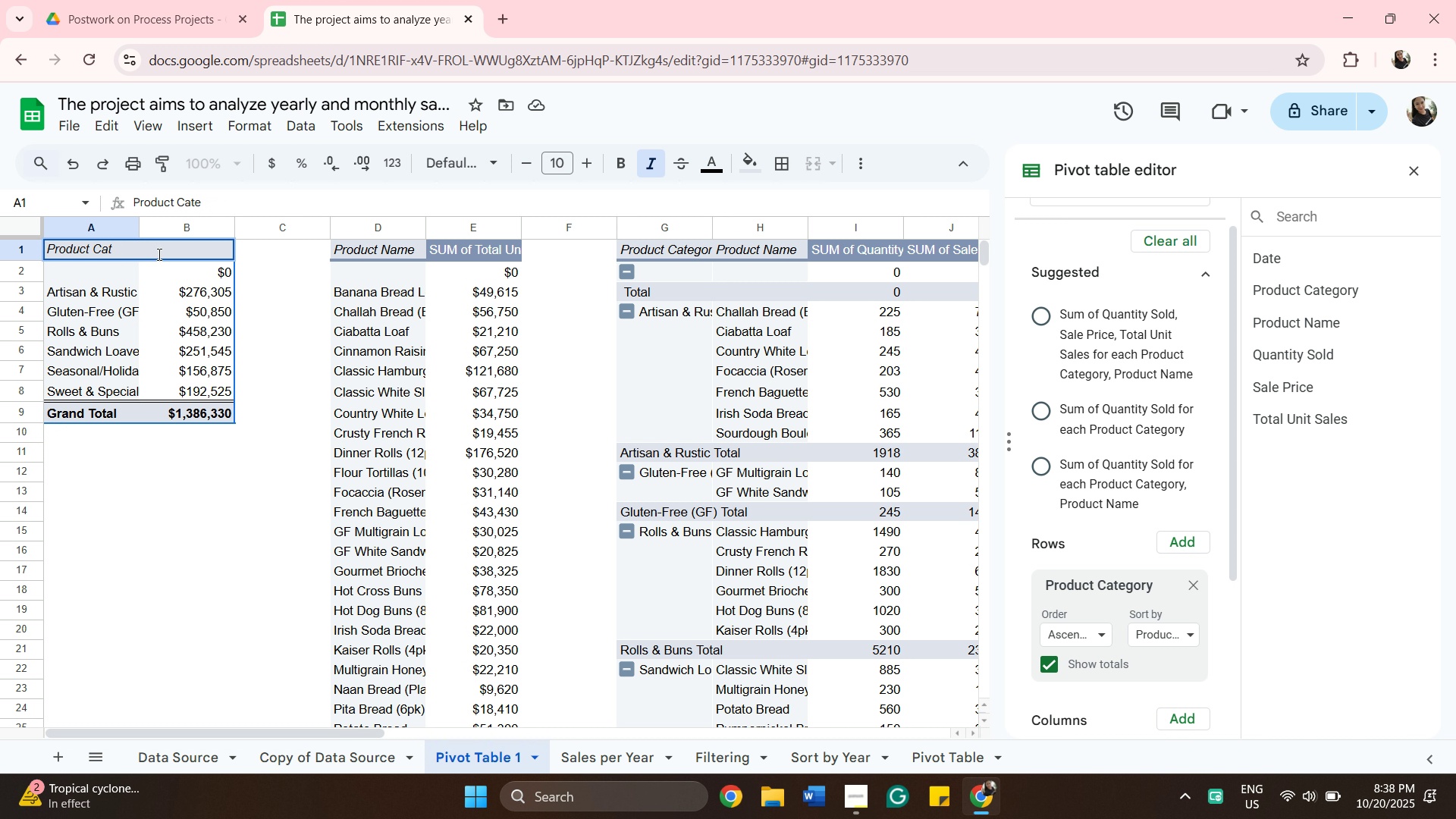 
key(Backspace)
 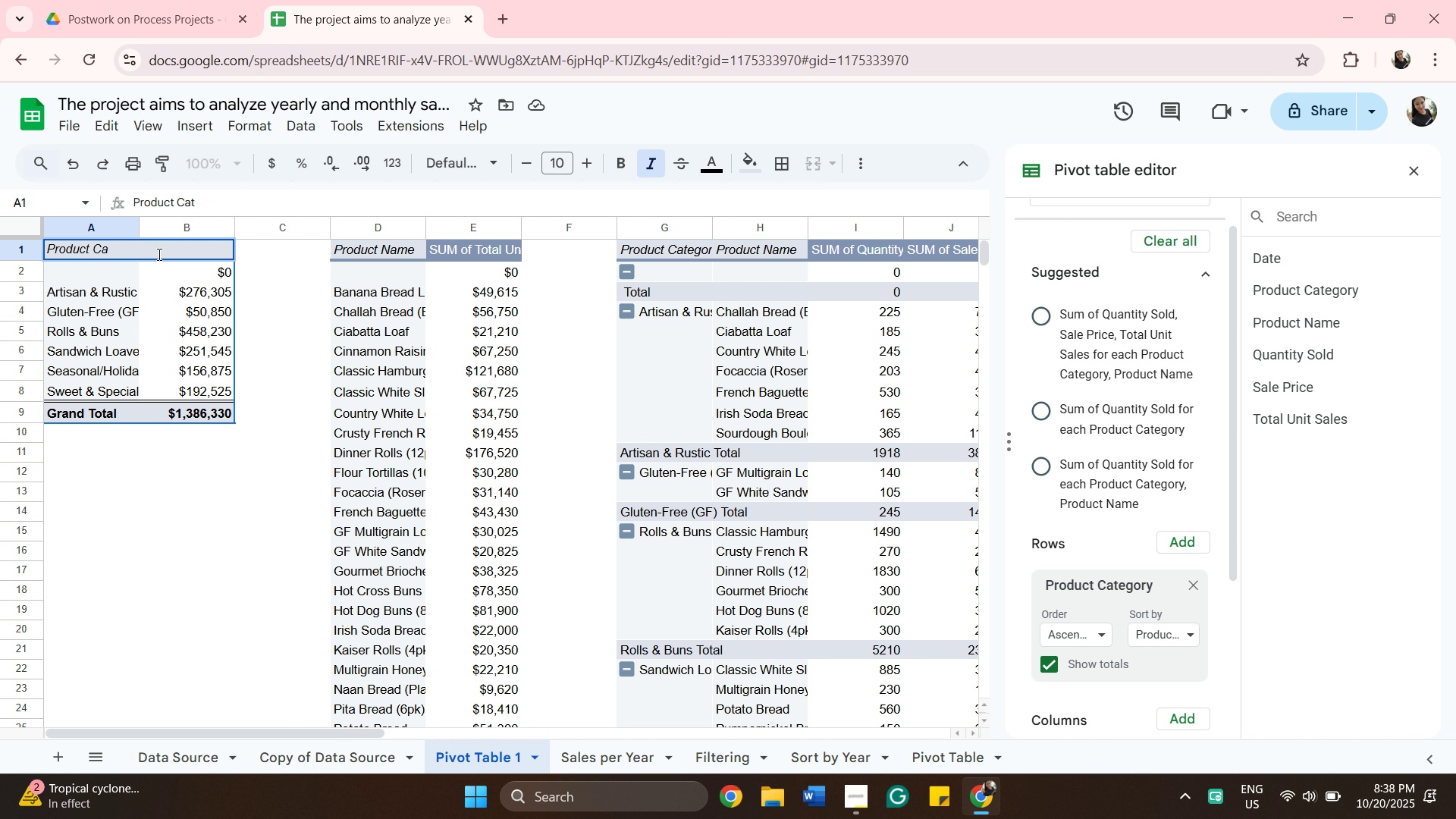 
key(Backspace)
 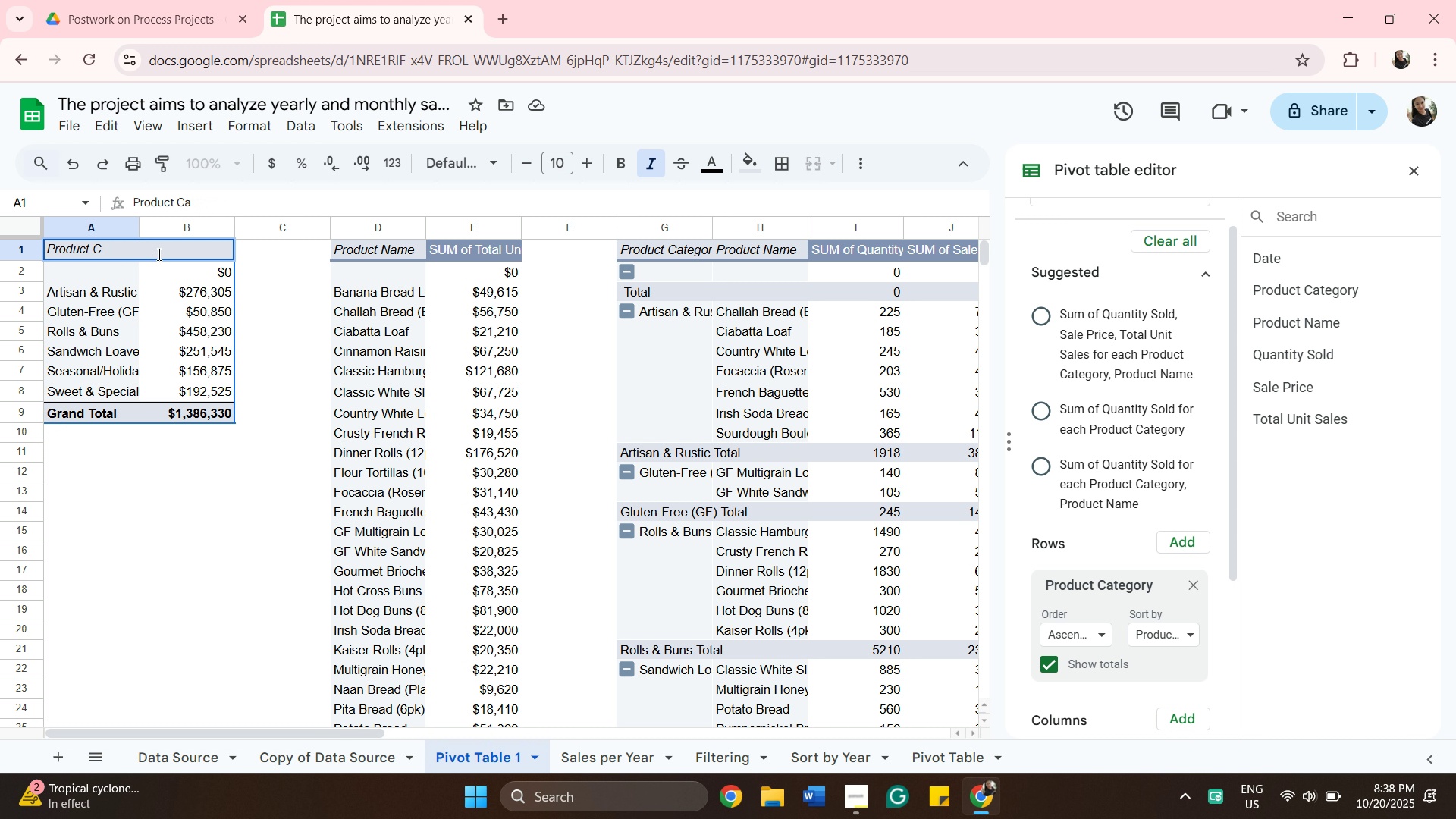 
key(Backspace)
 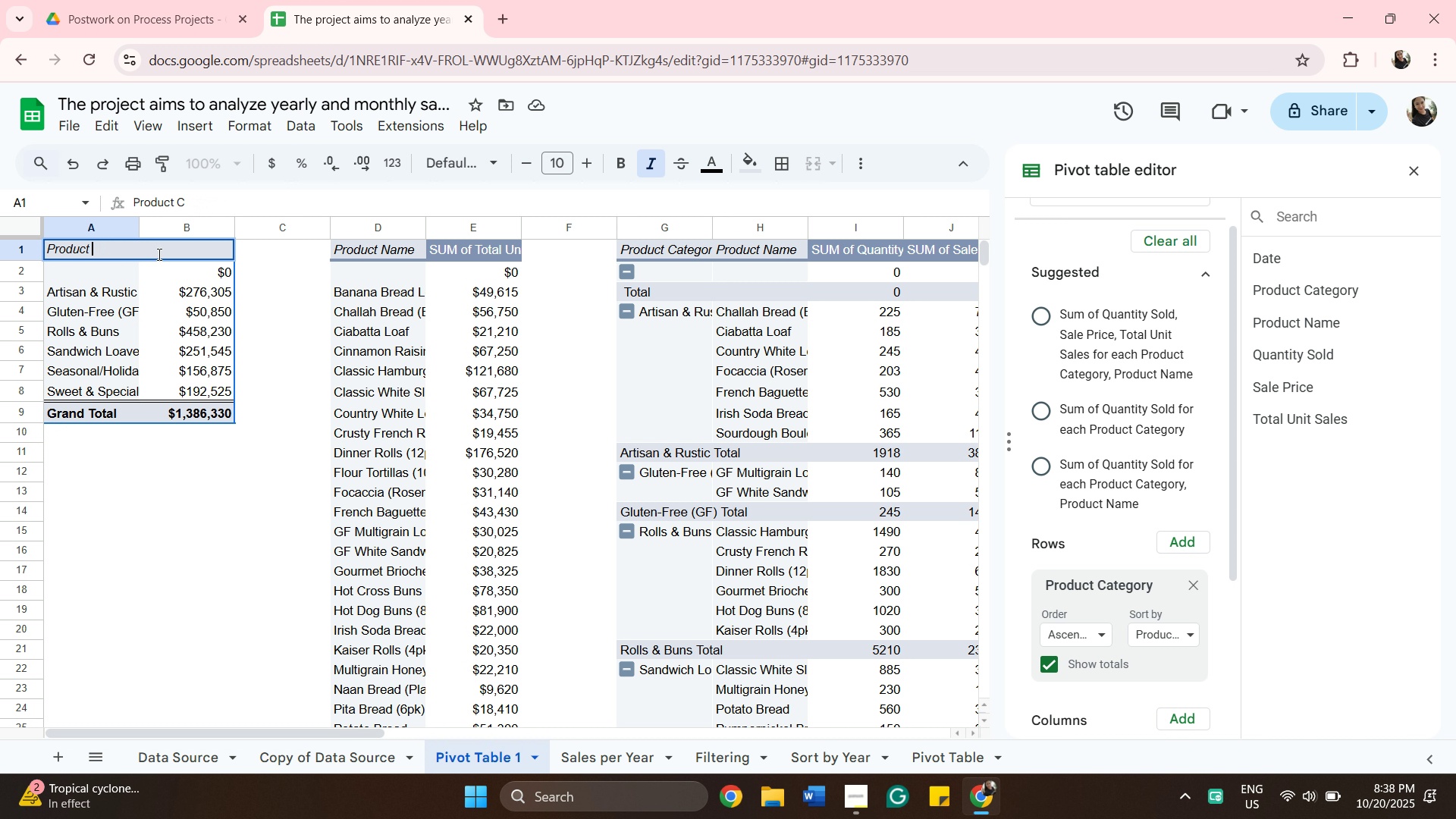 
key(Backspace)
 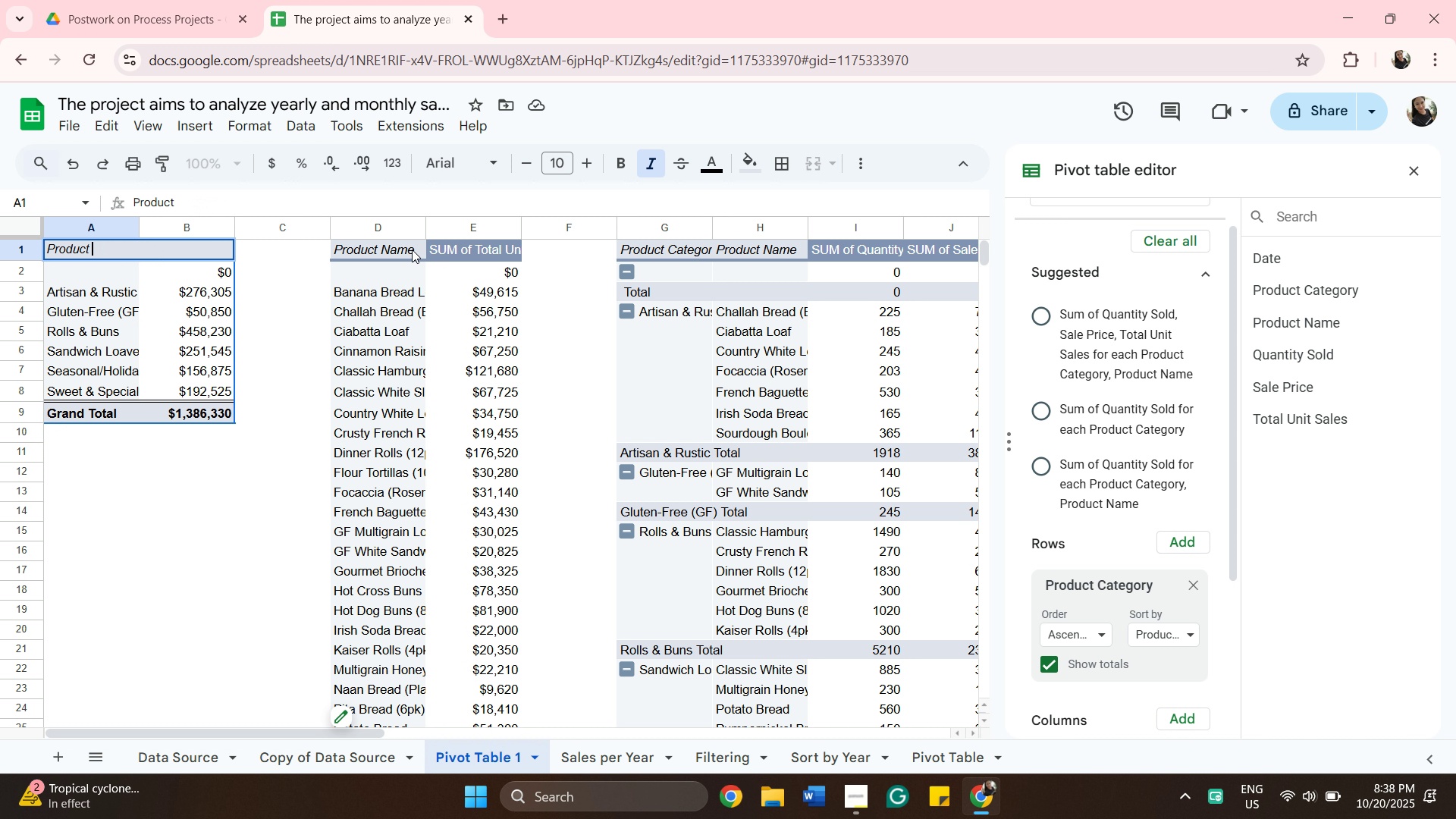 
double_click([412, 249])
 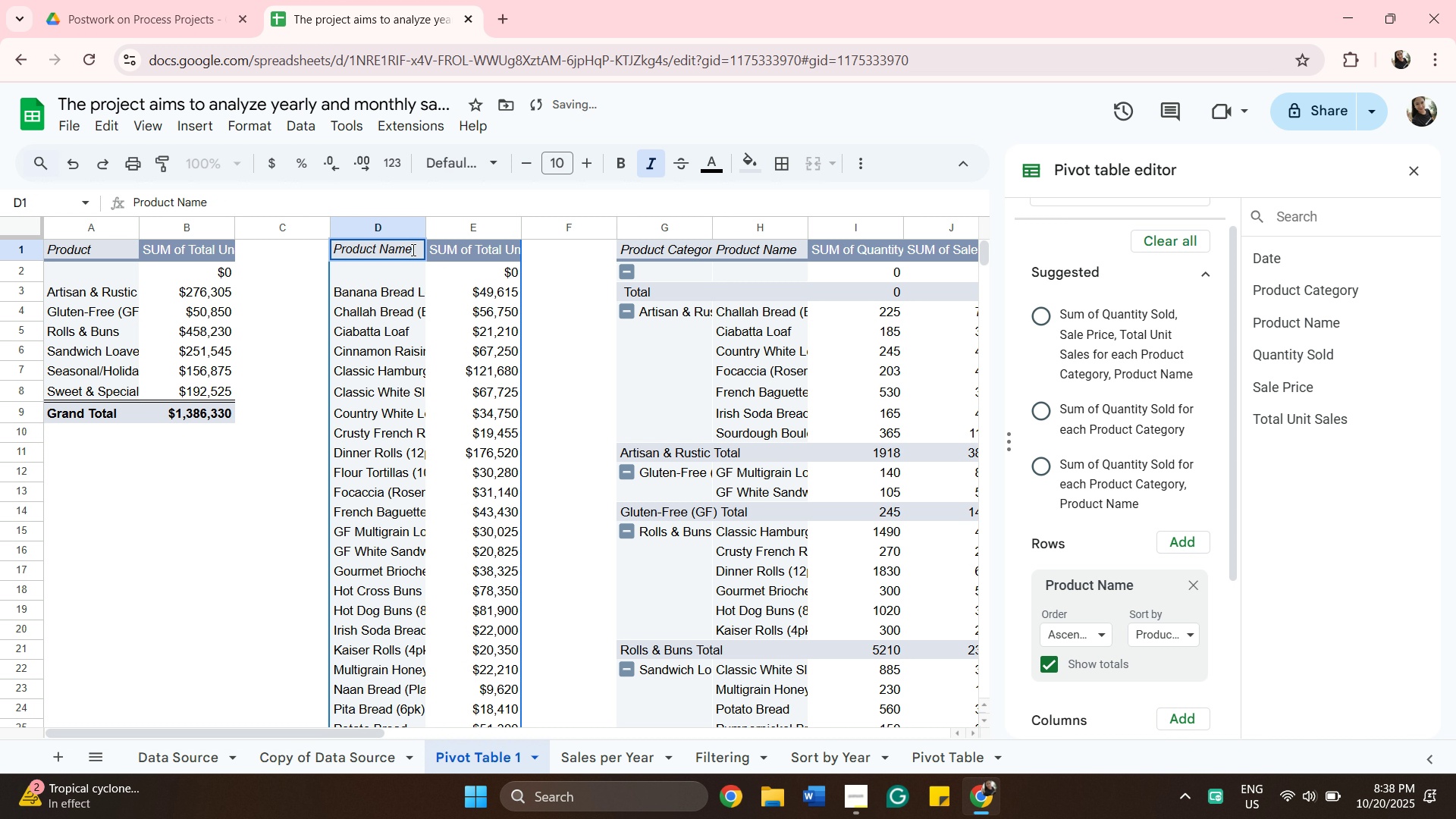 
key(ArrowRight)
 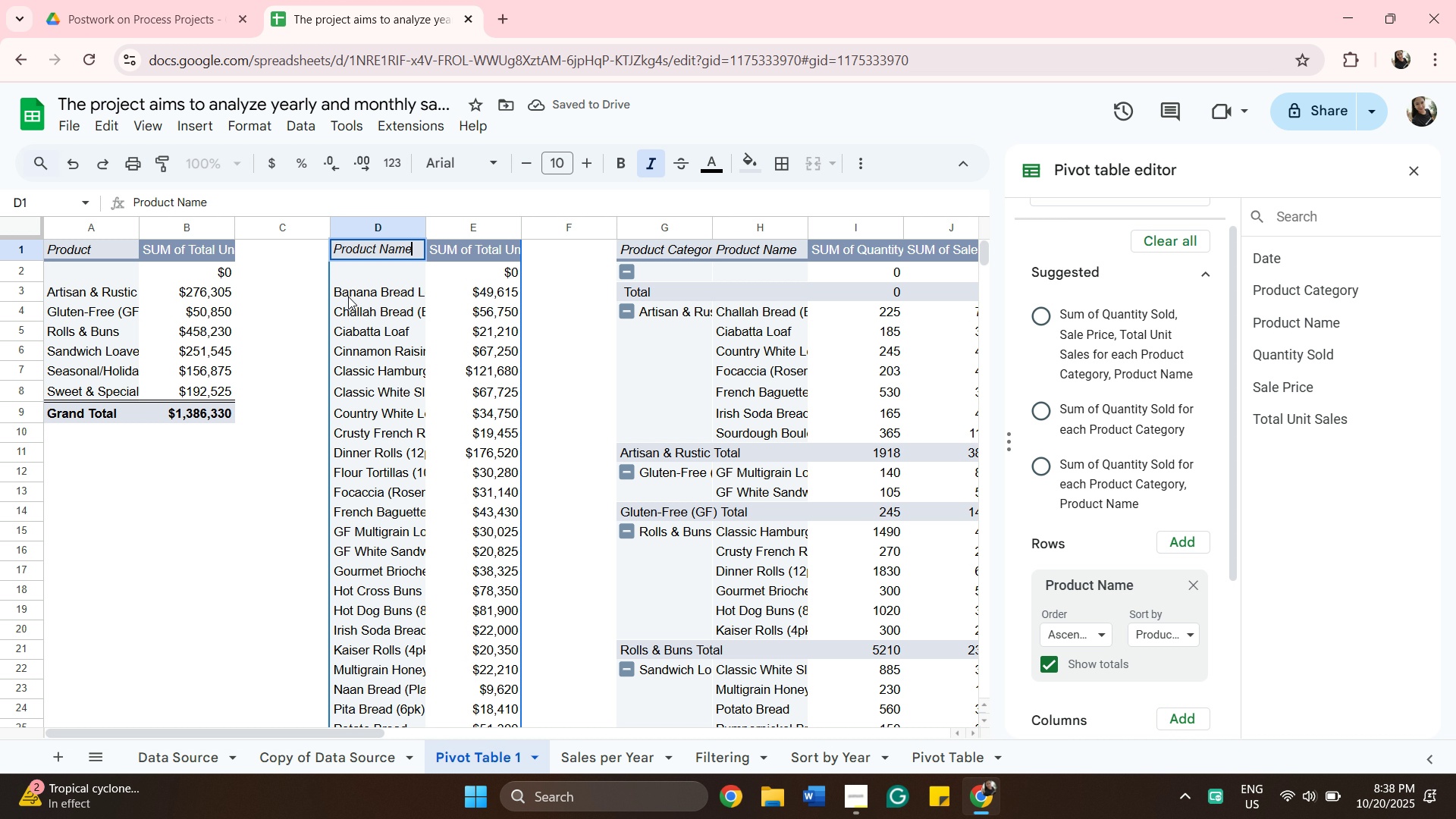 
key(Backspace)
 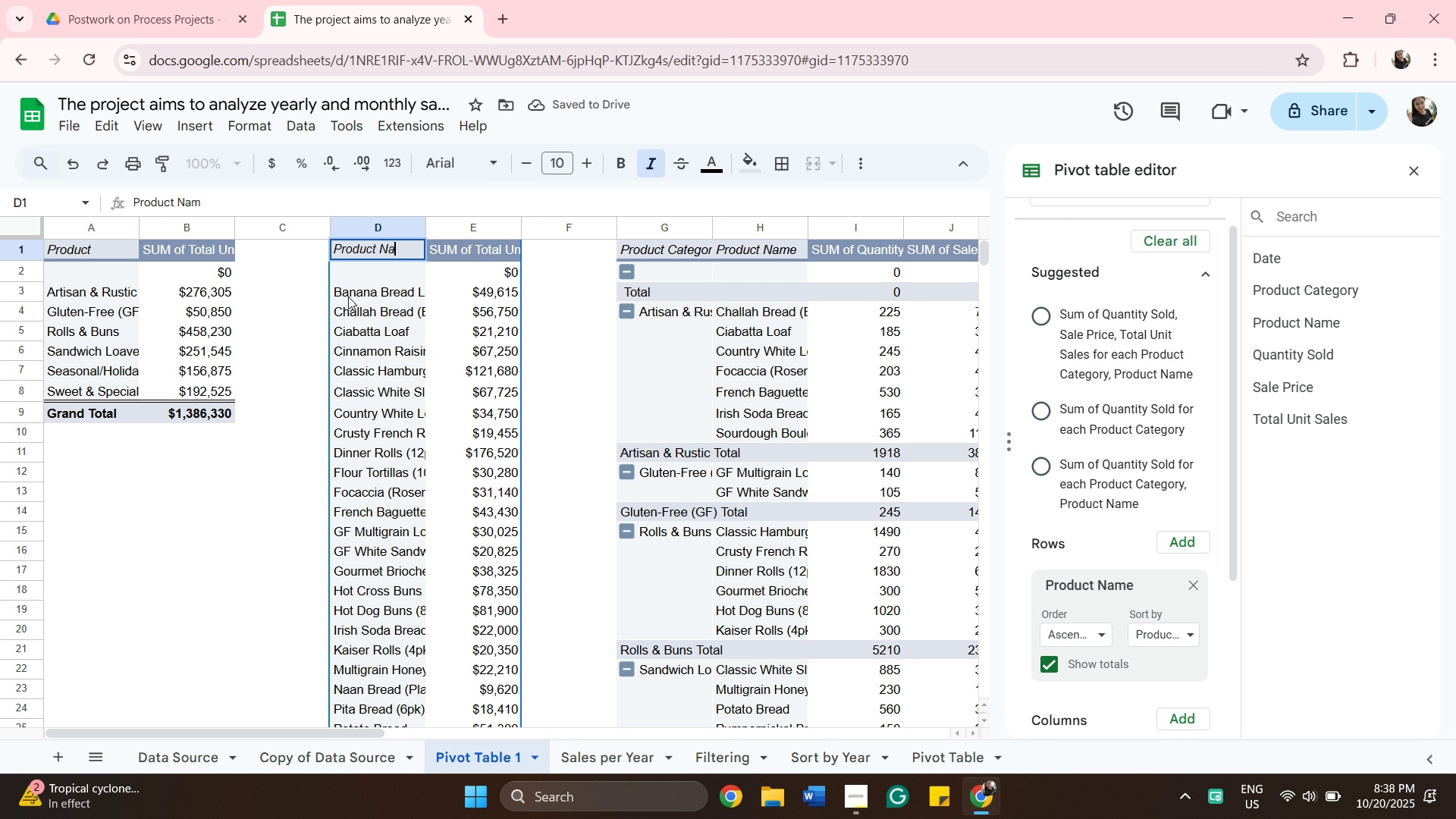 
key(Backspace)
 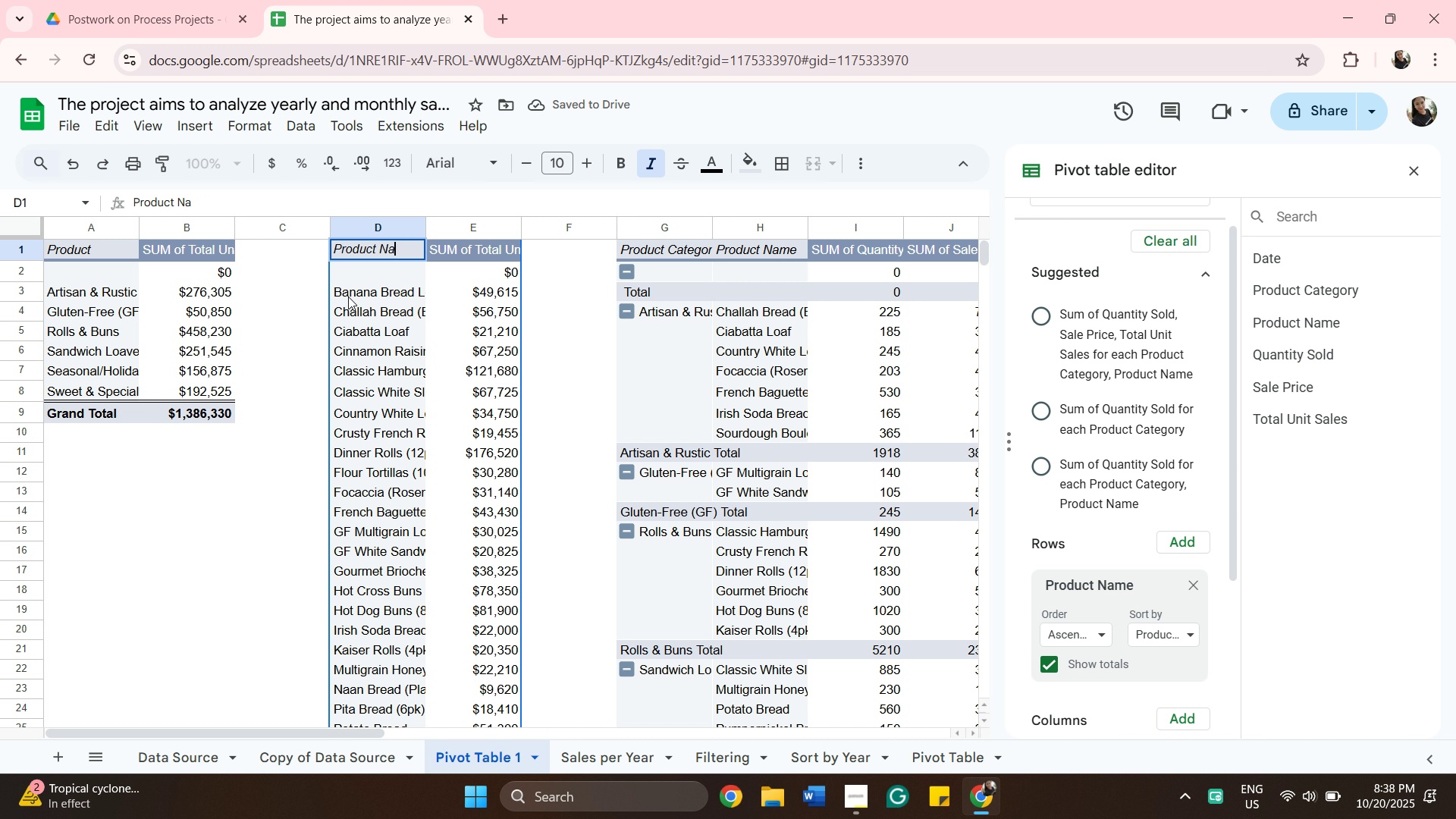 
key(Backspace)
 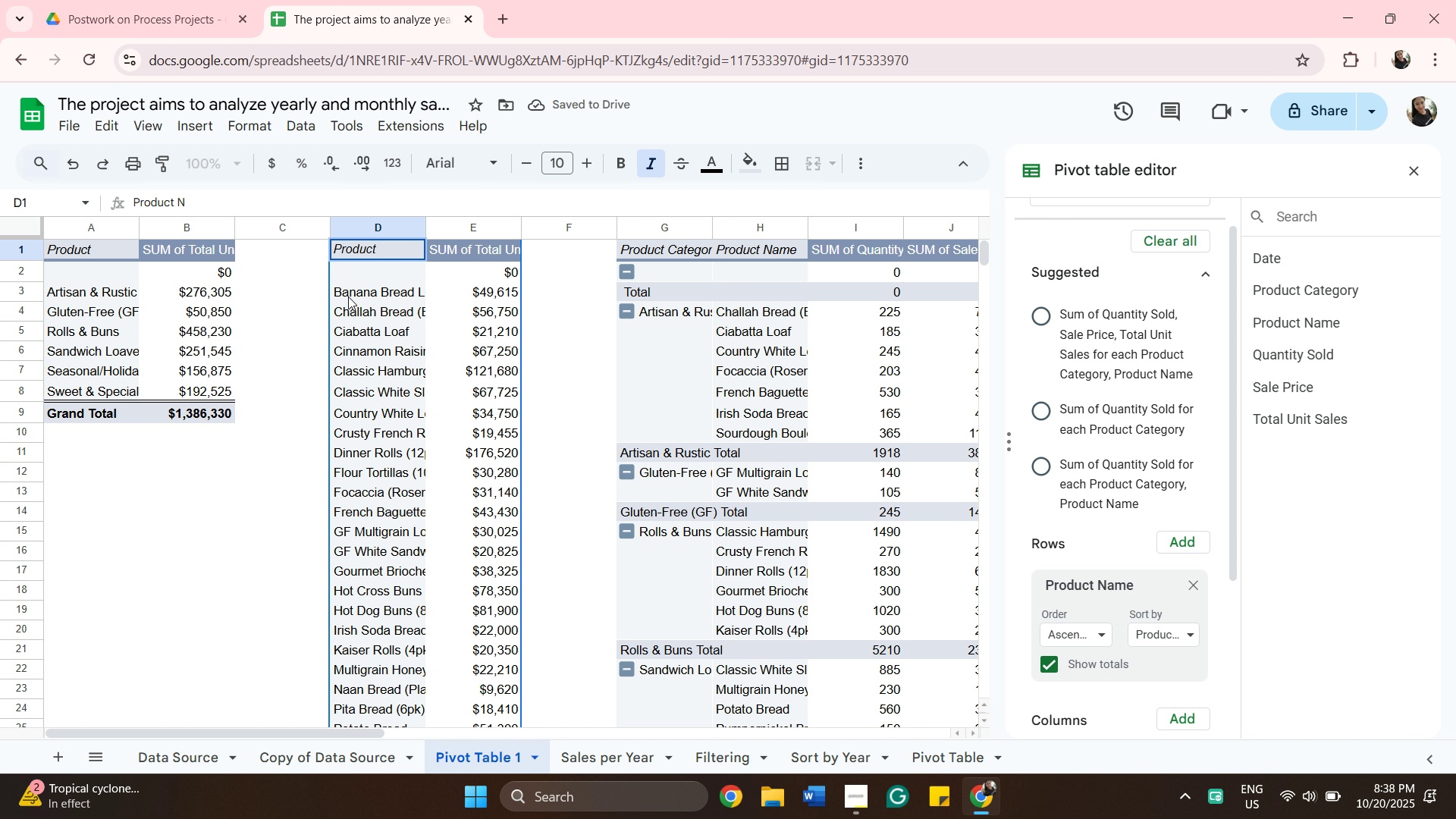 
key(Backspace)
 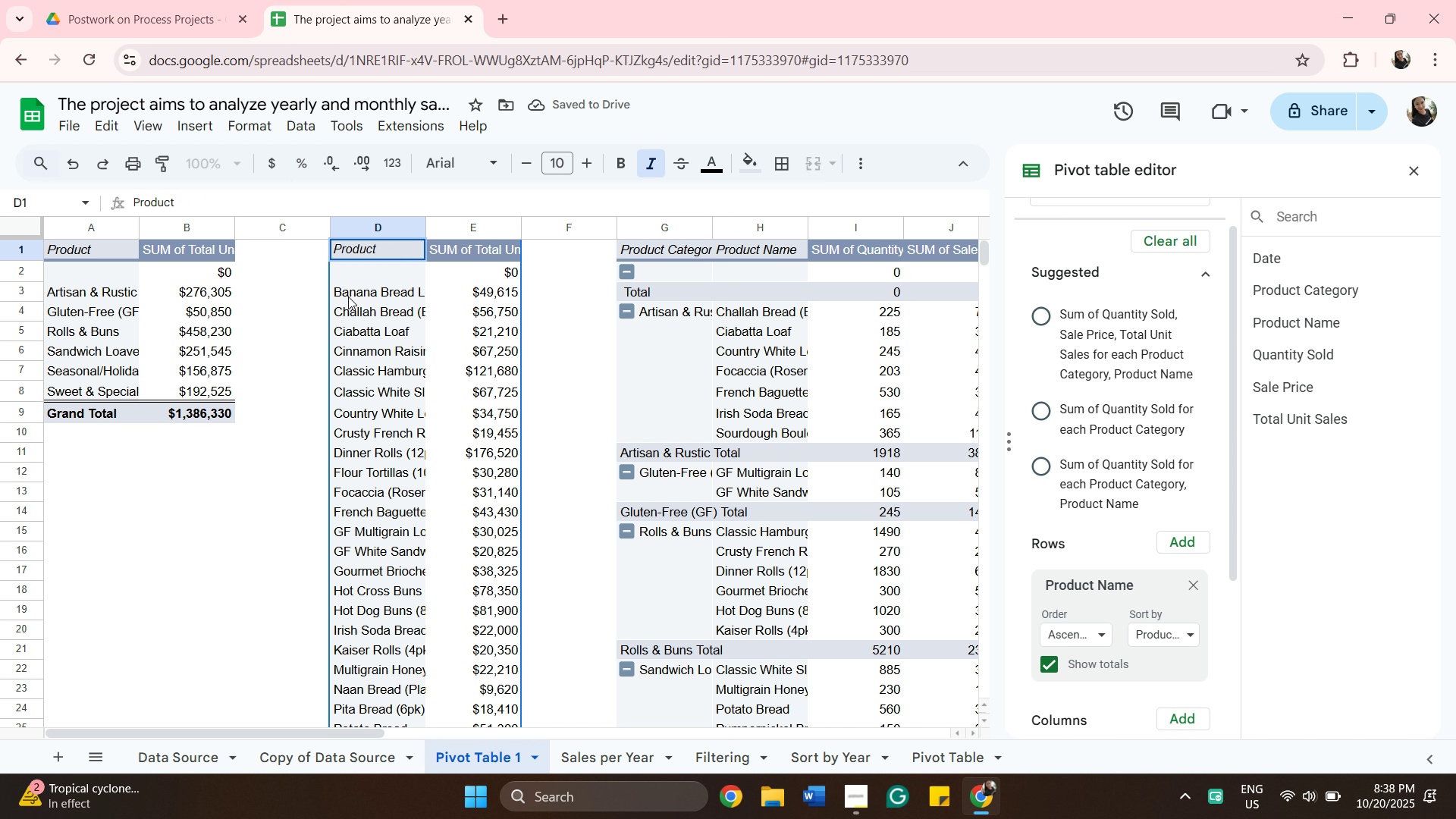 
key(Backspace)
 